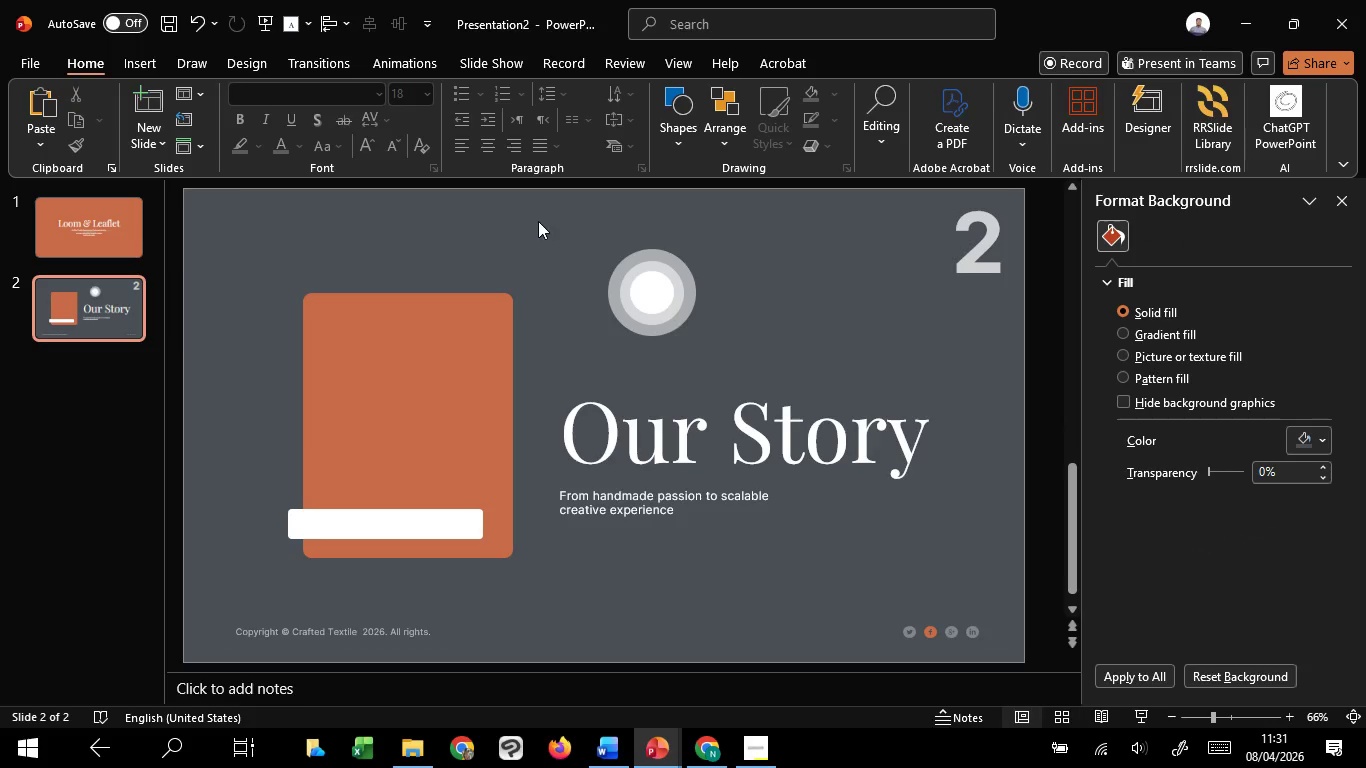 
left_click_drag(start_coordinate=[538, 221], to_coordinate=[734, 365])
 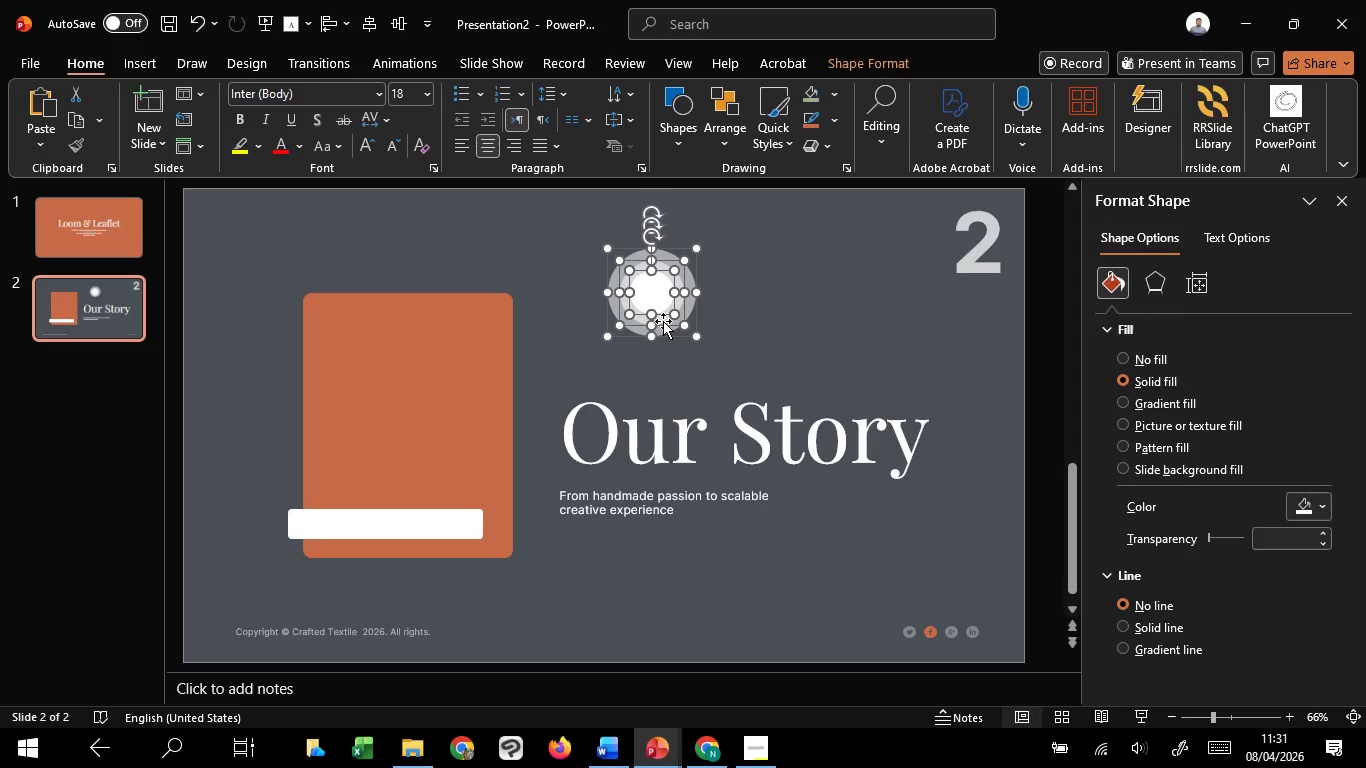 
key(Control+G)
 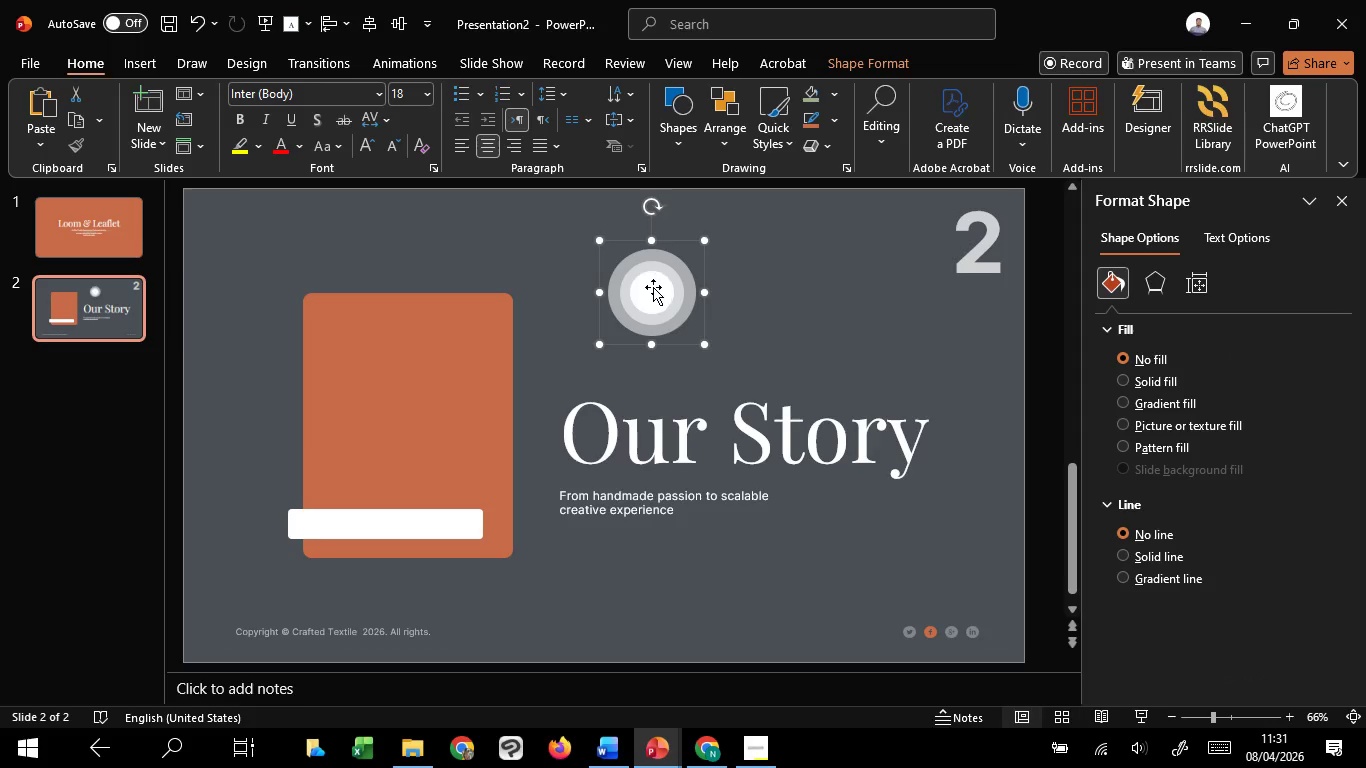 
left_click_drag(start_coordinate=[653, 287], to_coordinate=[308, 292])
 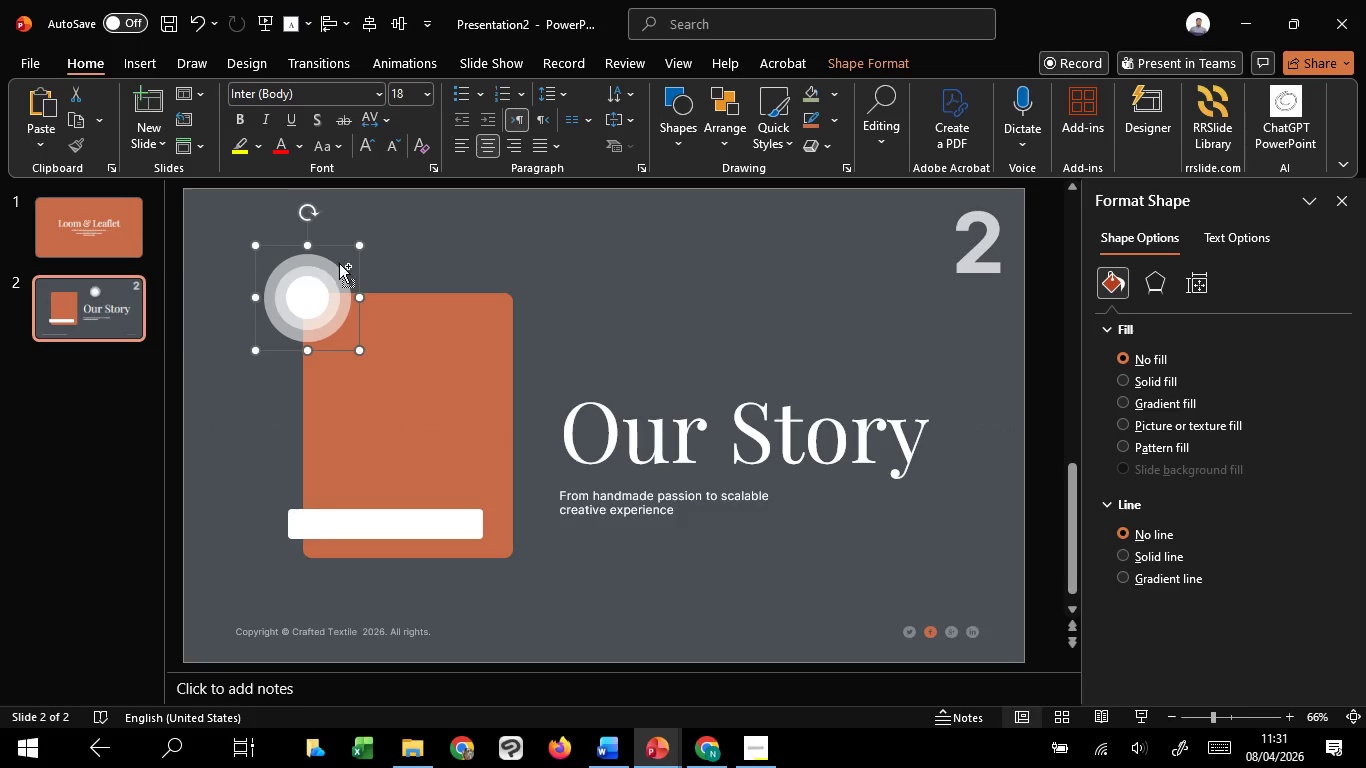 
hold_key(key=ControlLeft, duration=3.16)
hold_key(key=ShiftLeft, duration=1.5)
left_click_drag(start_coordinate=[357, 246], to_coordinate=[335, 270])
 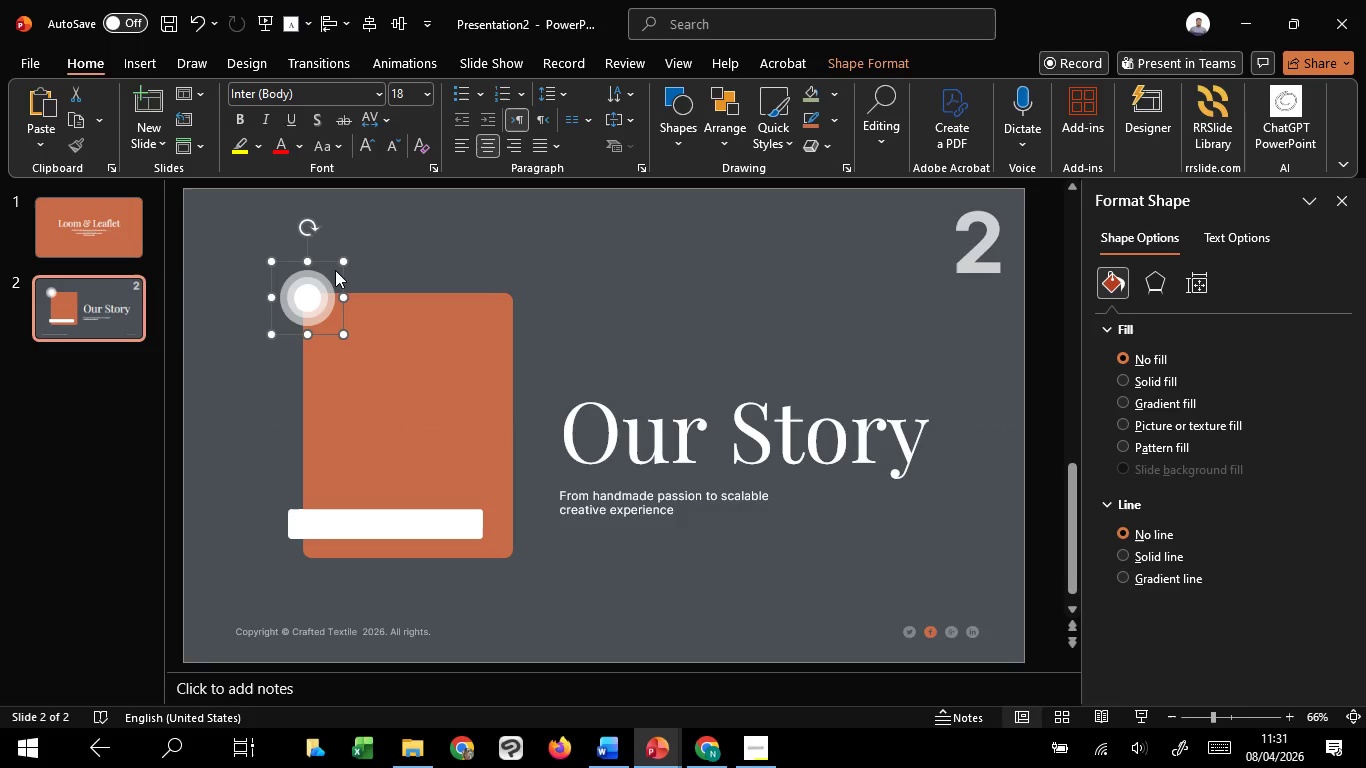 
hold_key(key=ShiftLeft, duration=1.5)
 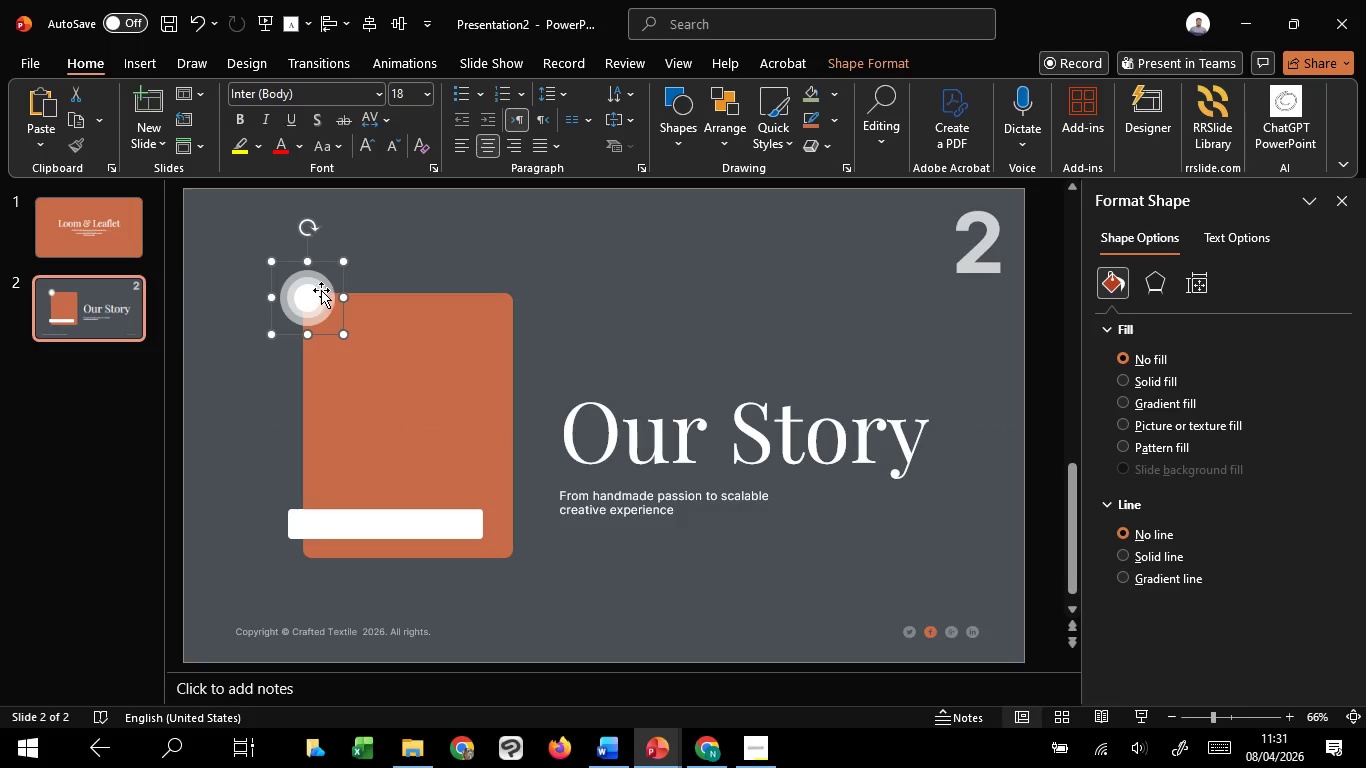 
left_click([320, 285])
 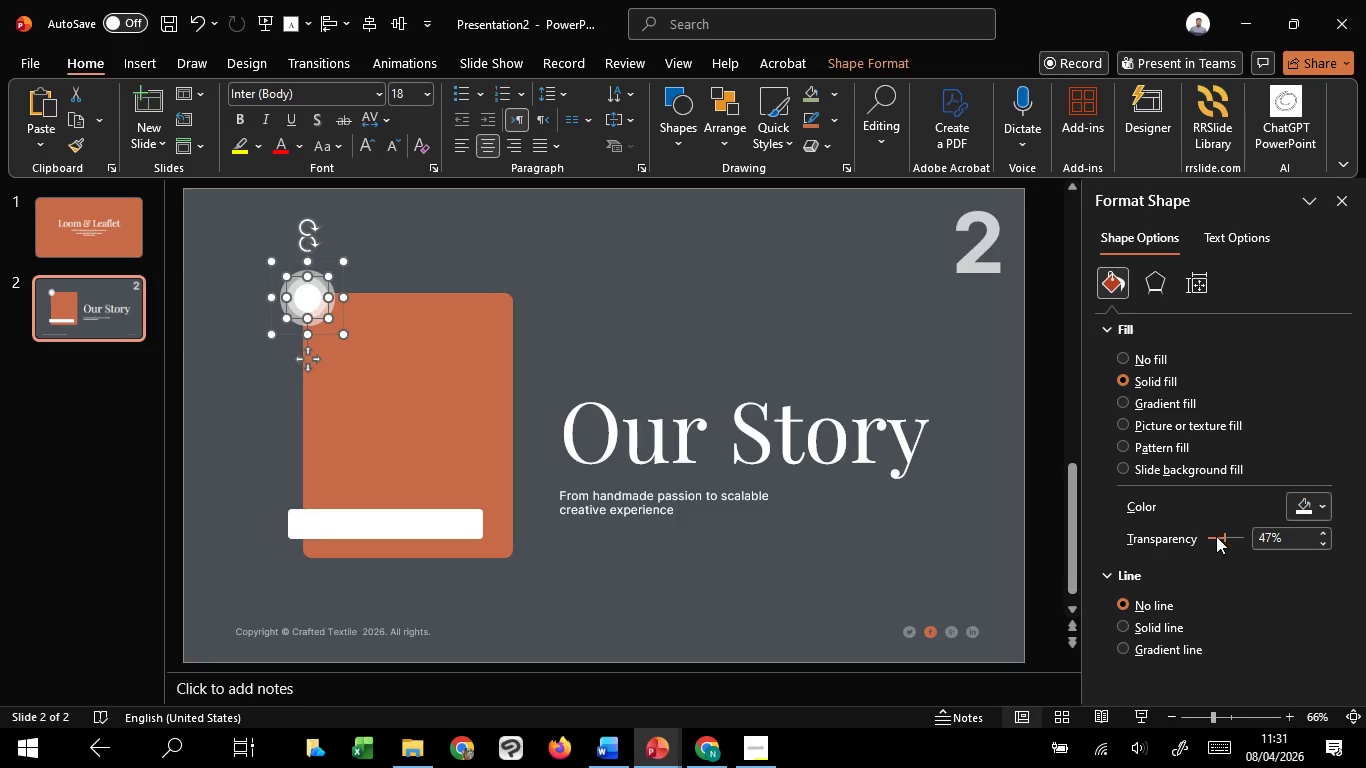 
scroll: coordinate [1218, 536], scroll_direction: up, amount: 2.0
 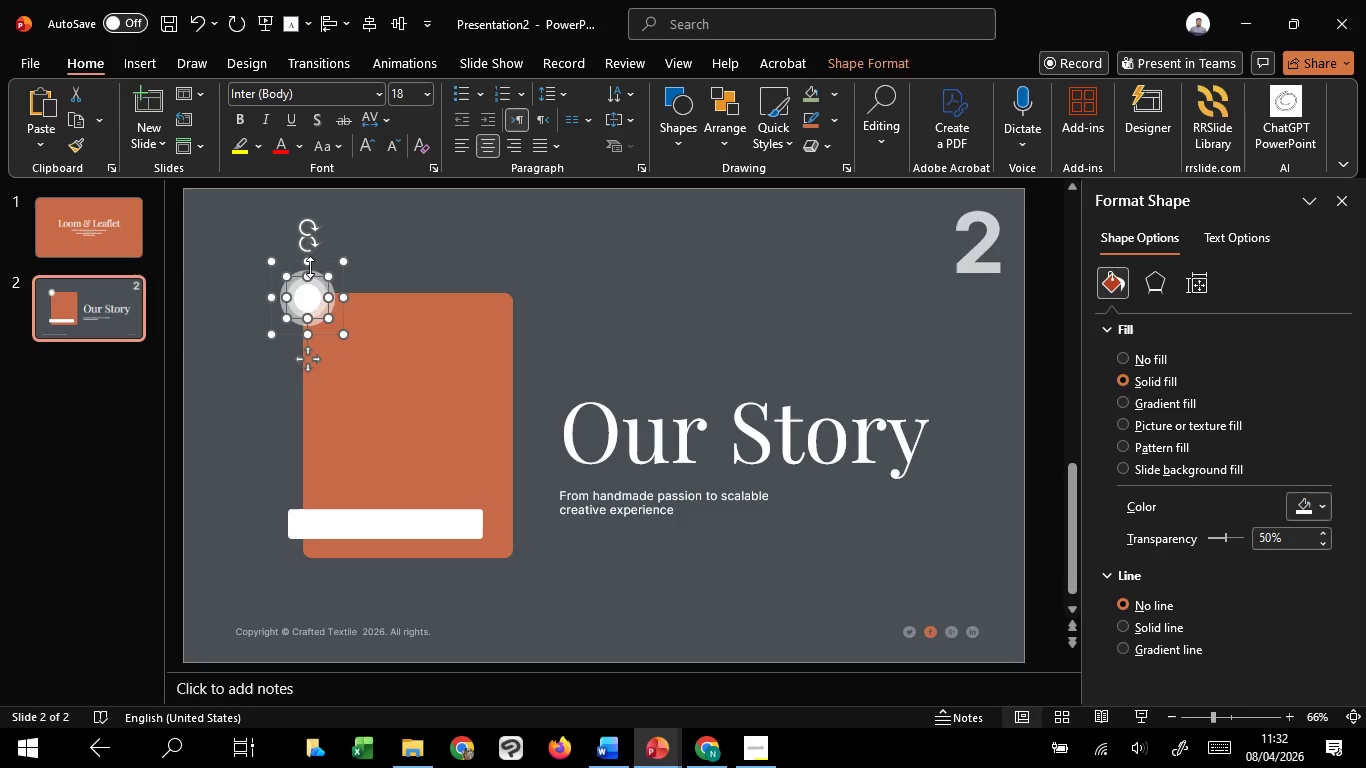 
left_click([316, 266])
 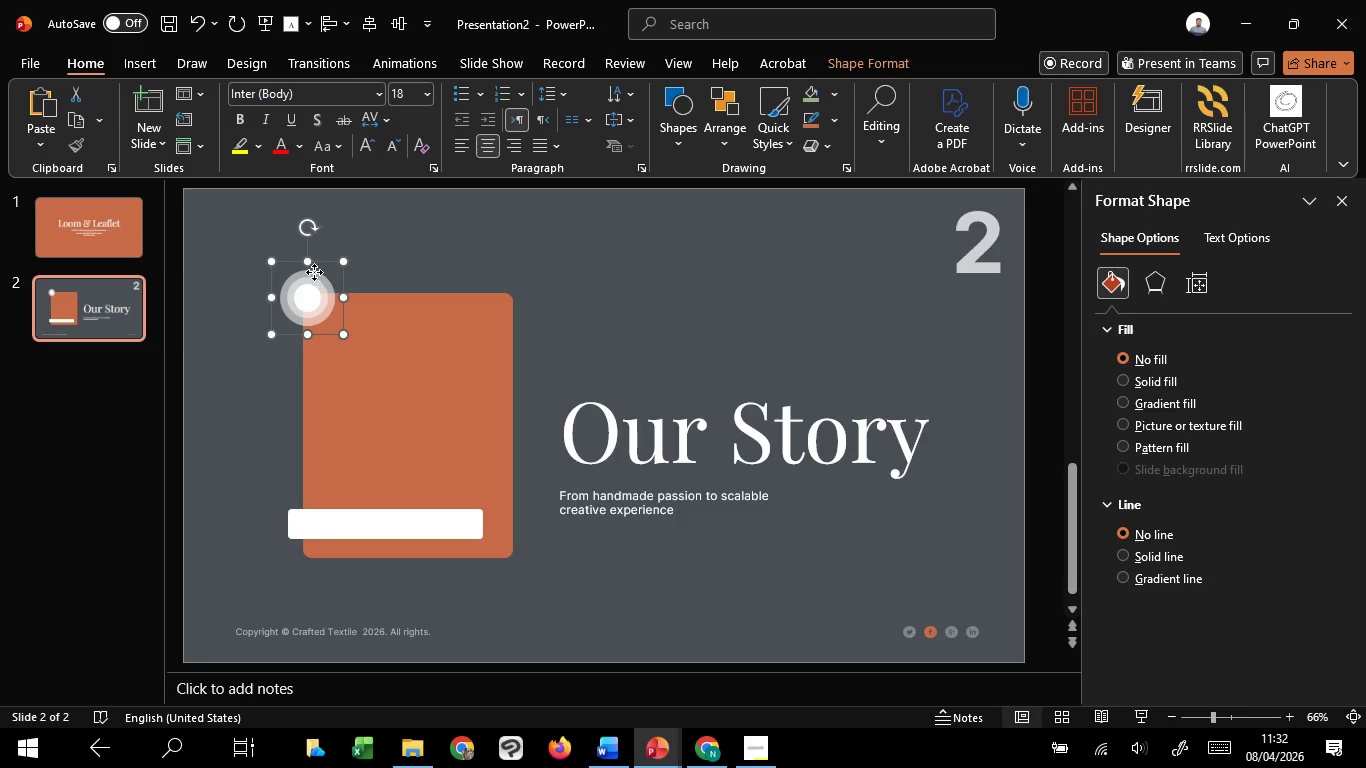 
left_click([314, 272])
 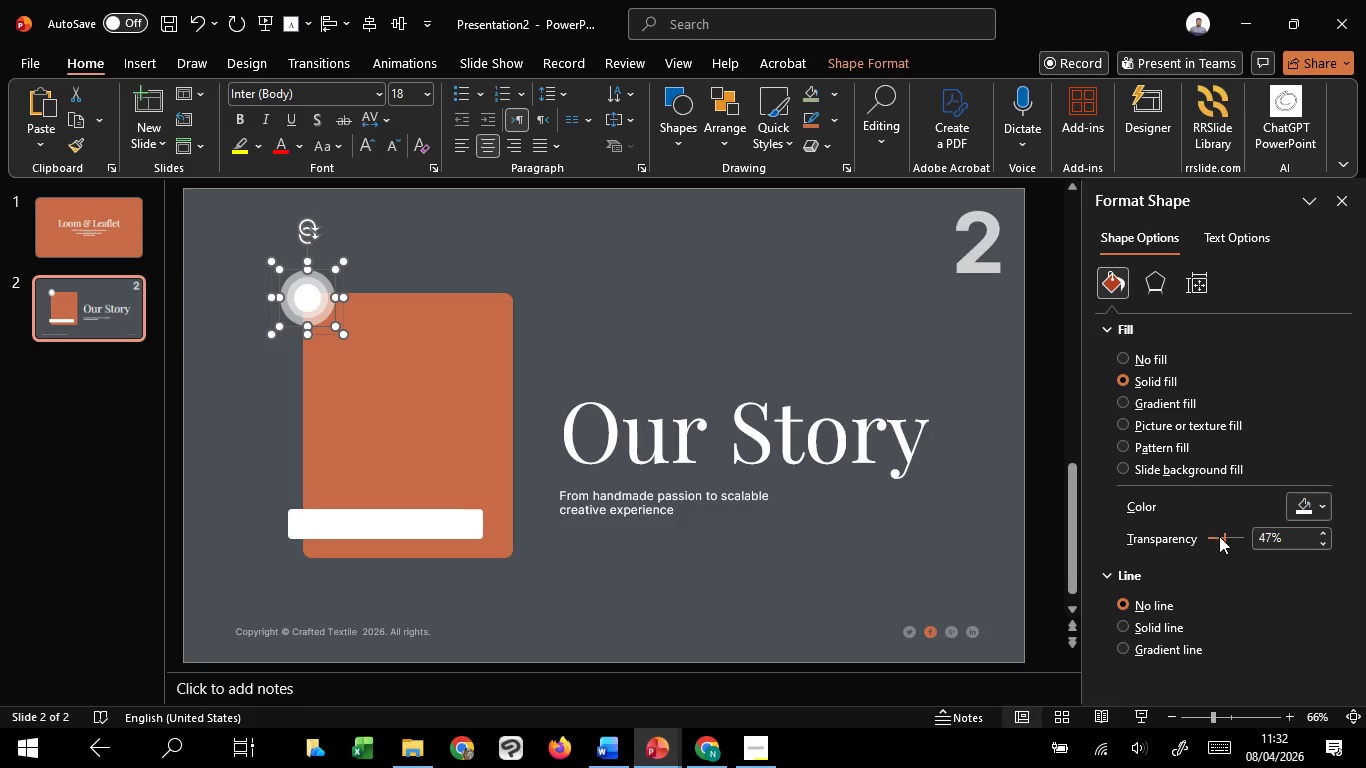 
scroll: coordinate [1230, 536], scroll_direction: up, amount: 4.0
 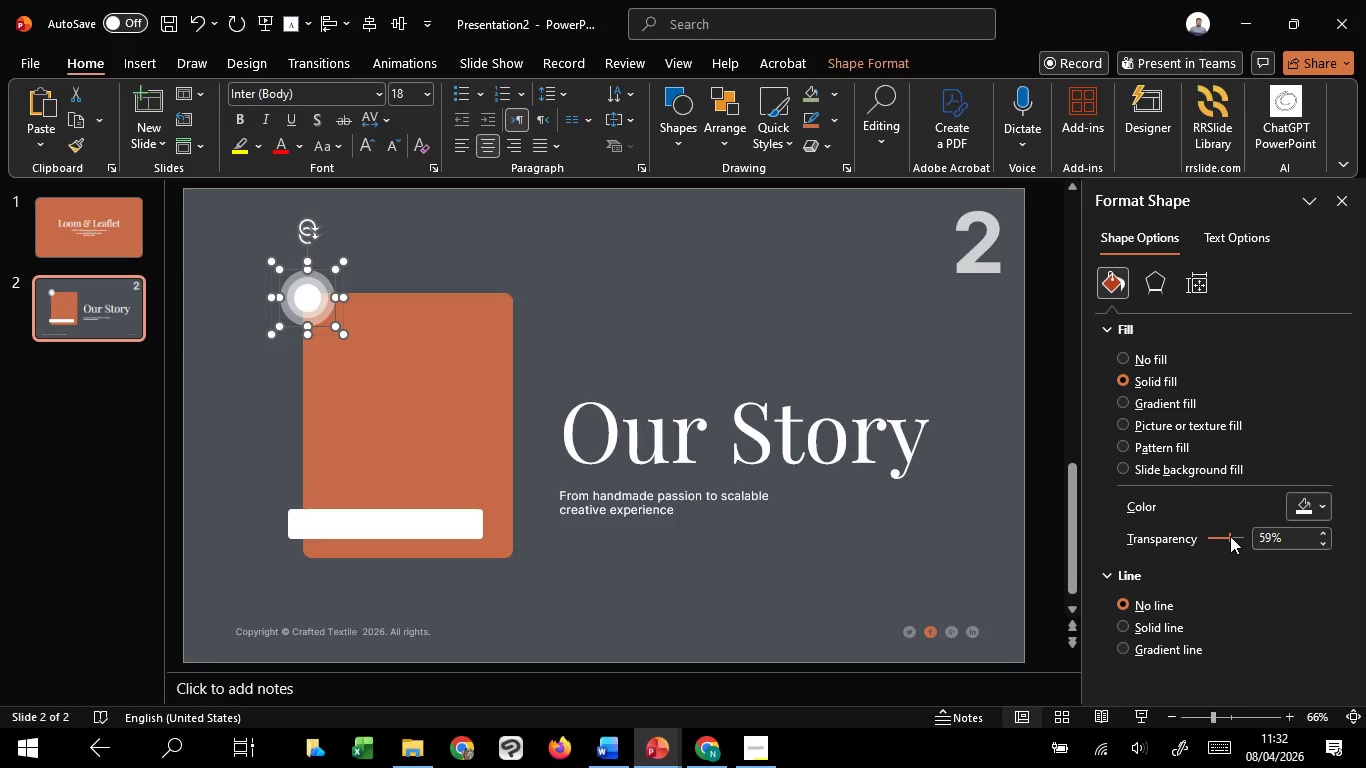 
left_click([715, 266])
 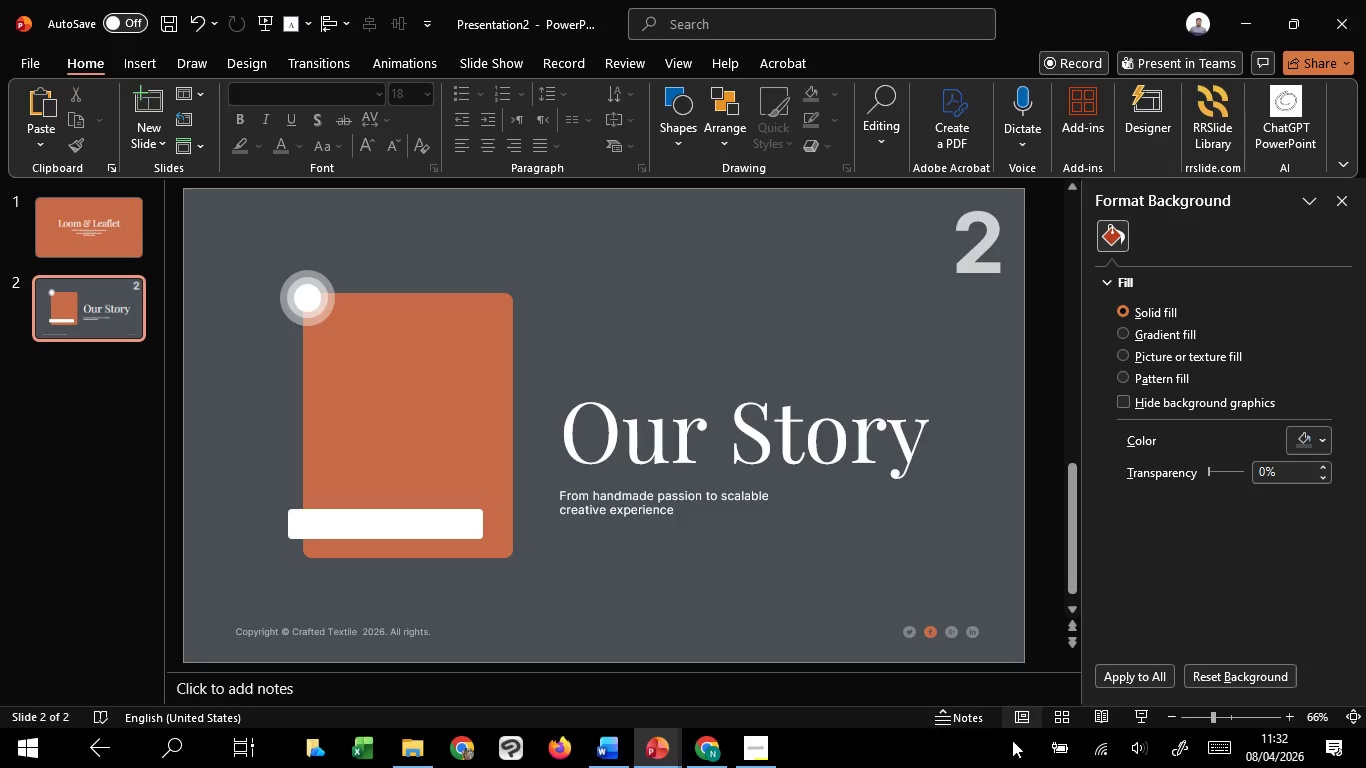 
mouse_move([1115, 710])
 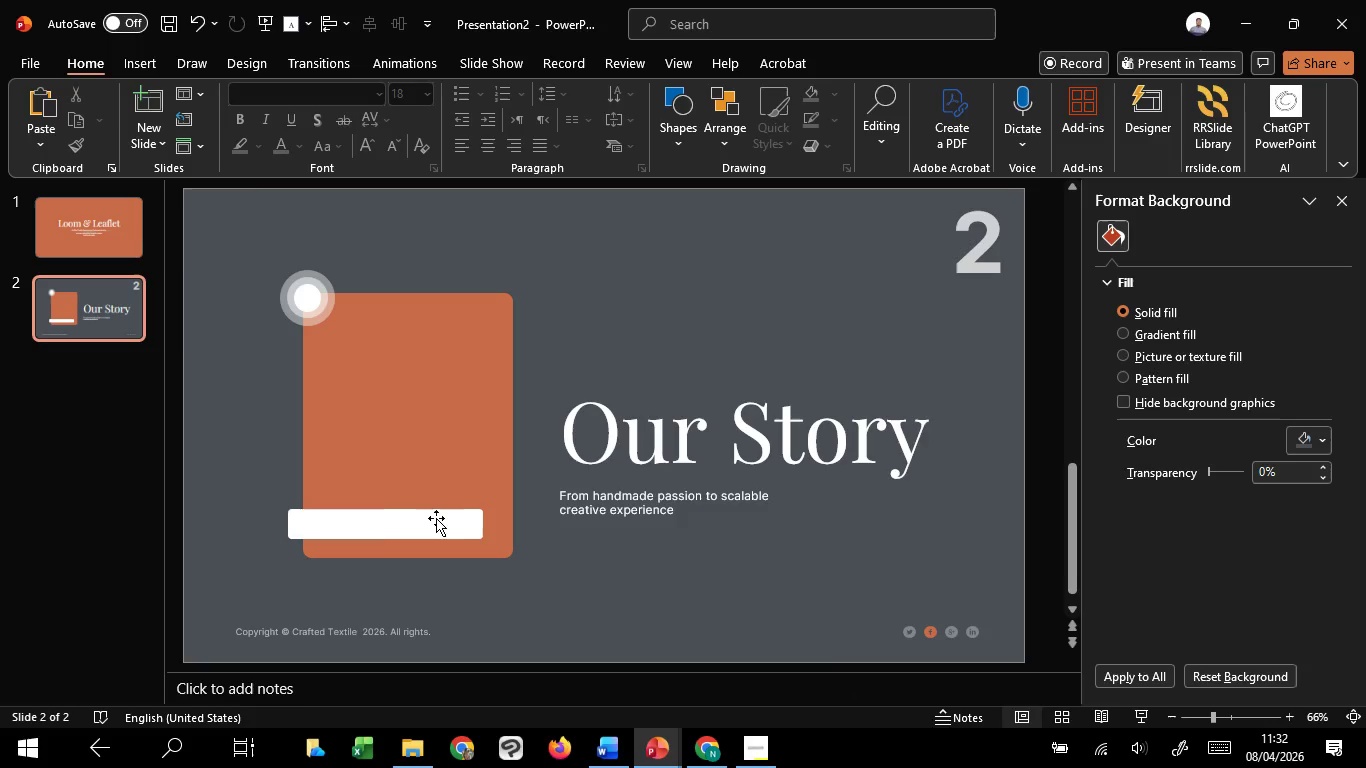 
left_click([436, 518])
 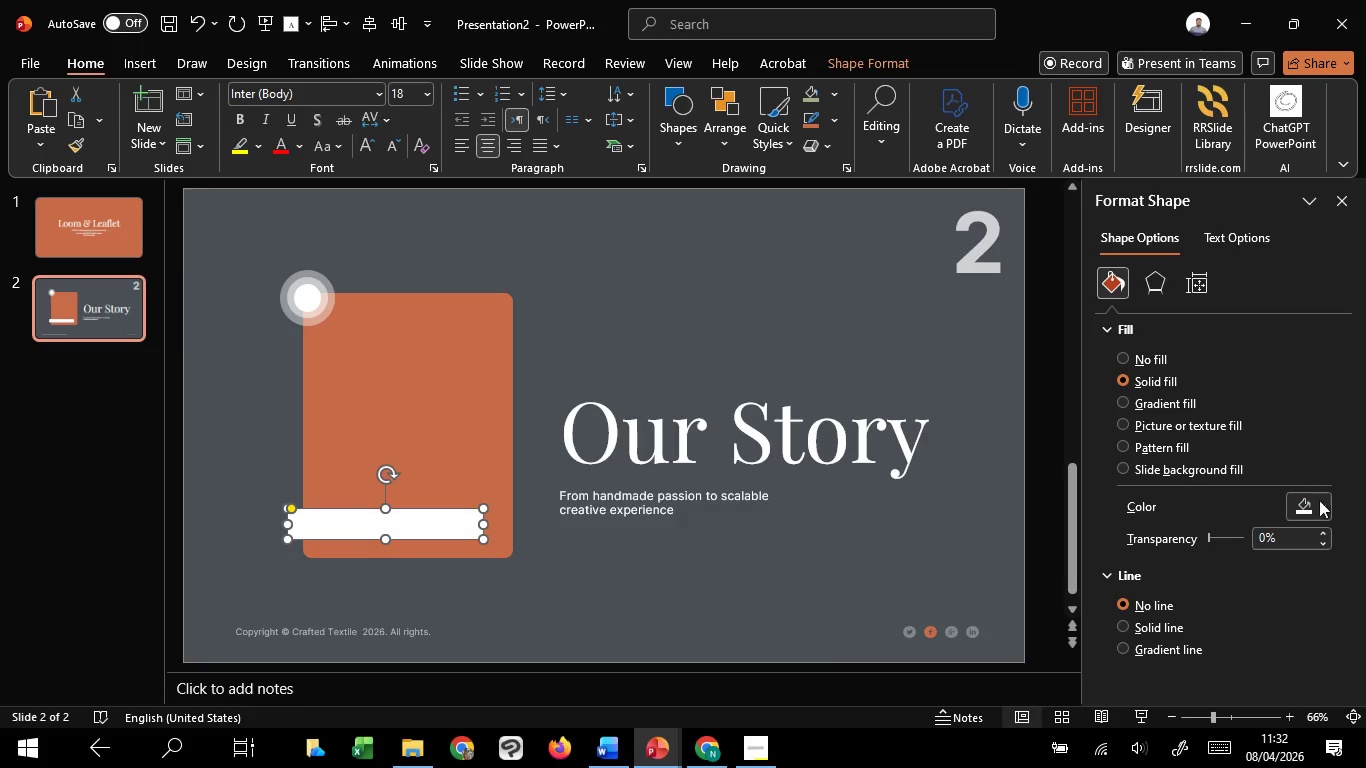 
left_click([1310, 501])
 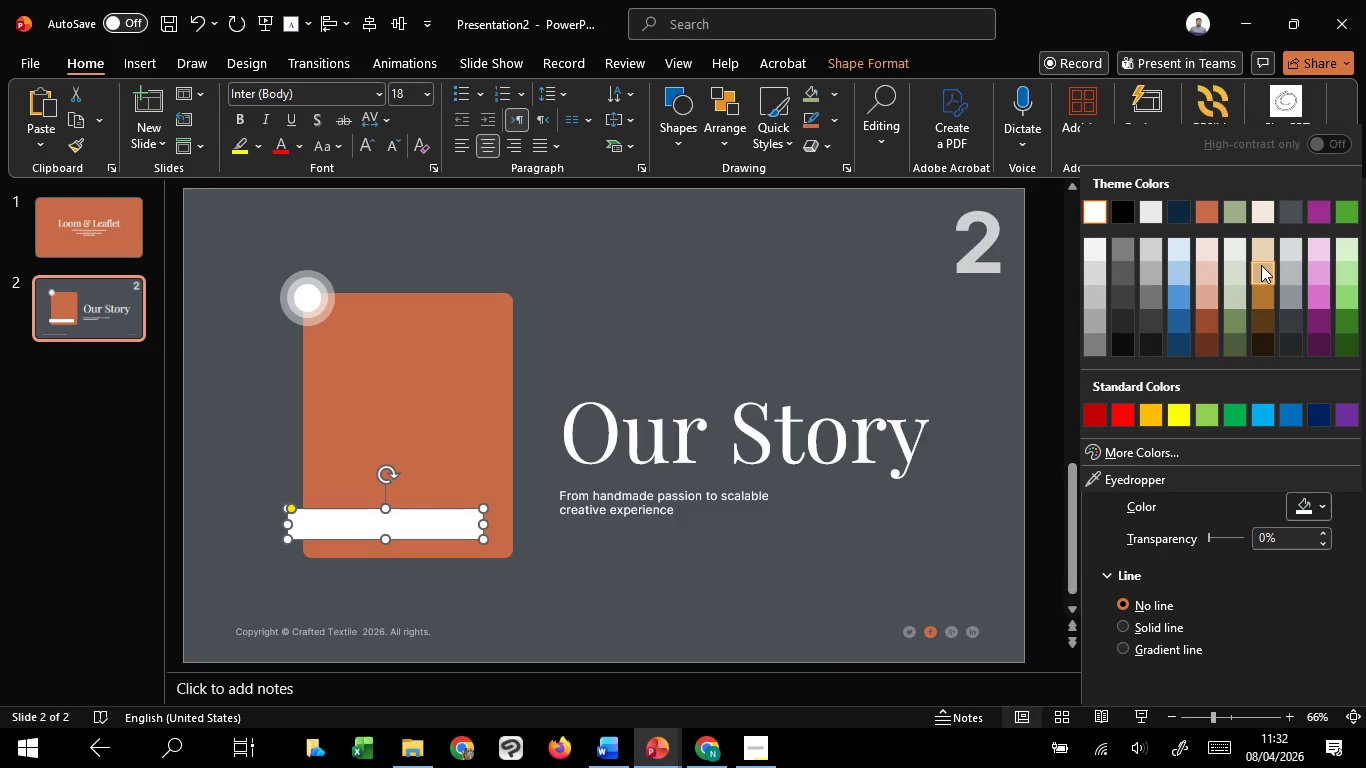 
left_click([1262, 211])
 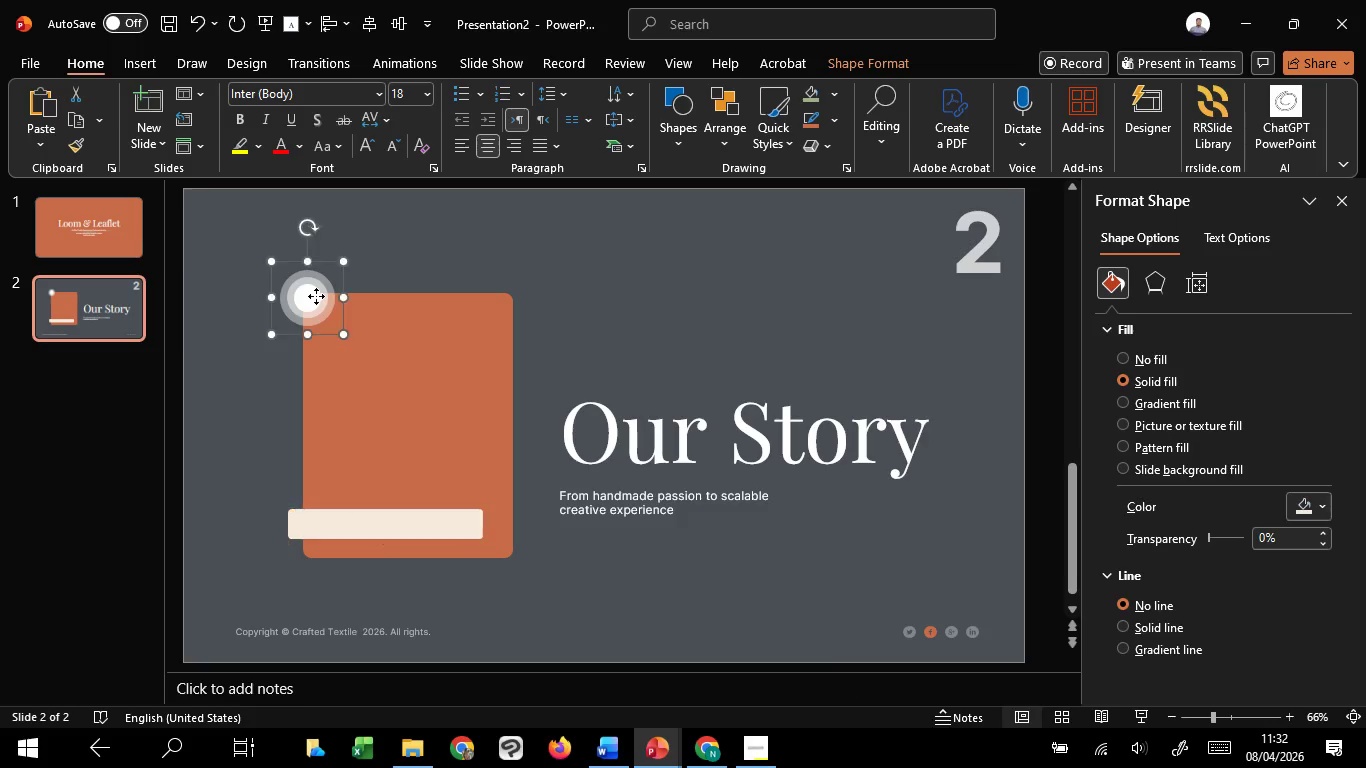 
double_click([316, 296])
 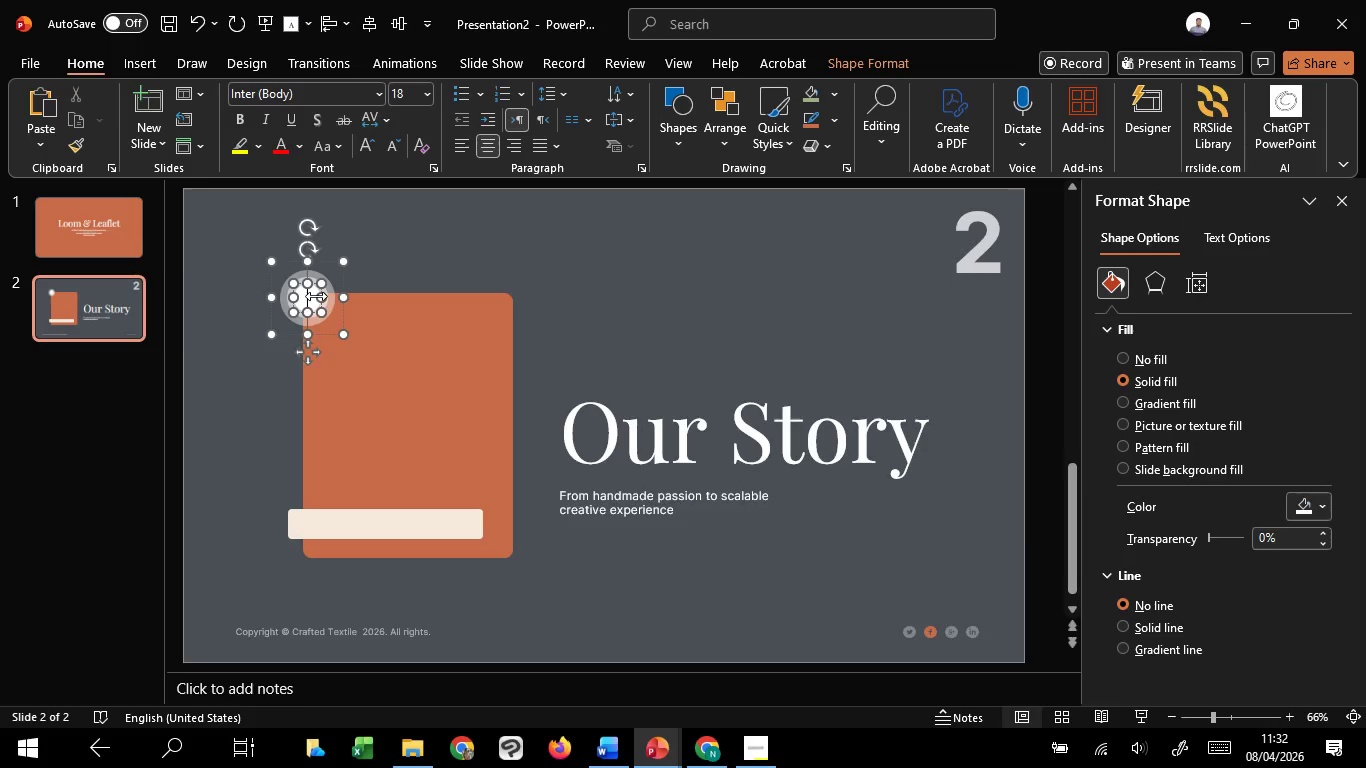 
hold_key(key=ControlLeft, duration=0.67)
scroll: coordinate [317, 296], scroll_direction: up, amount: 4.0
 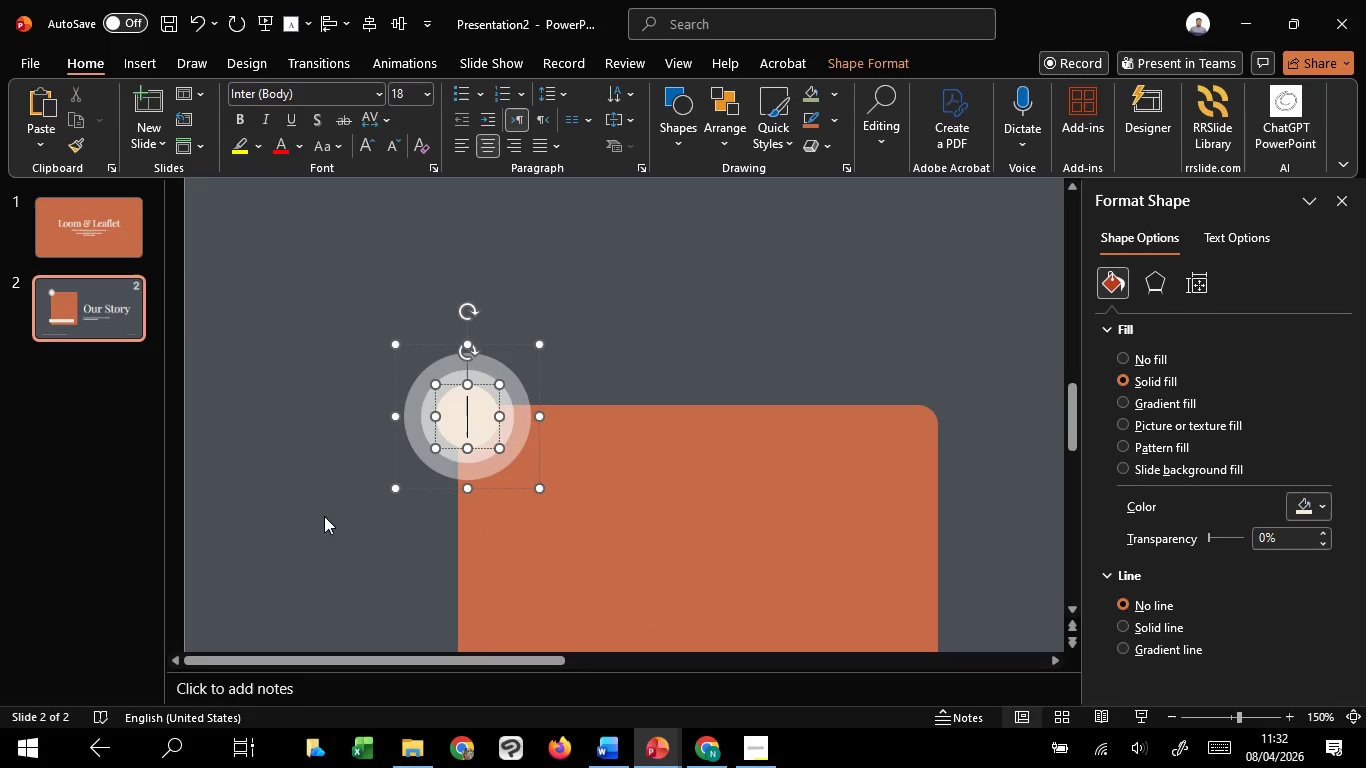 
left_click([461, 459])
 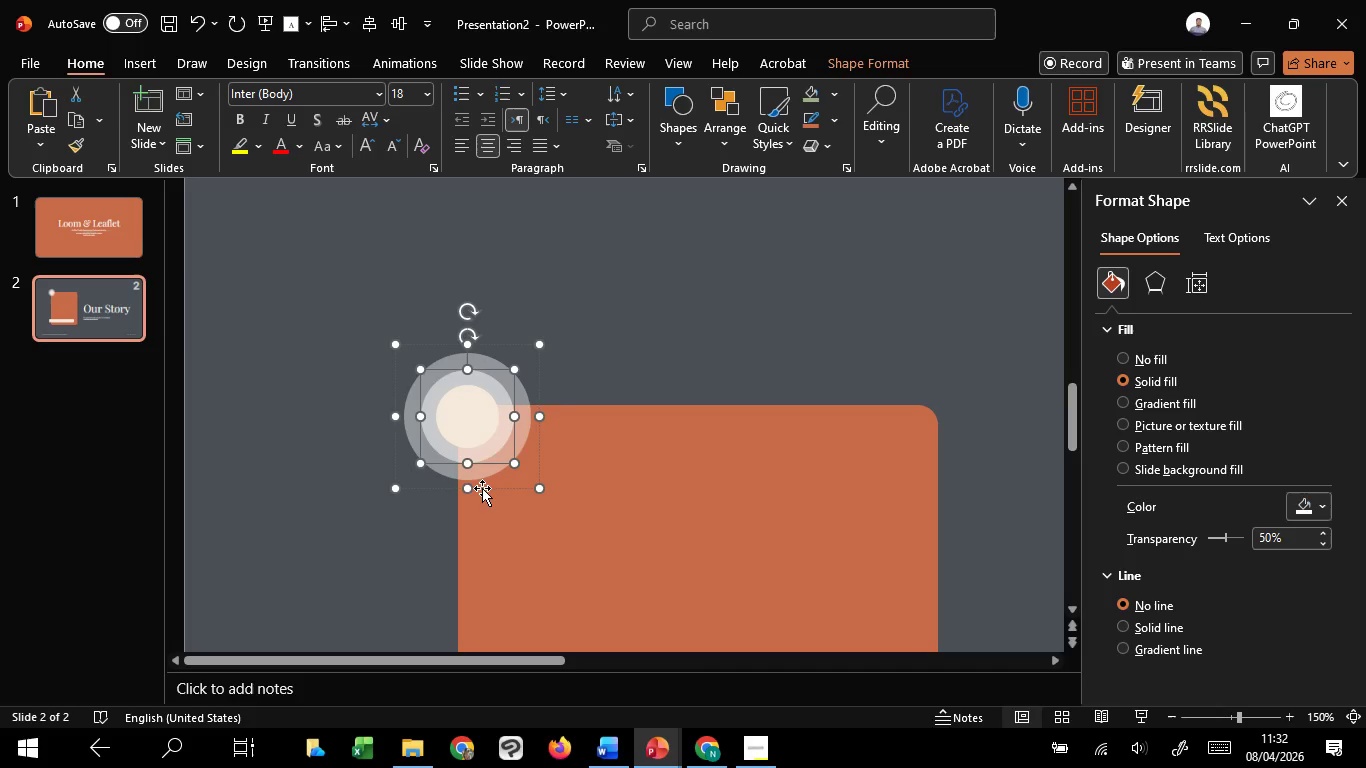 
hold_key(key=ShiftLeft, duration=1.41)
left_click([478, 474])
 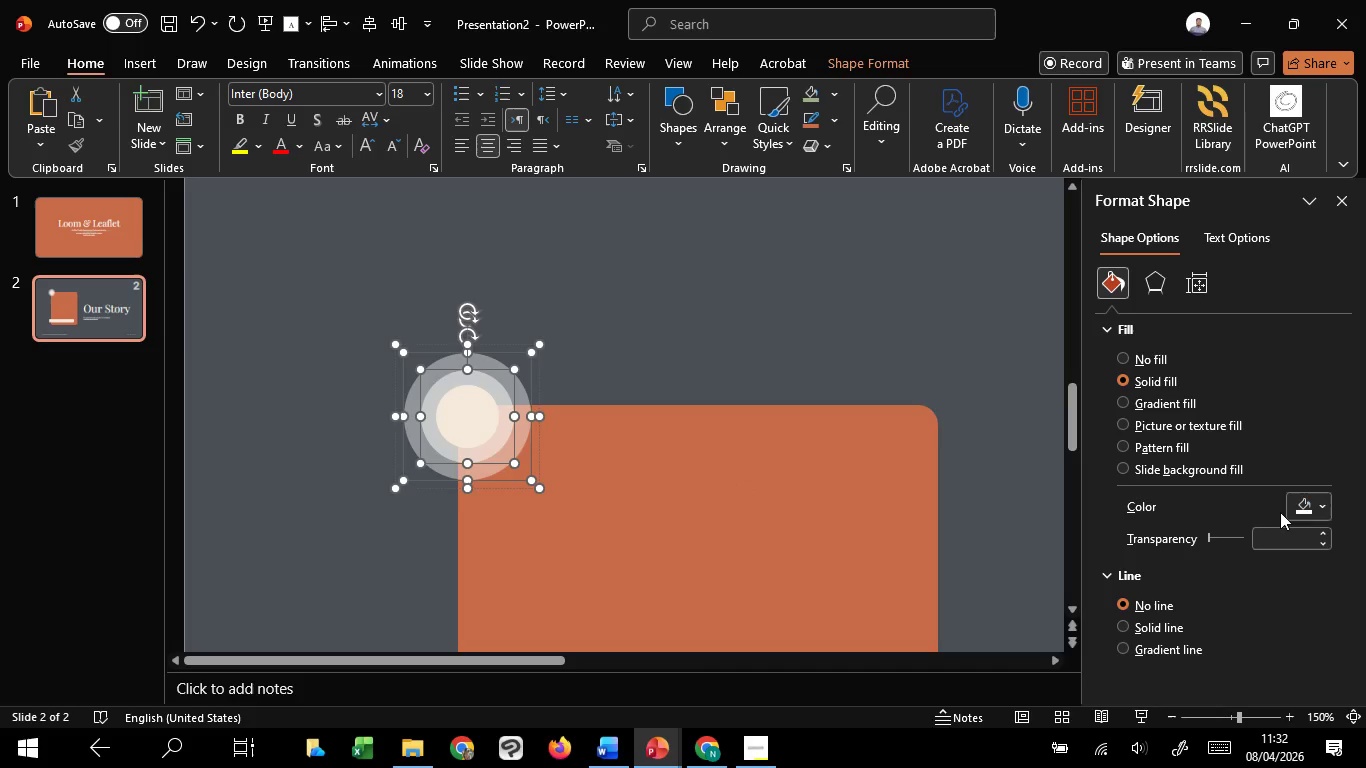 
key(Shift+ShiftLeft)
 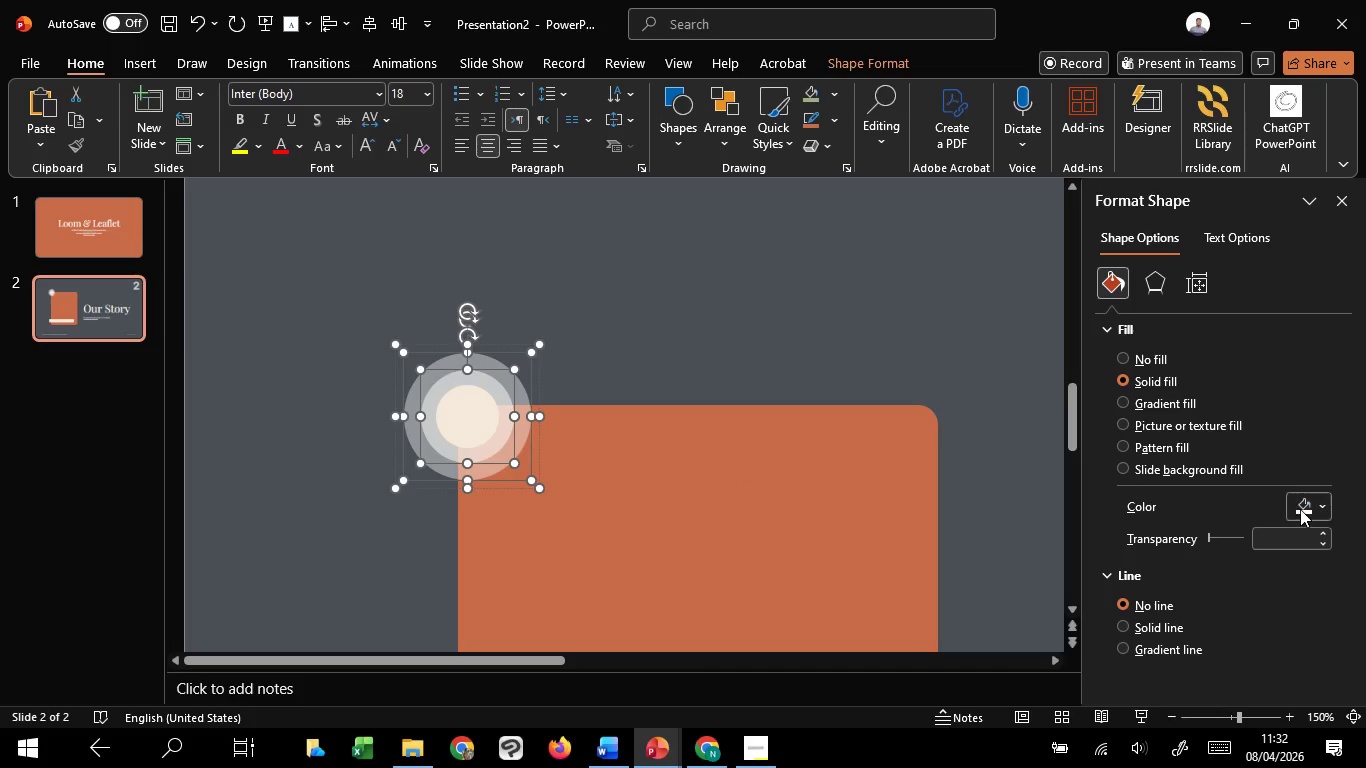 
left_click([1300, 509])
 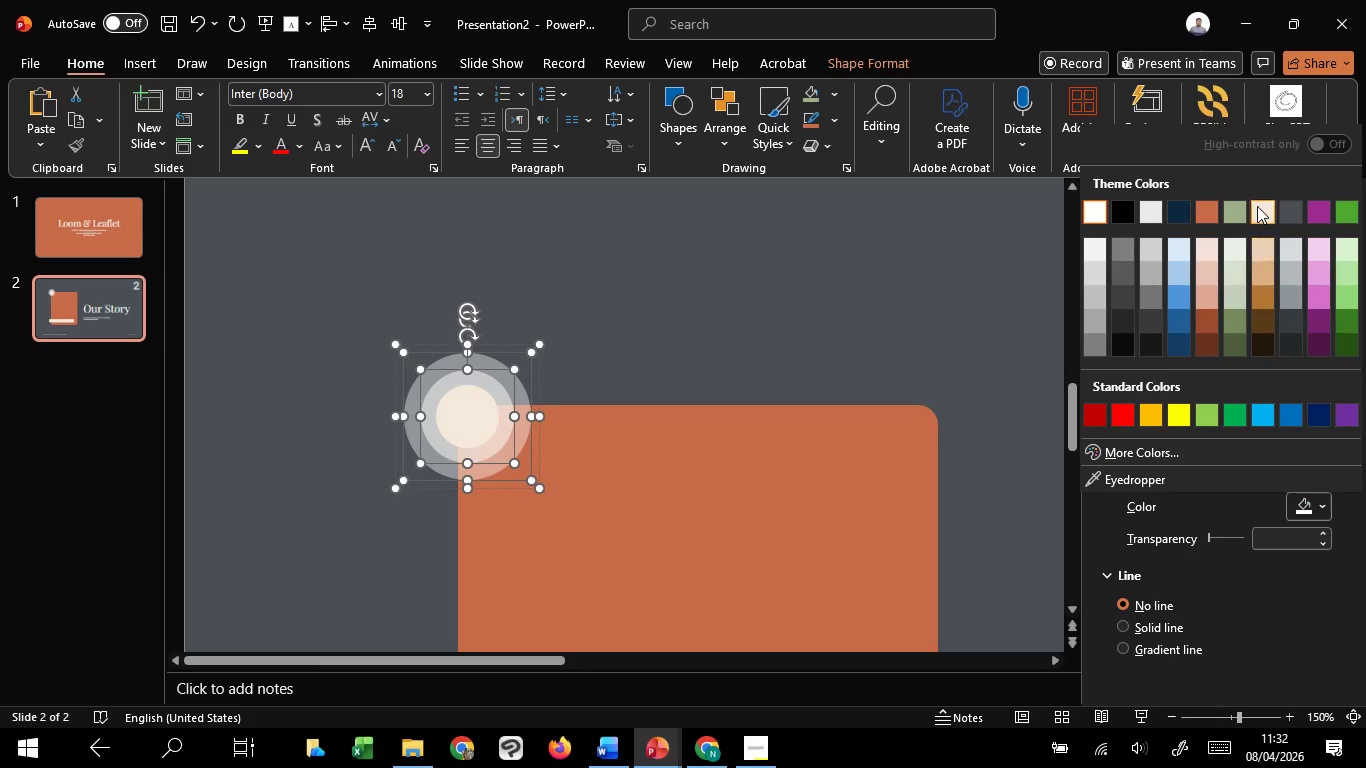 
left_click([1257, 206])
 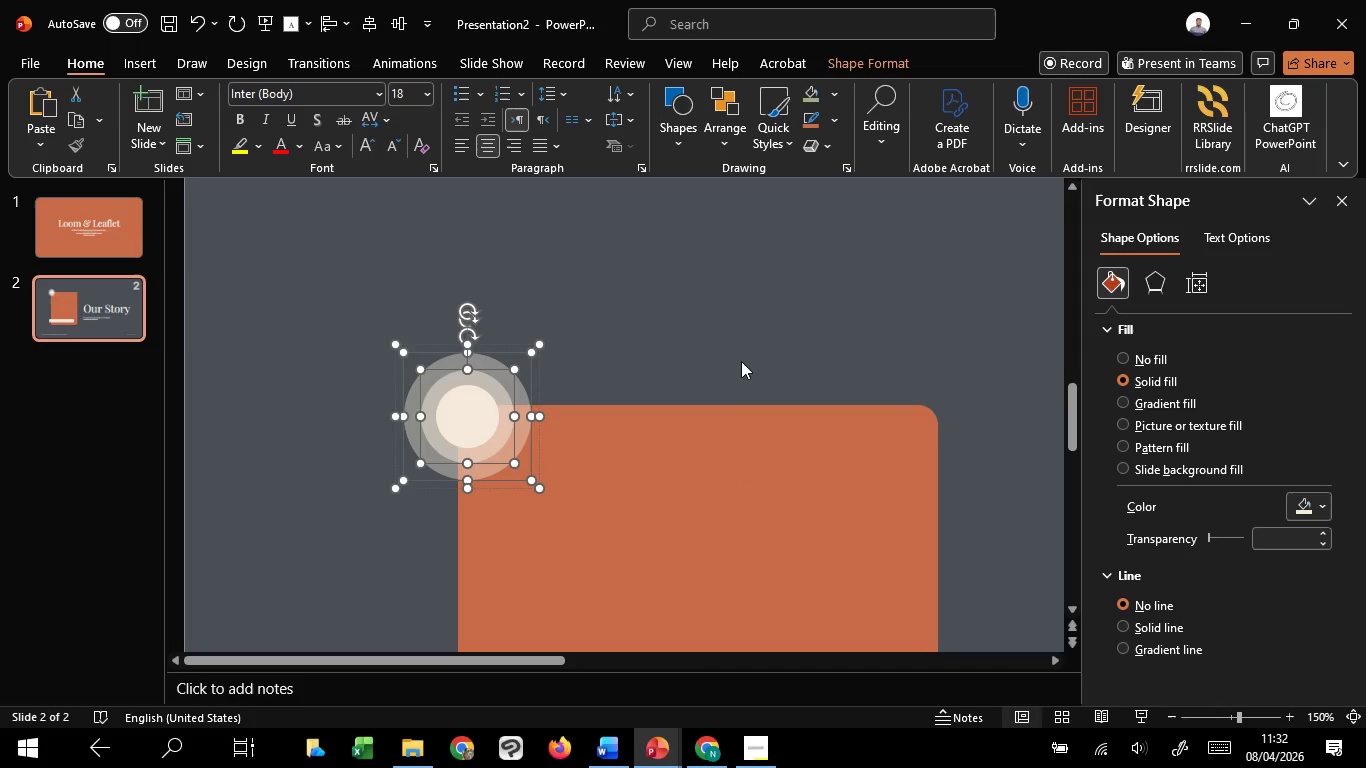 
left_click([737, 354])
 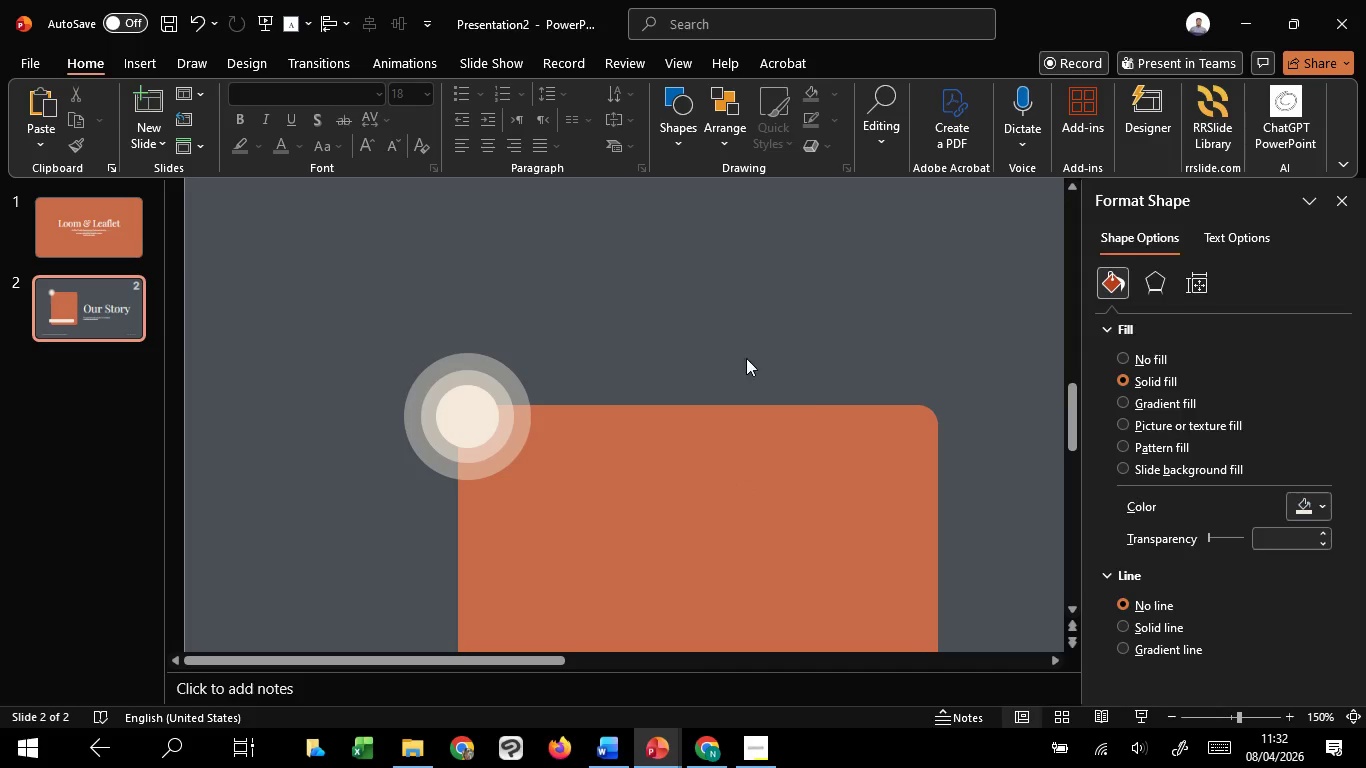 
hold_key(key=ControlLeft, duration=1.45)
scroll: coordinate [845, 502], scroll_direction: down, amount: 5.0
 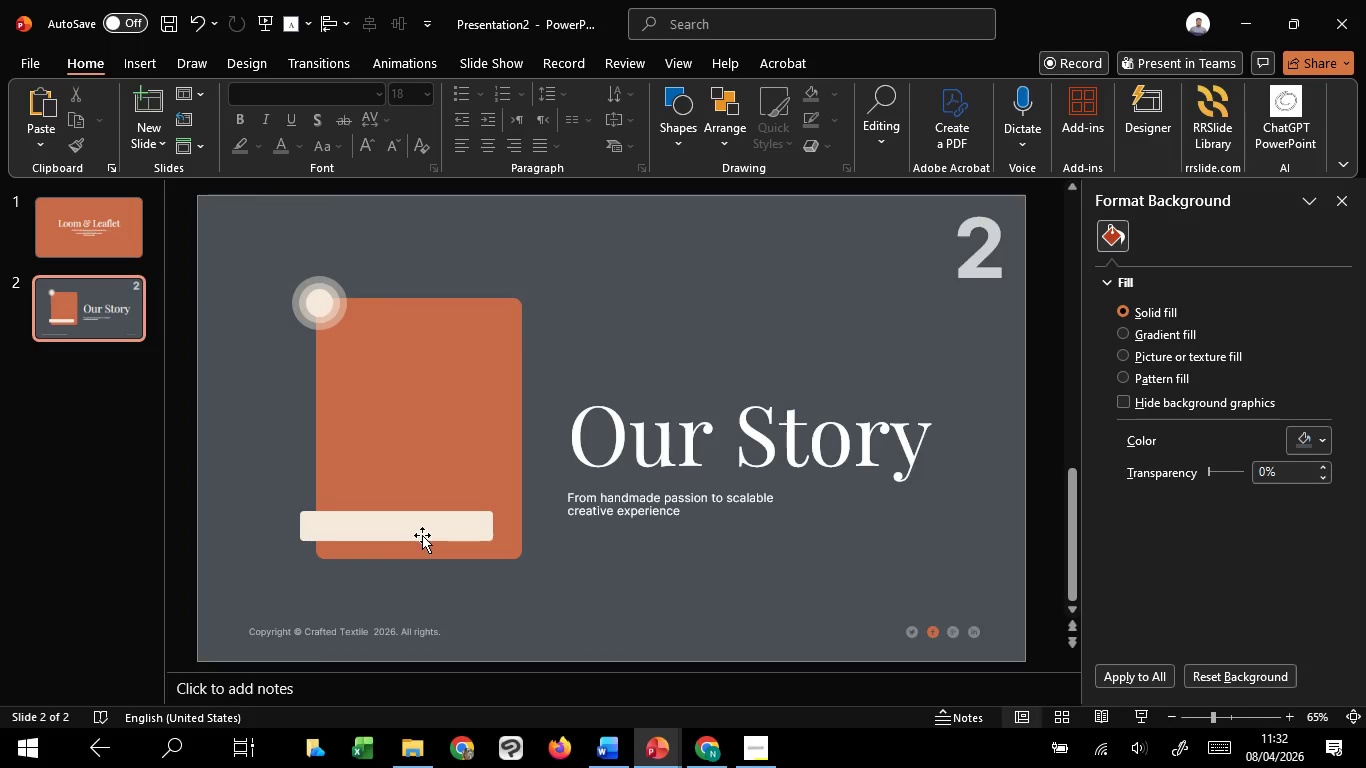 
left_click([422, 534])
 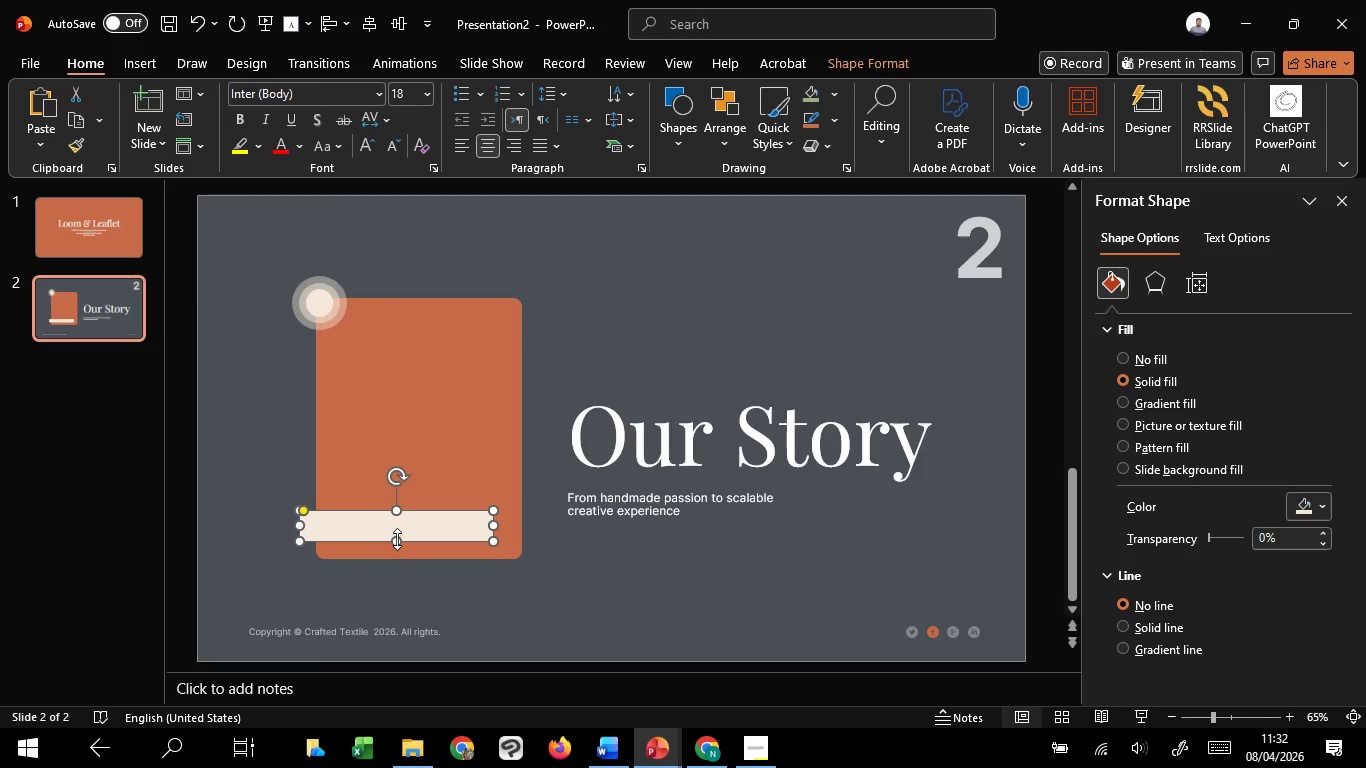 
left_click([397, 539])
 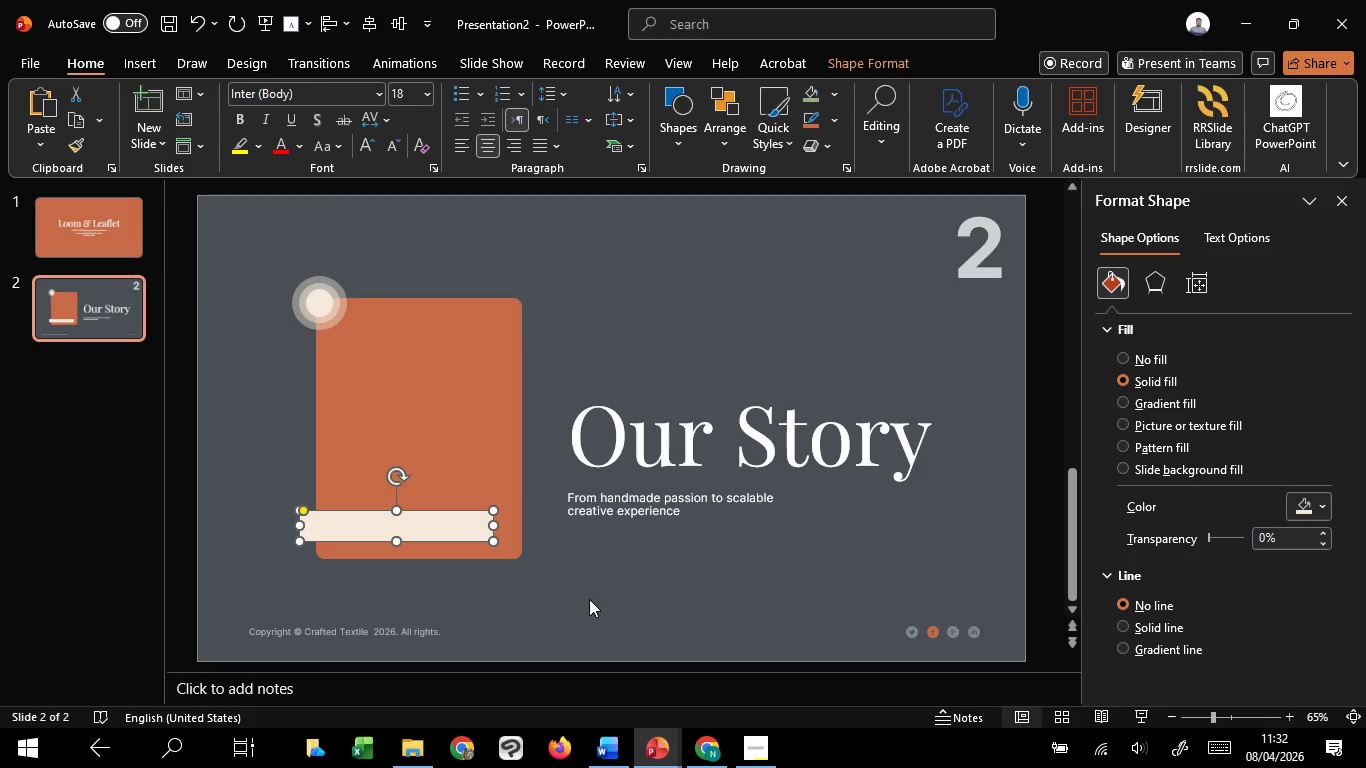 
left_click([589, 599])
 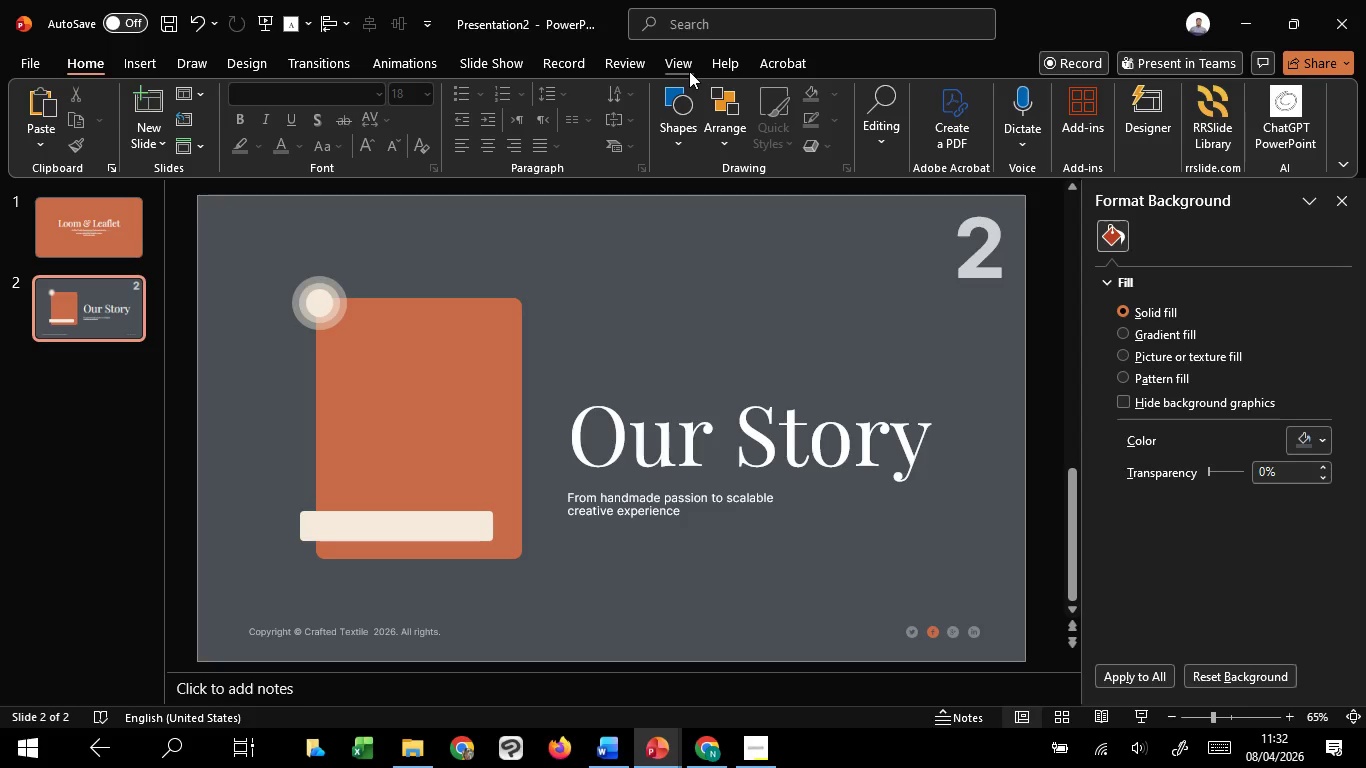 
left_click([689, 71])
 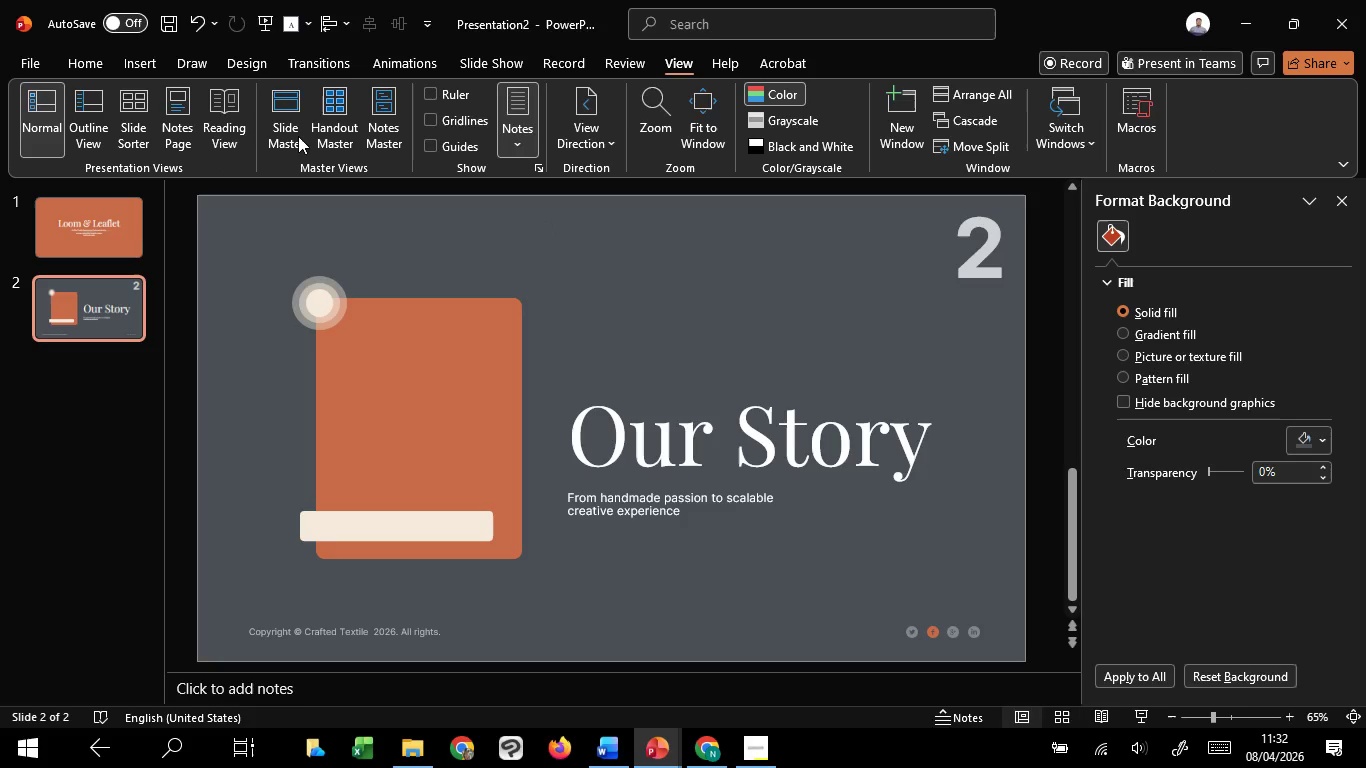 
left_click([297, 134])
 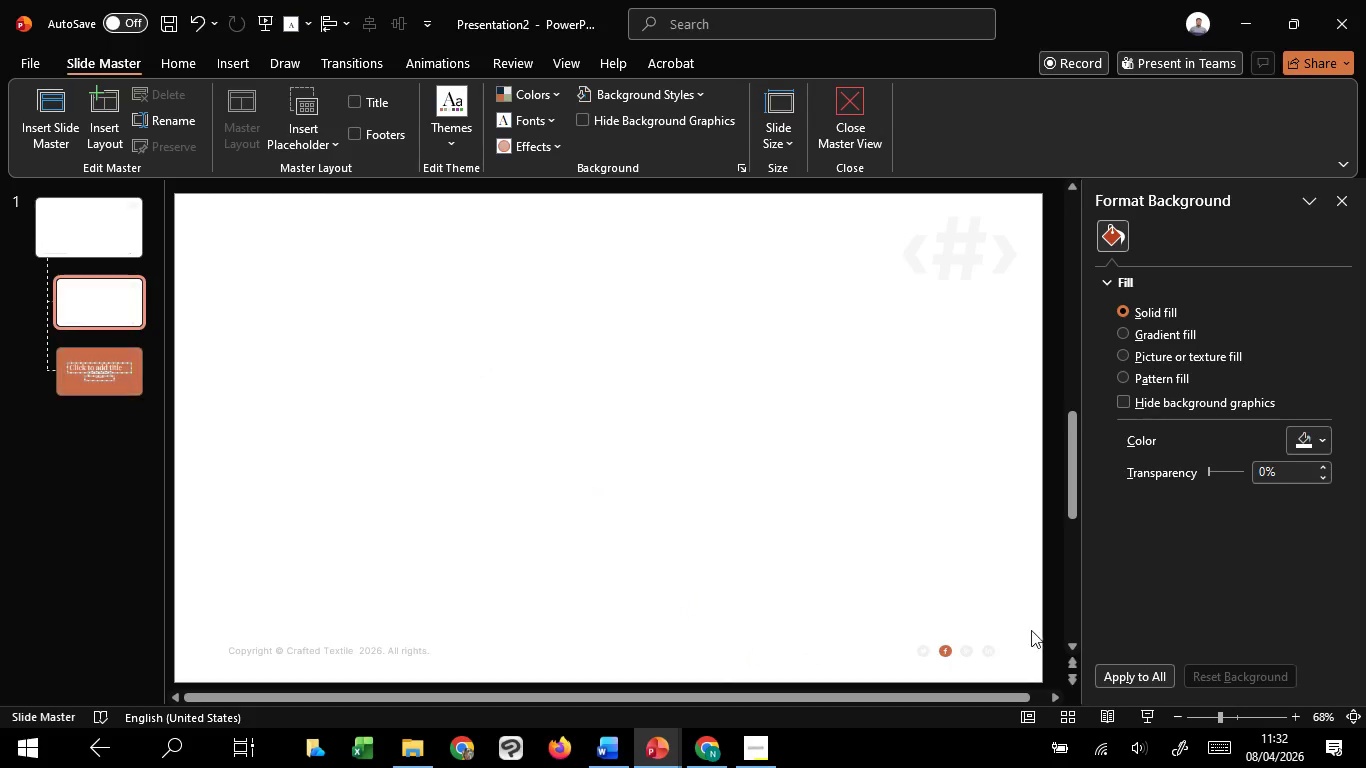 
left_click_drag(start_coordinate=[1043, 622], to_coordinate=[807, 691])
 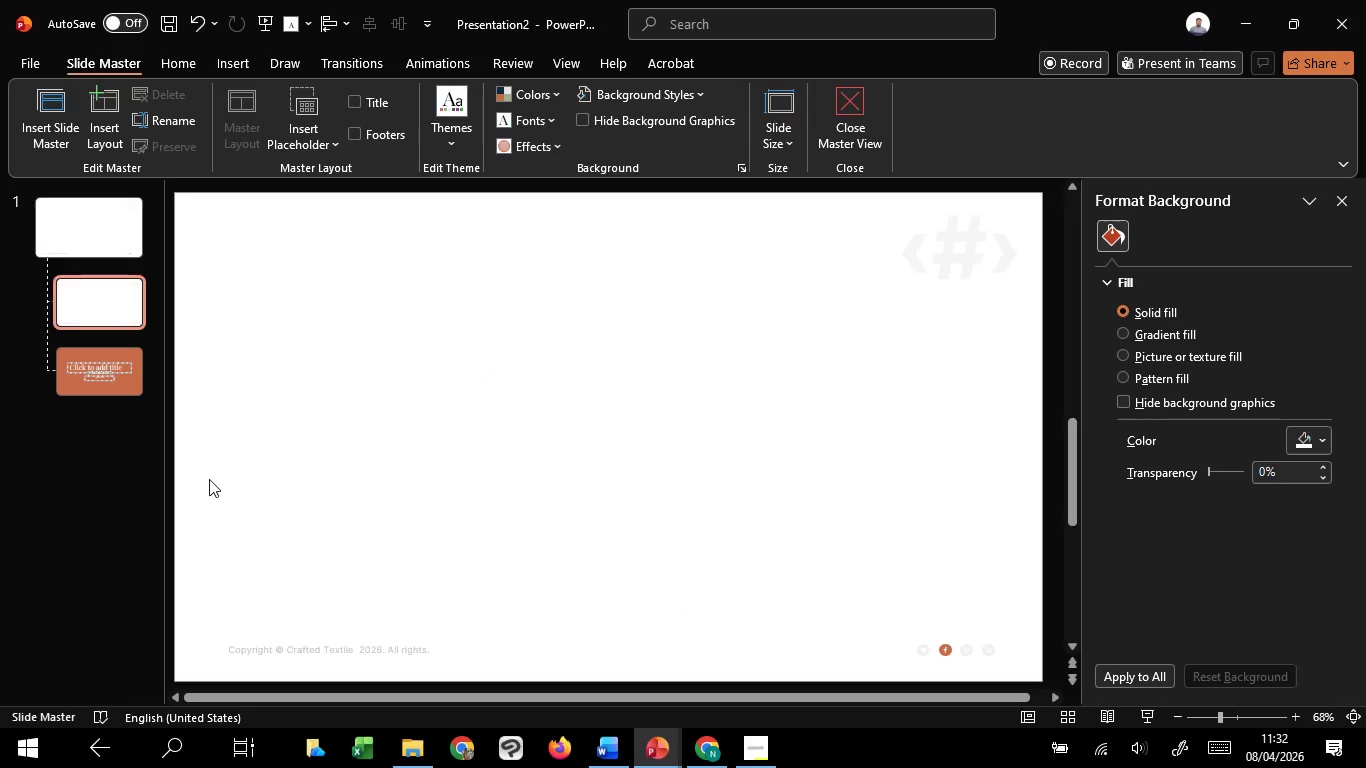 
scroll: coordinate [213, 479], scroll_direction: up, amount: 6.0
 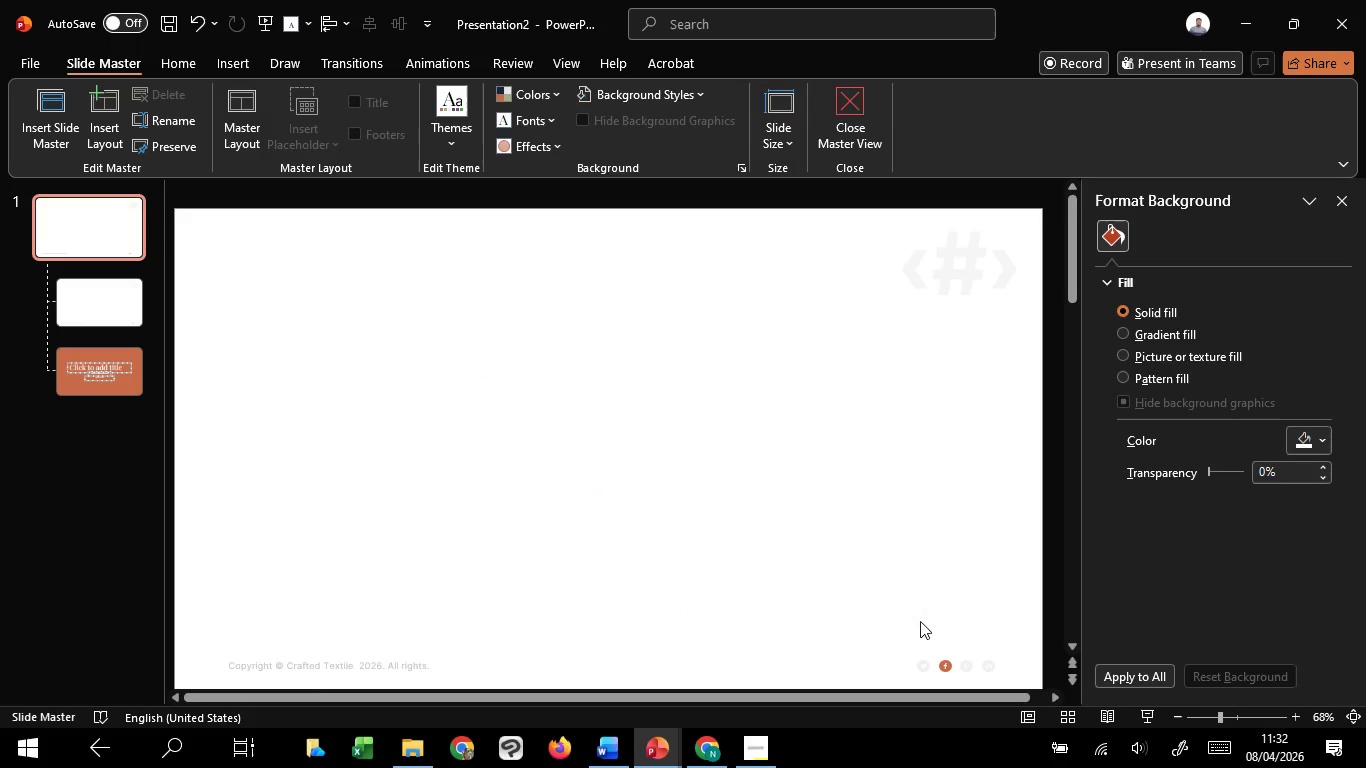 
left_click_drag(start_coordinate=[849, 621], to_coordinate=[1175, 767])
 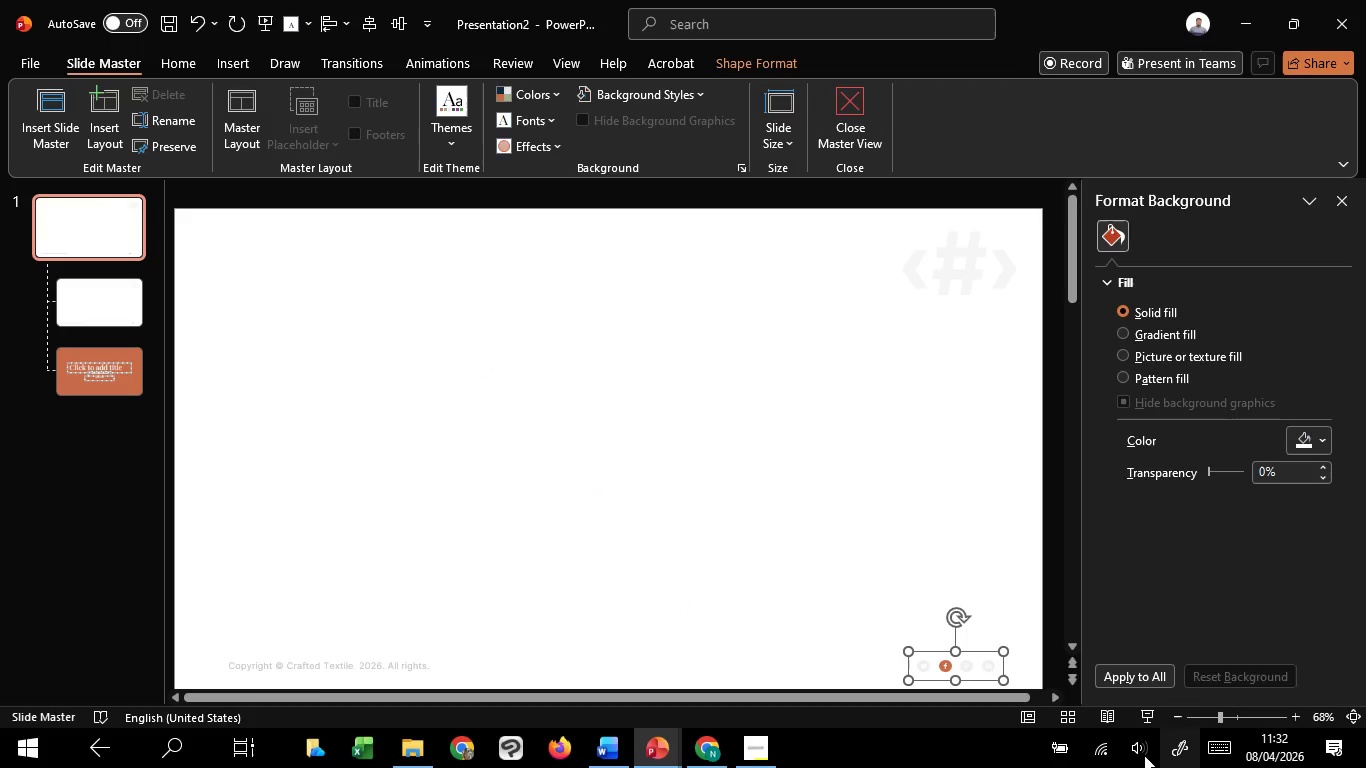 
key(Control+C)
 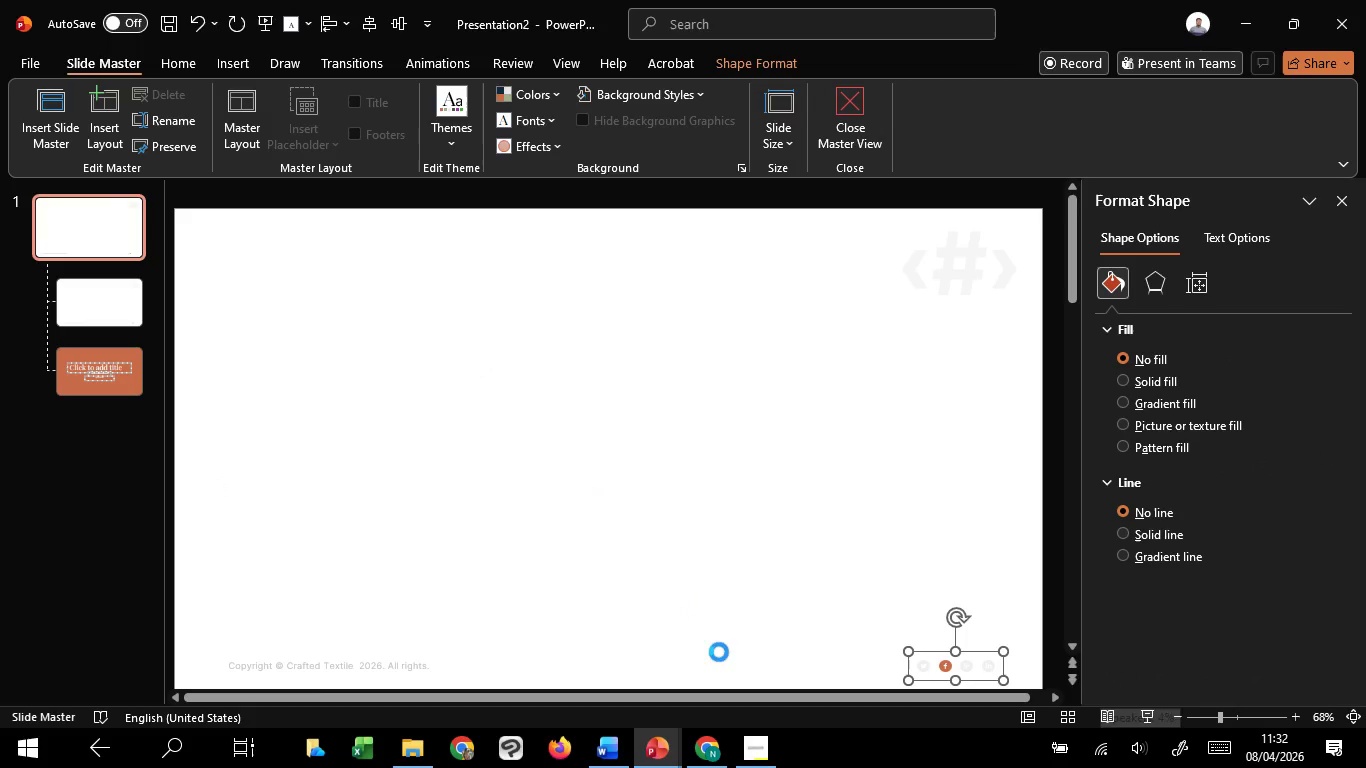 
key(Control+C)
 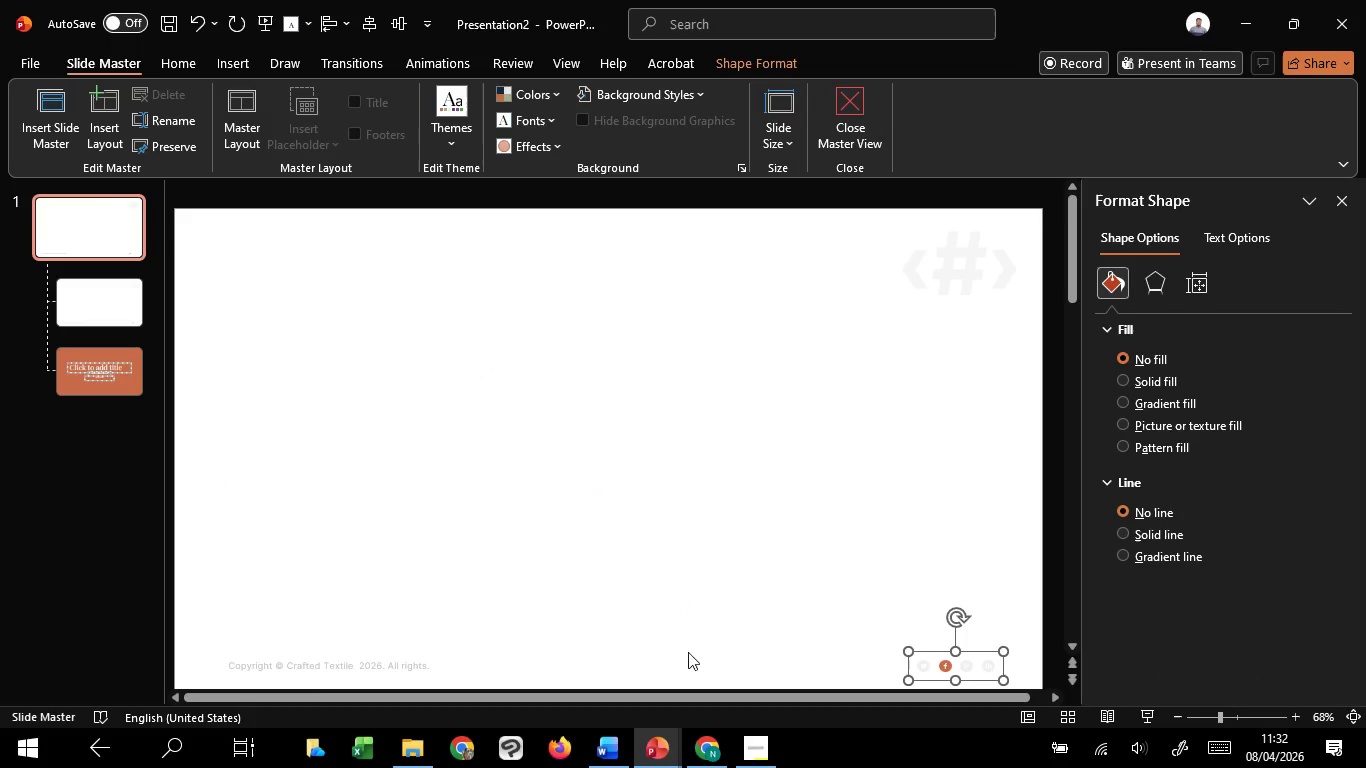 
key(Control+C)
 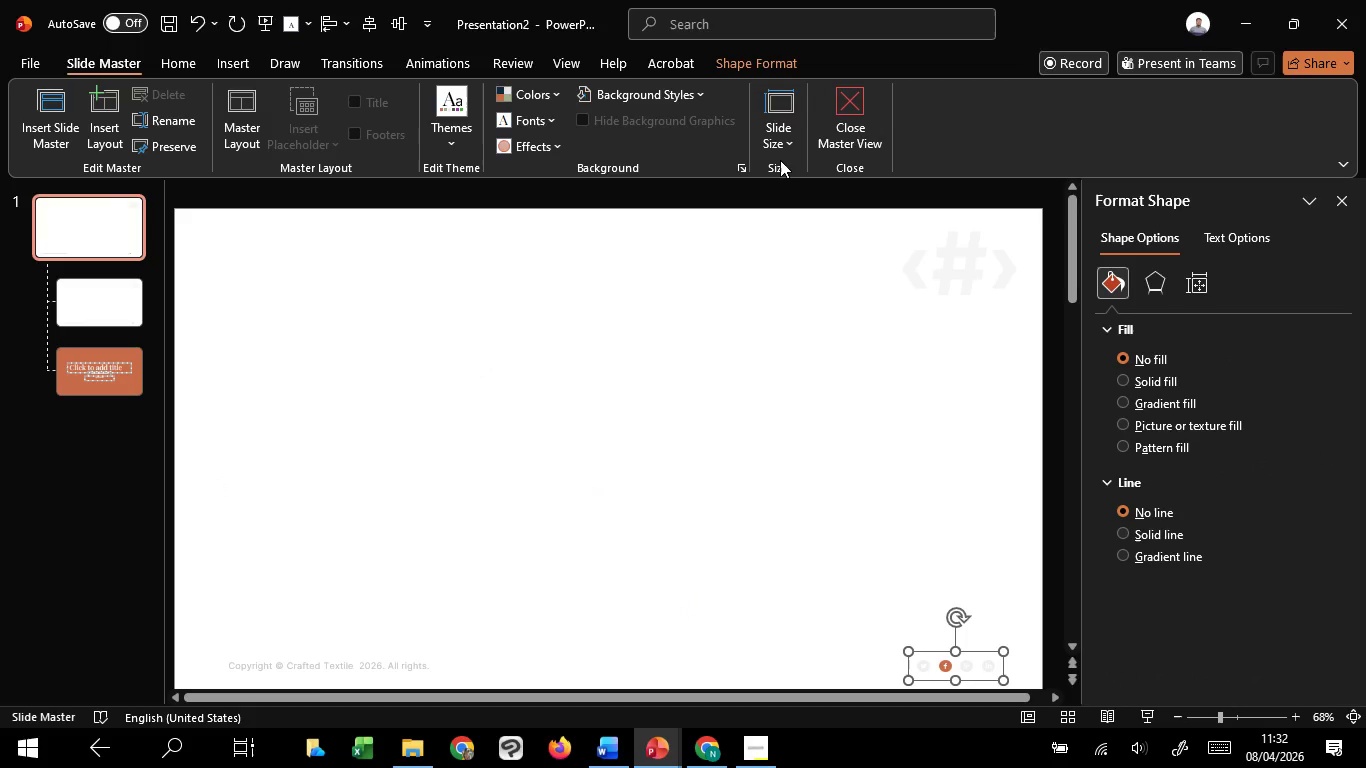 
key(Delete)
 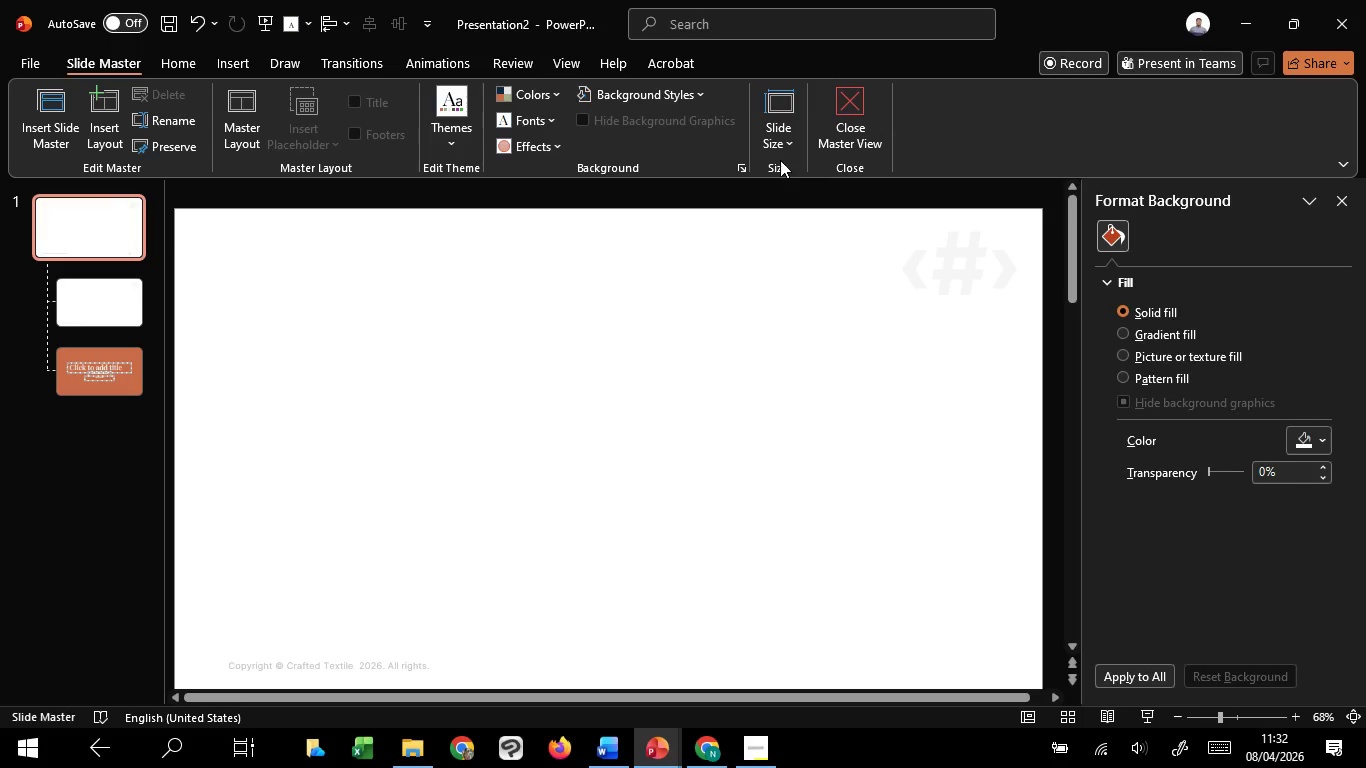 
key(Control+Z)
 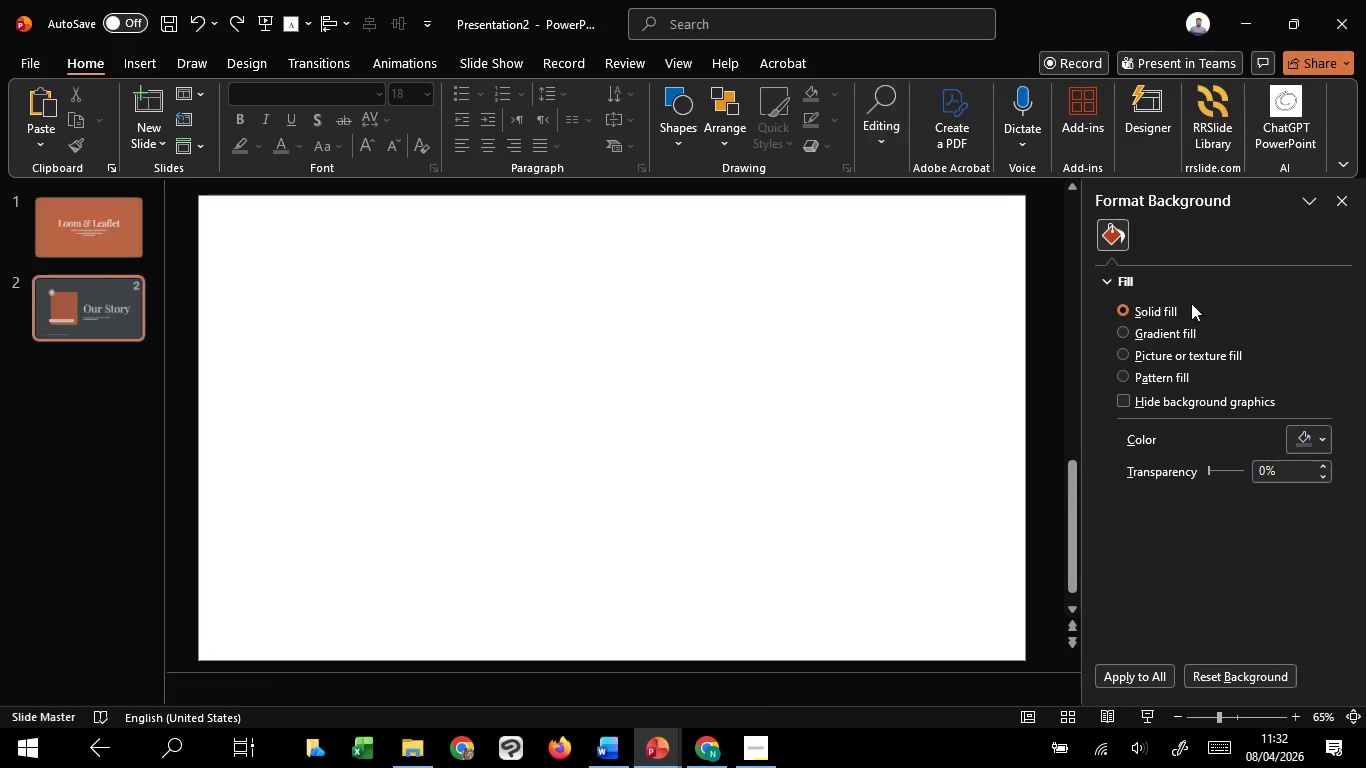 
left_click([1130, 399])
 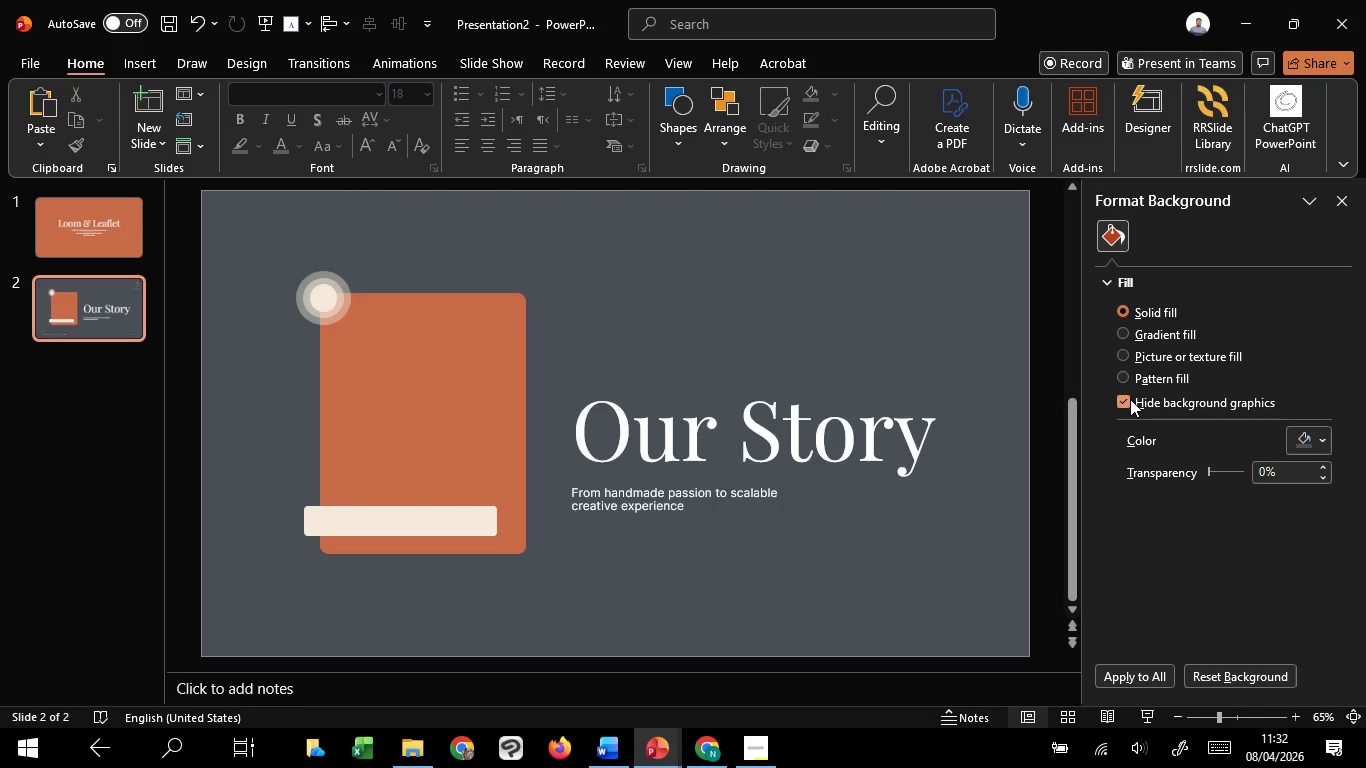 
key(Control+V)
 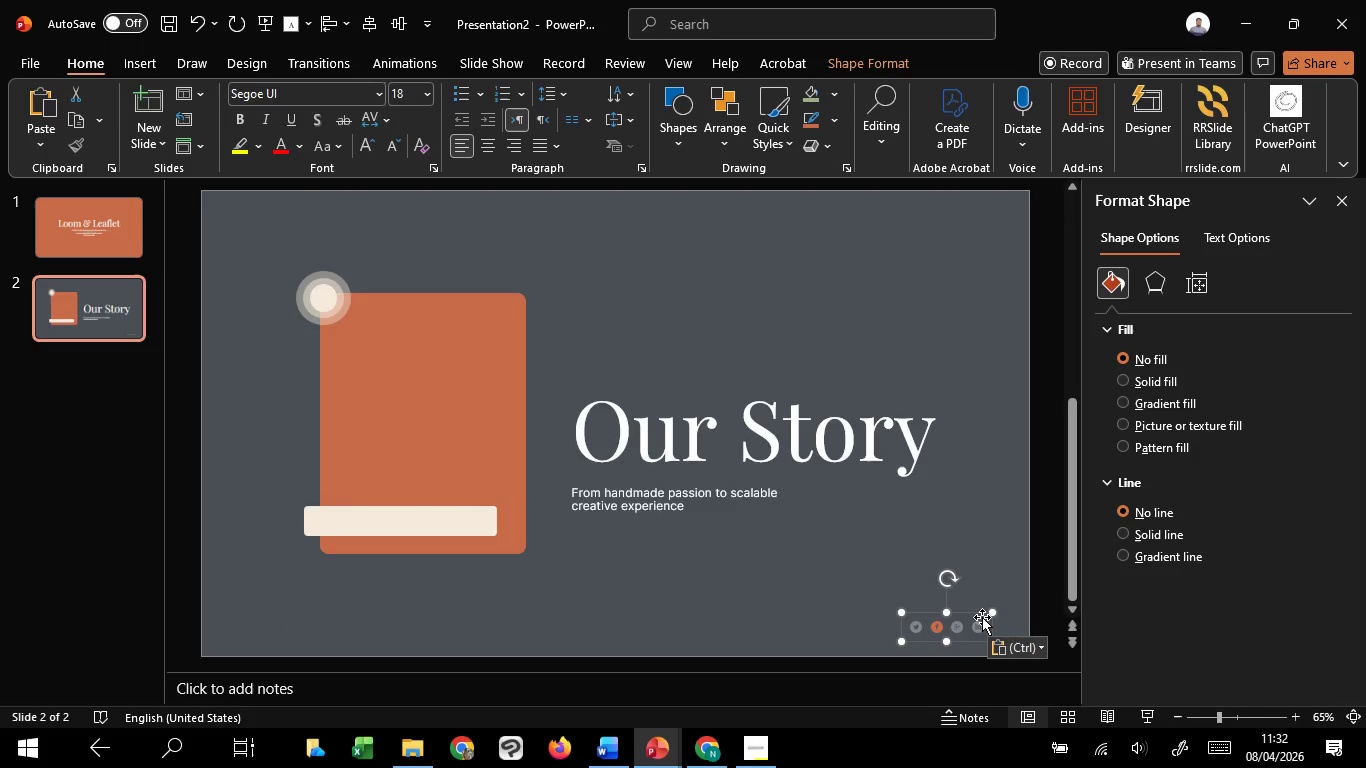 
left_click_drag(start_coordinate=[978, 613], to_coordinate=[411, 509])
 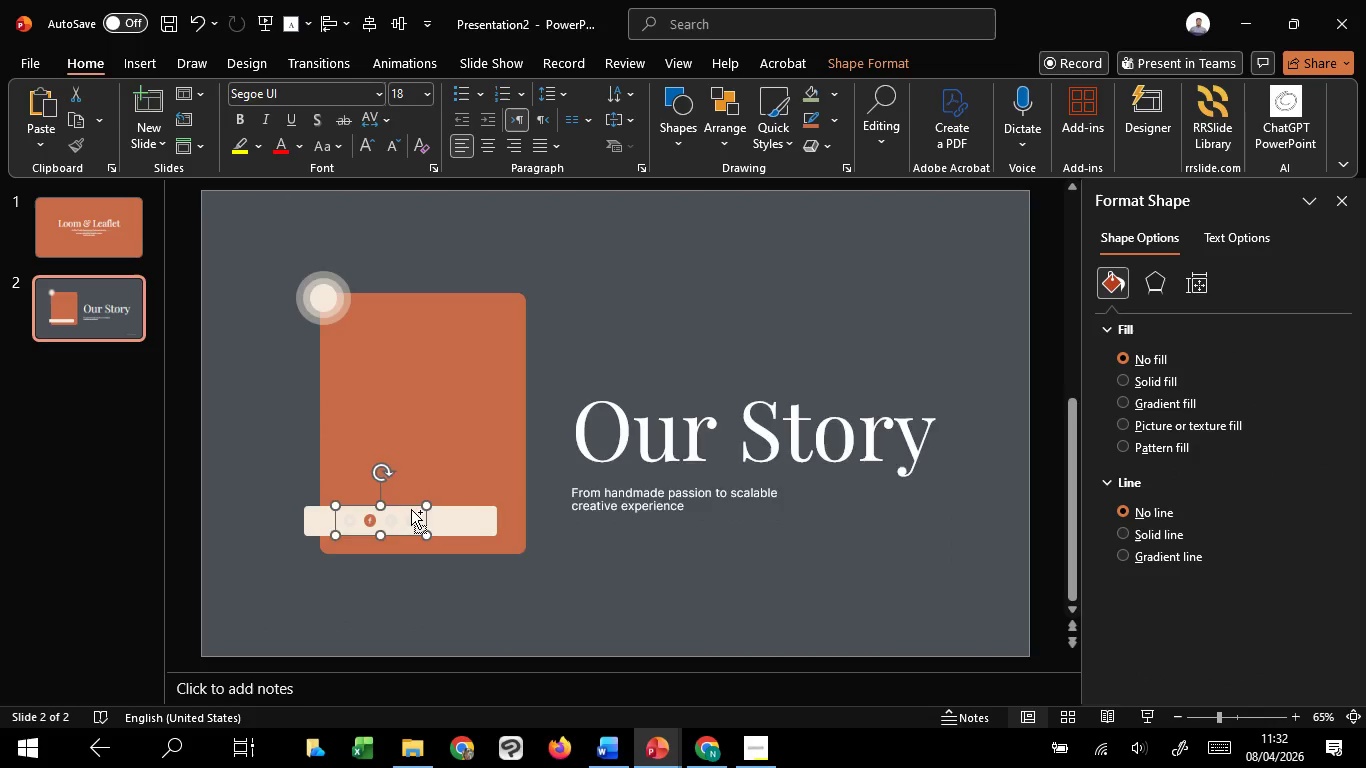 
hold_key(key=ControlLeft, duration=0.94)
scroll: coordinate [411, 509], scroll_direction: up, amount: 6.0
 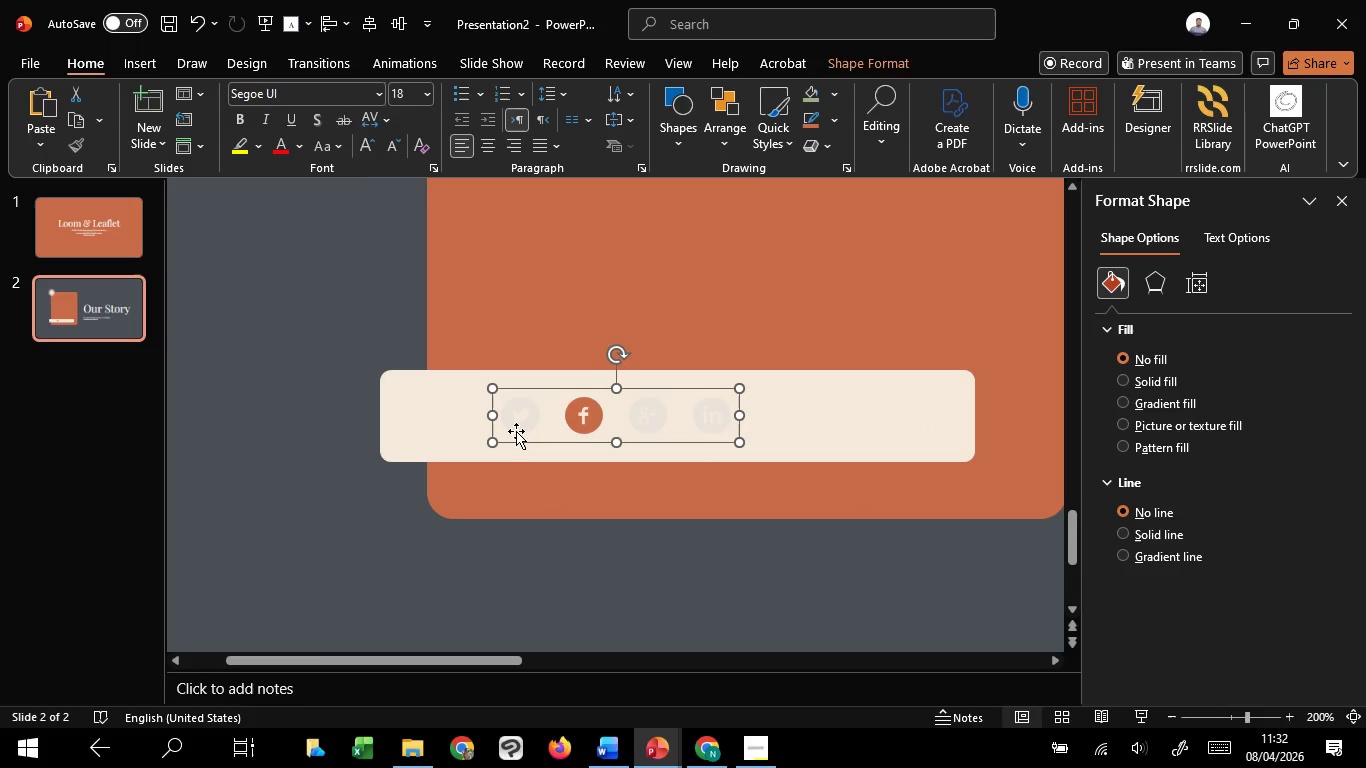 
left_click([516, 431])
 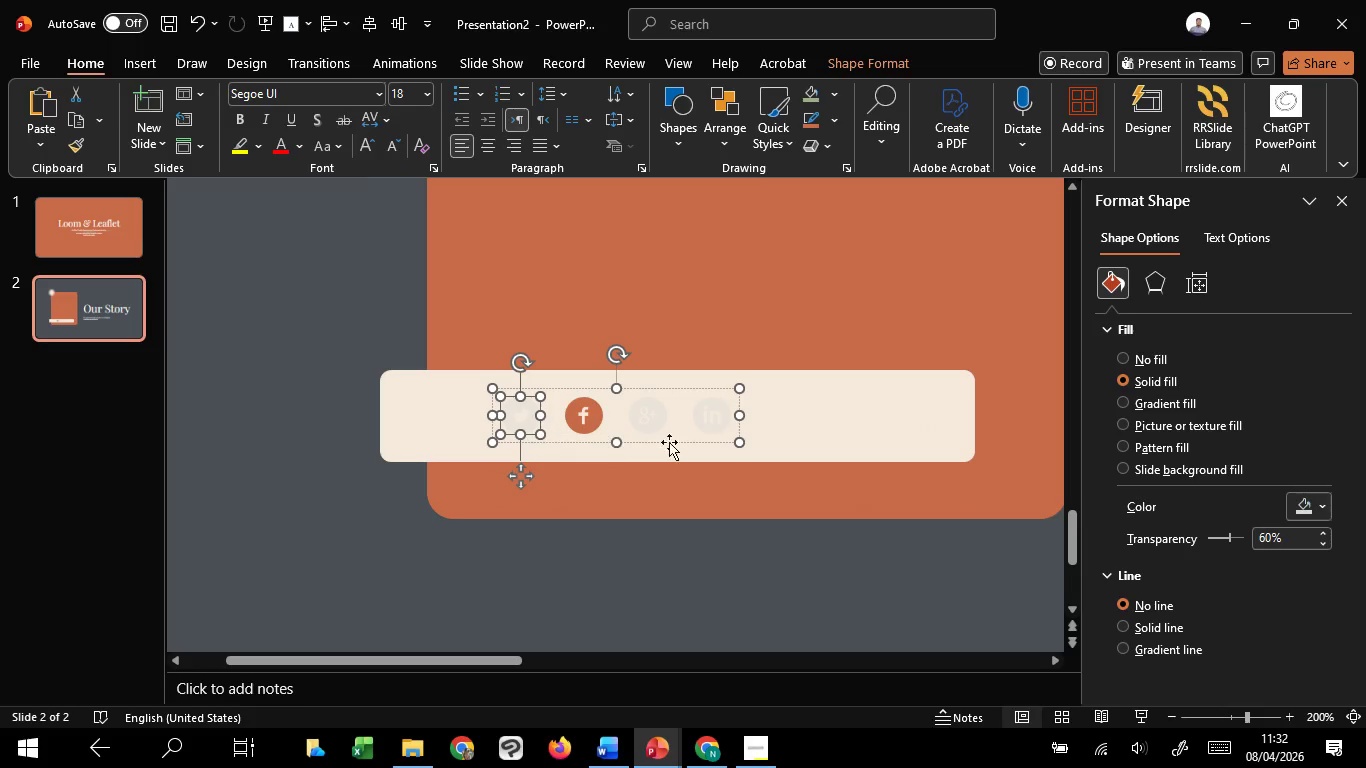 
hold_key(key=ShiftLeft, duration=1.5)
left_click([658, 426])
 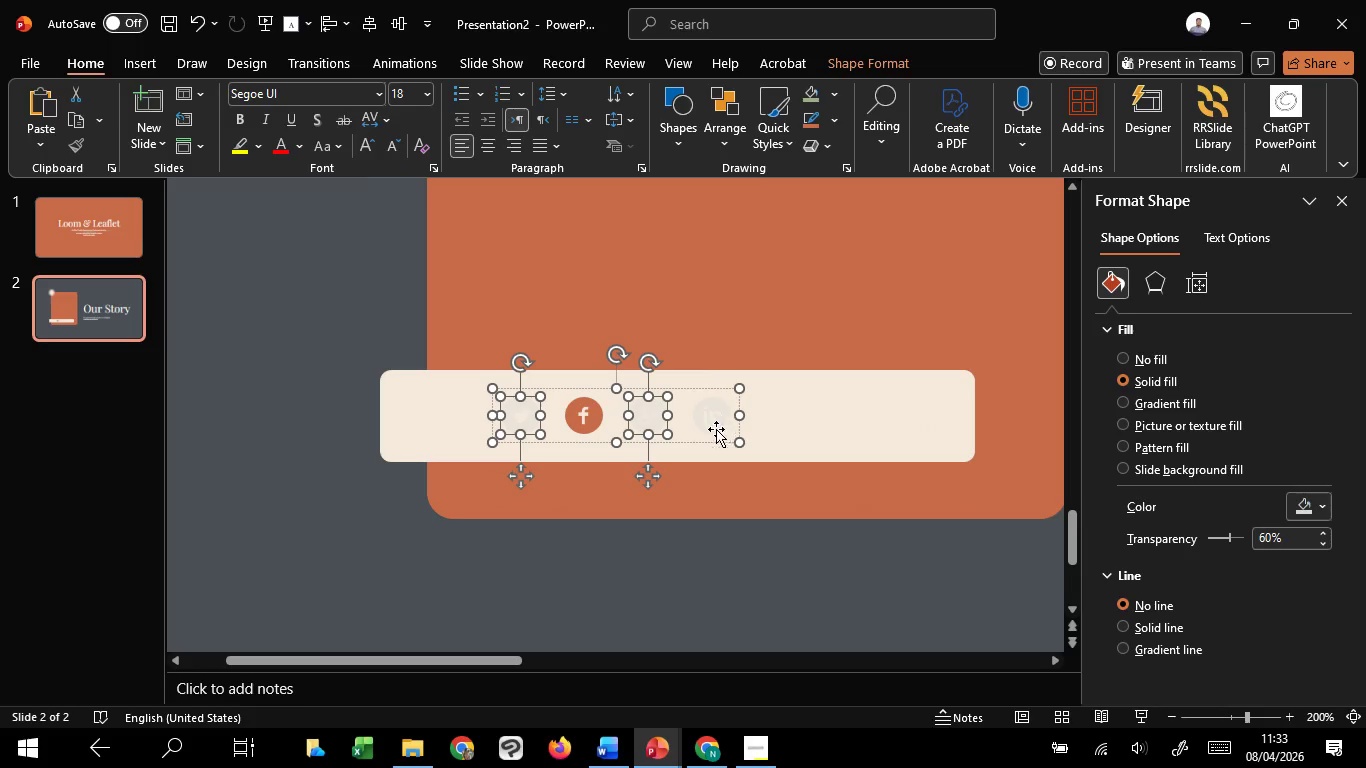 
hold_key(key=ShiftLeft, duration=1.0)
left_click([715, 430])
 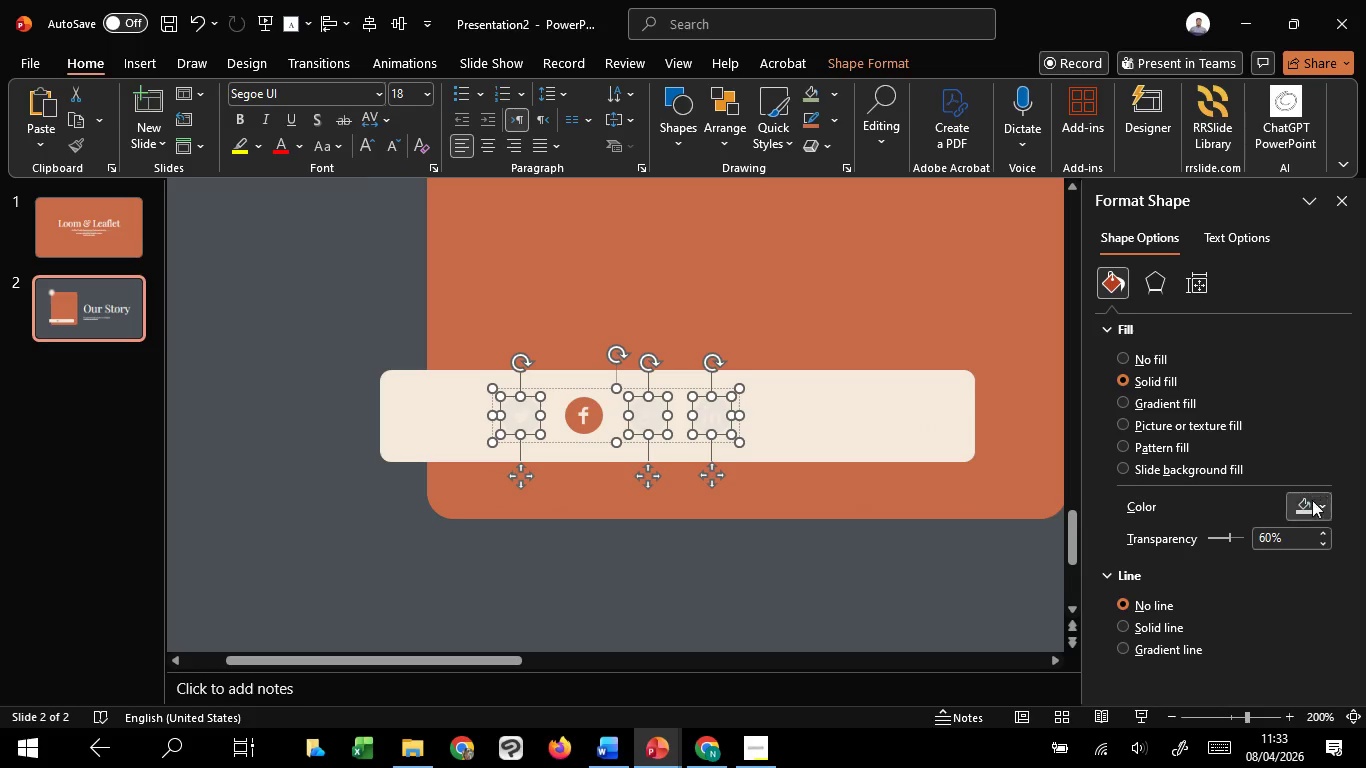 
left_click([1311, 512])
 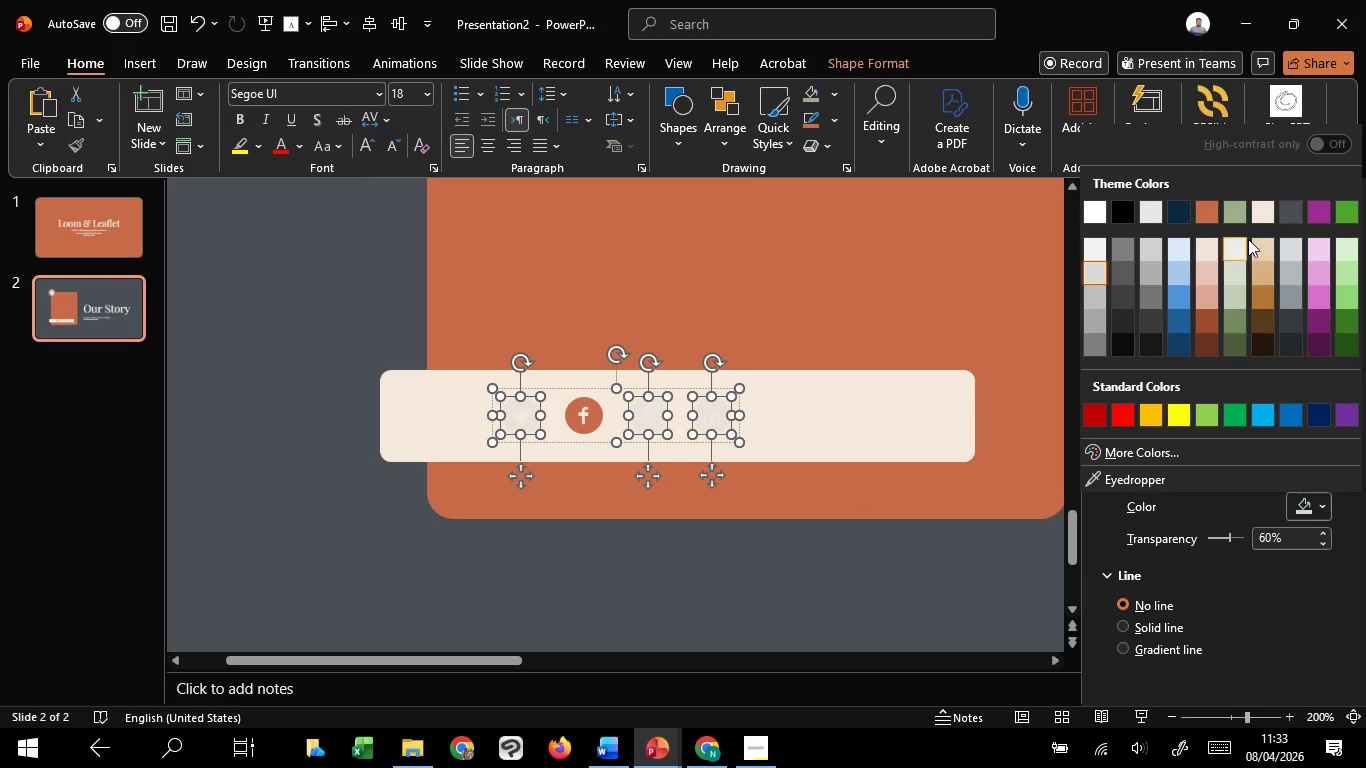 
left_click([1229, 213])
 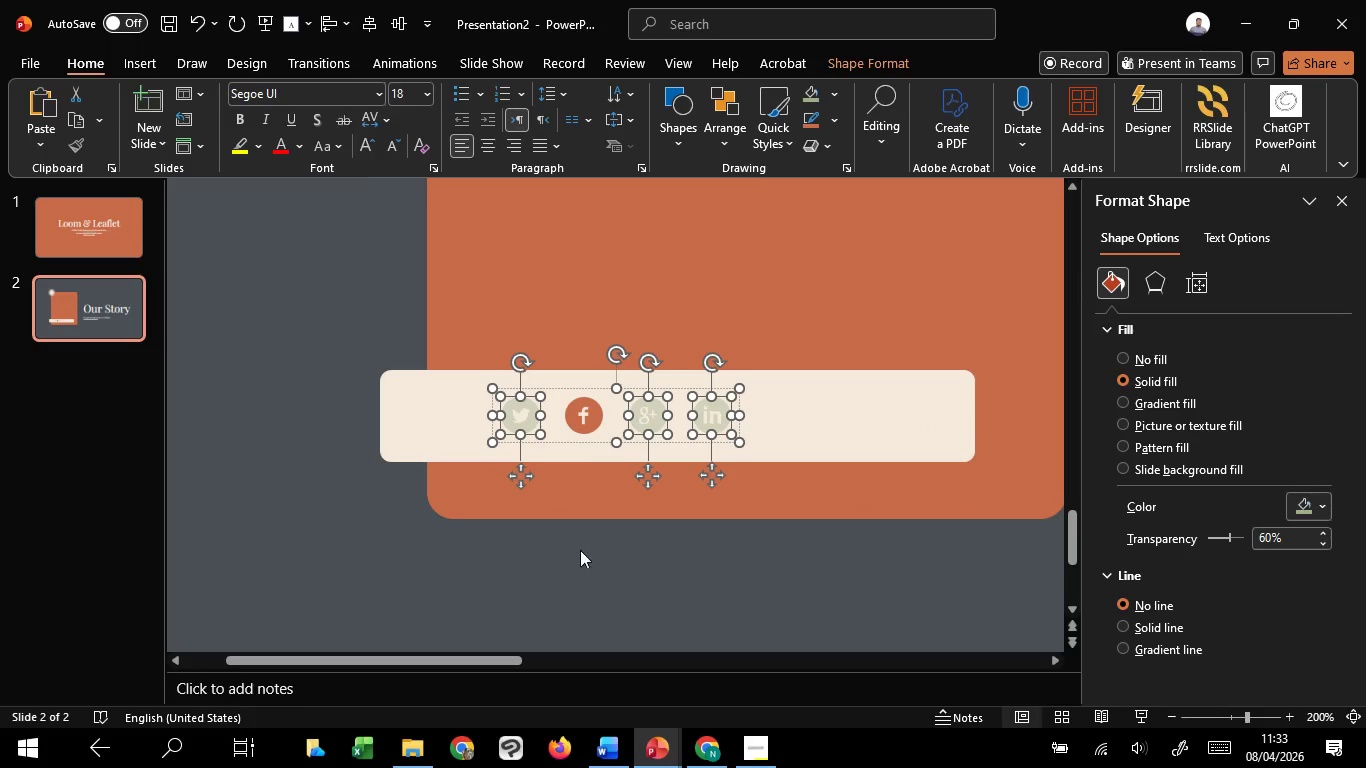 
left_click([590, 628])
 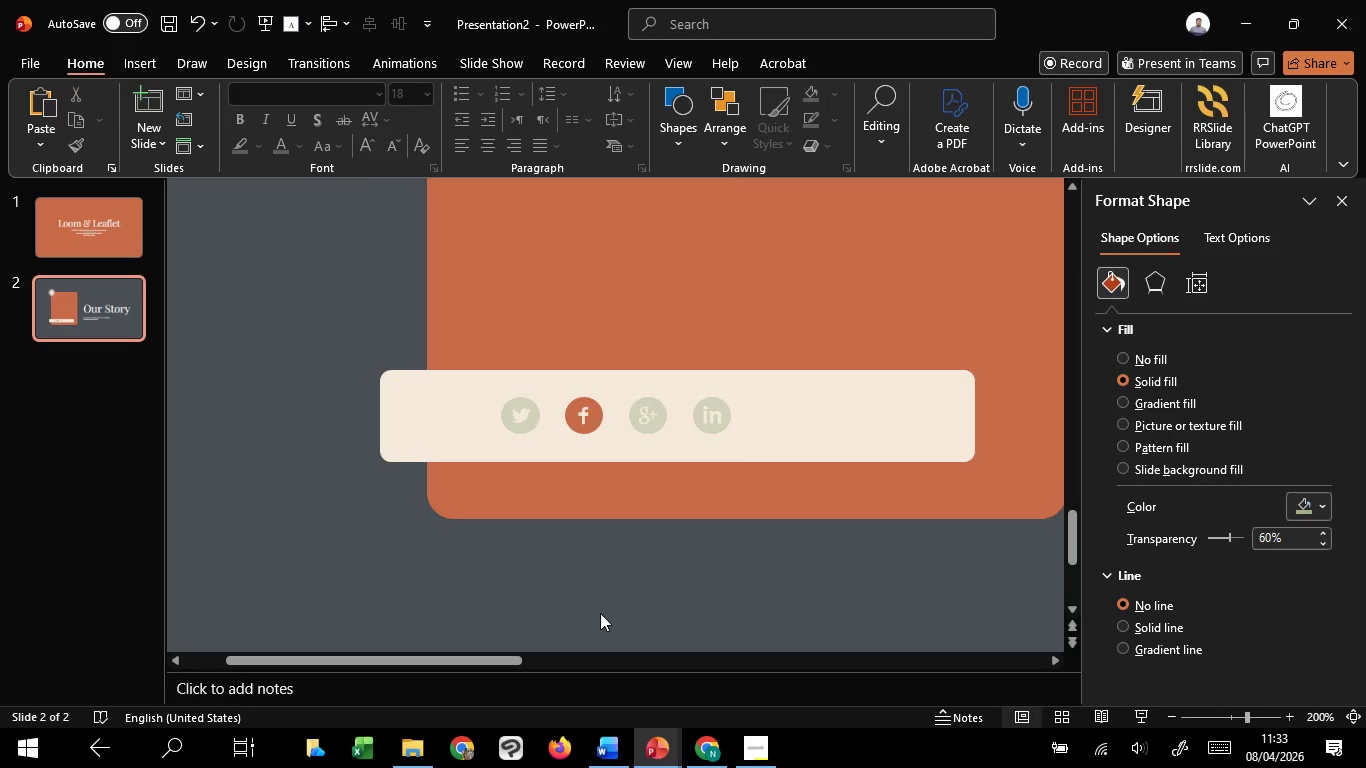 
hold_key(key=ControlLeft, duration=1.09)
scroll: coordinate [600, 613], scroll_direction: down, amount: 5.0
 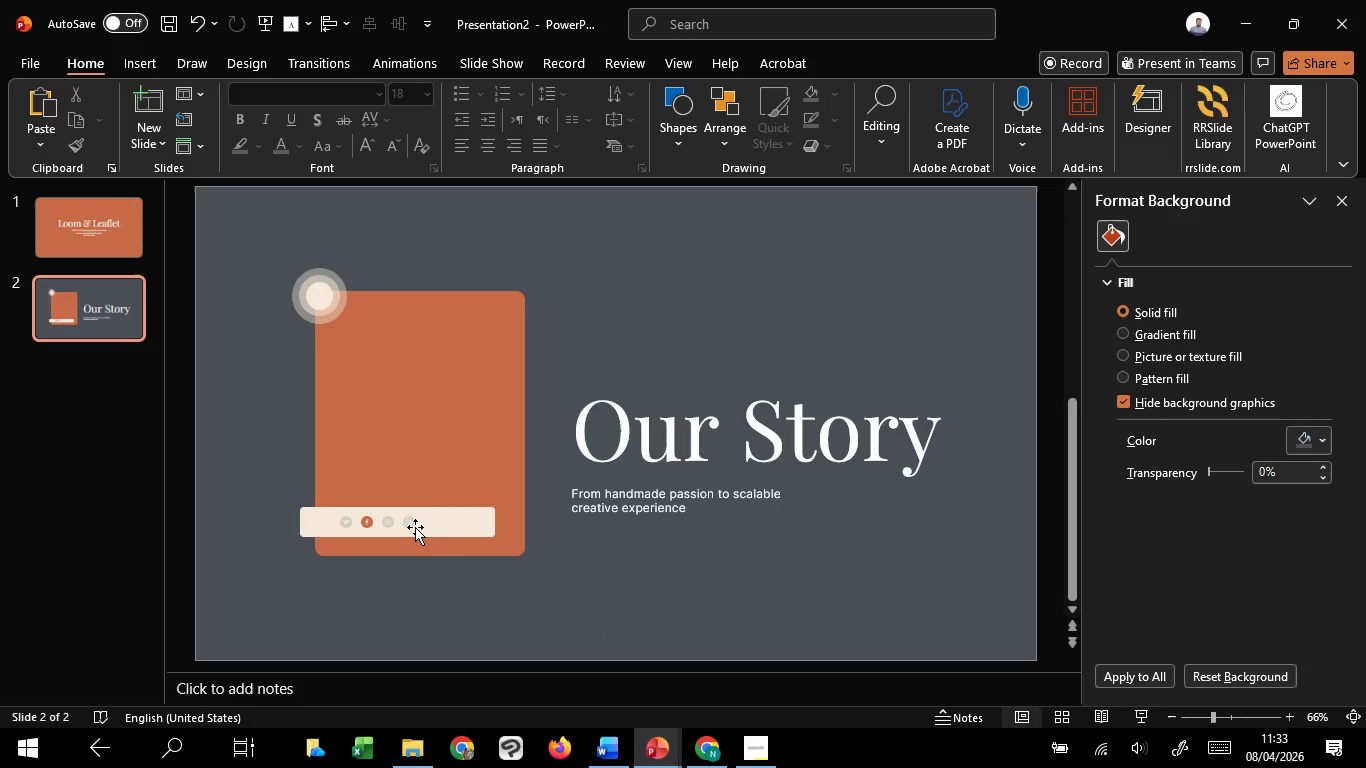 
left_click([454, 525])
 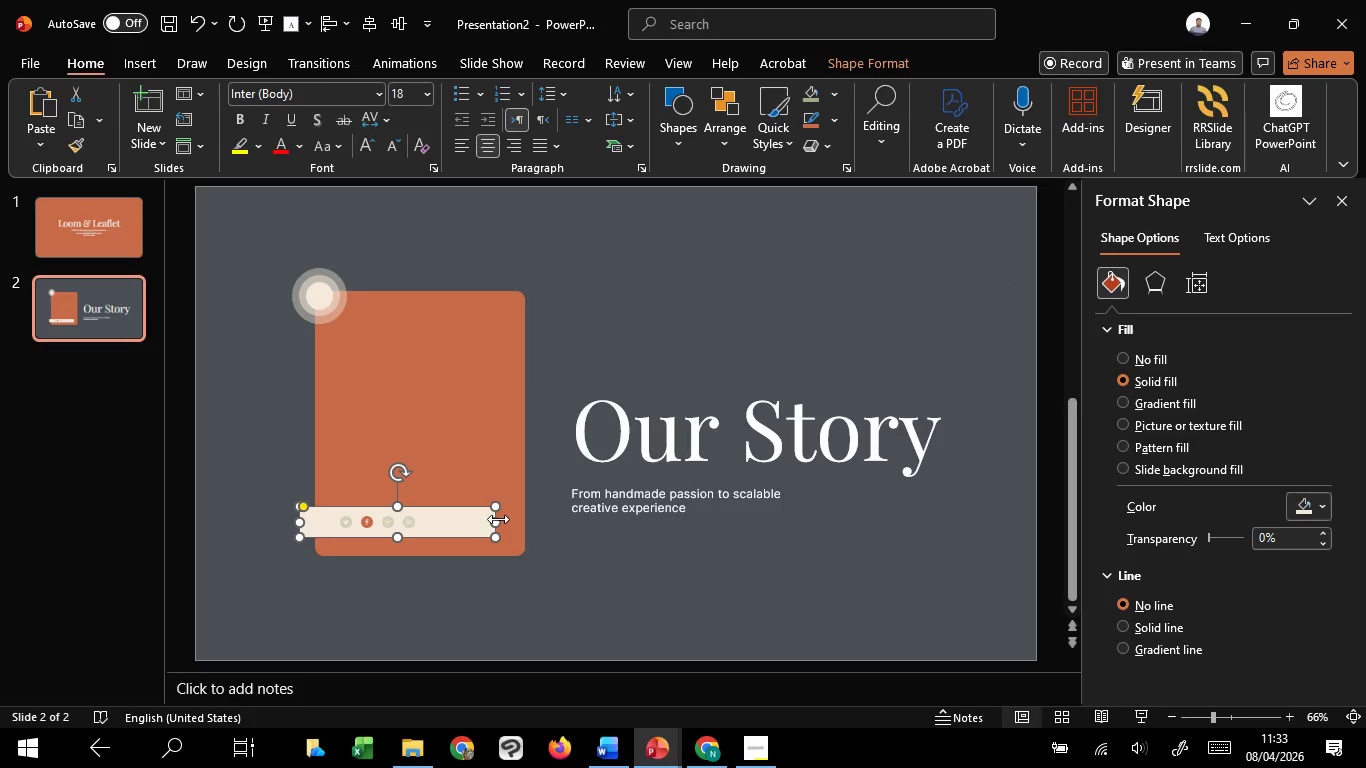 
left_click_drag(start_coordinate=[498, 519], to_coordinate=[430, 522])
 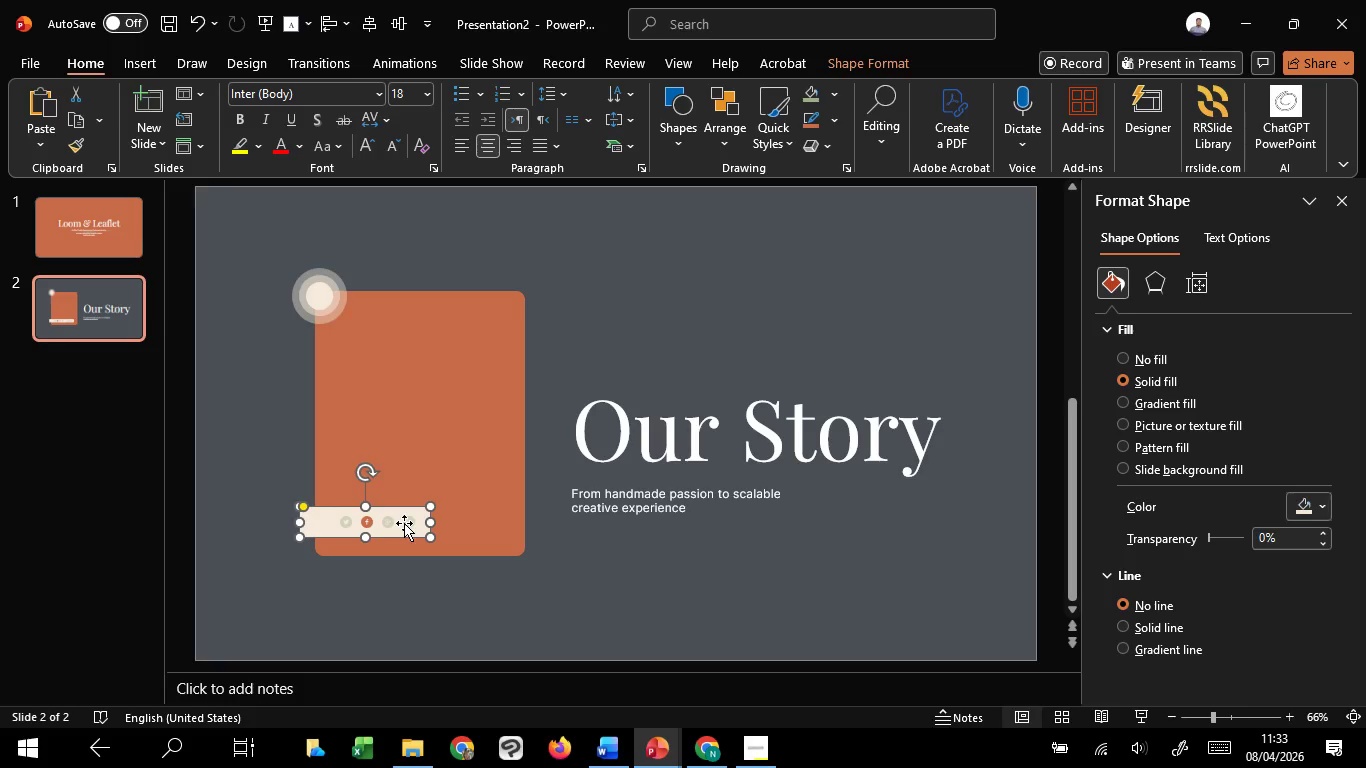 
left_click([404, 523])
 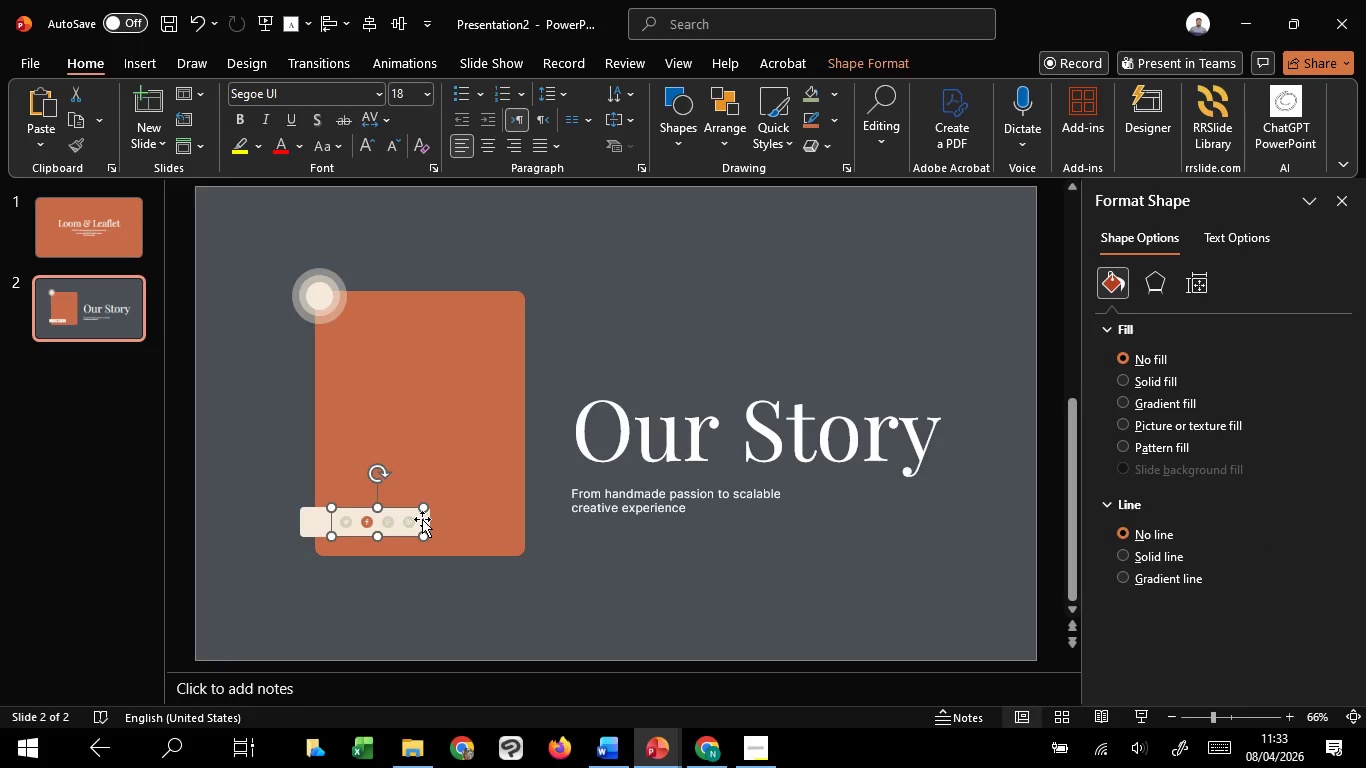 
left_click_drag(start_coordinate=[422, 519], to_coordinate=[403, 521])
 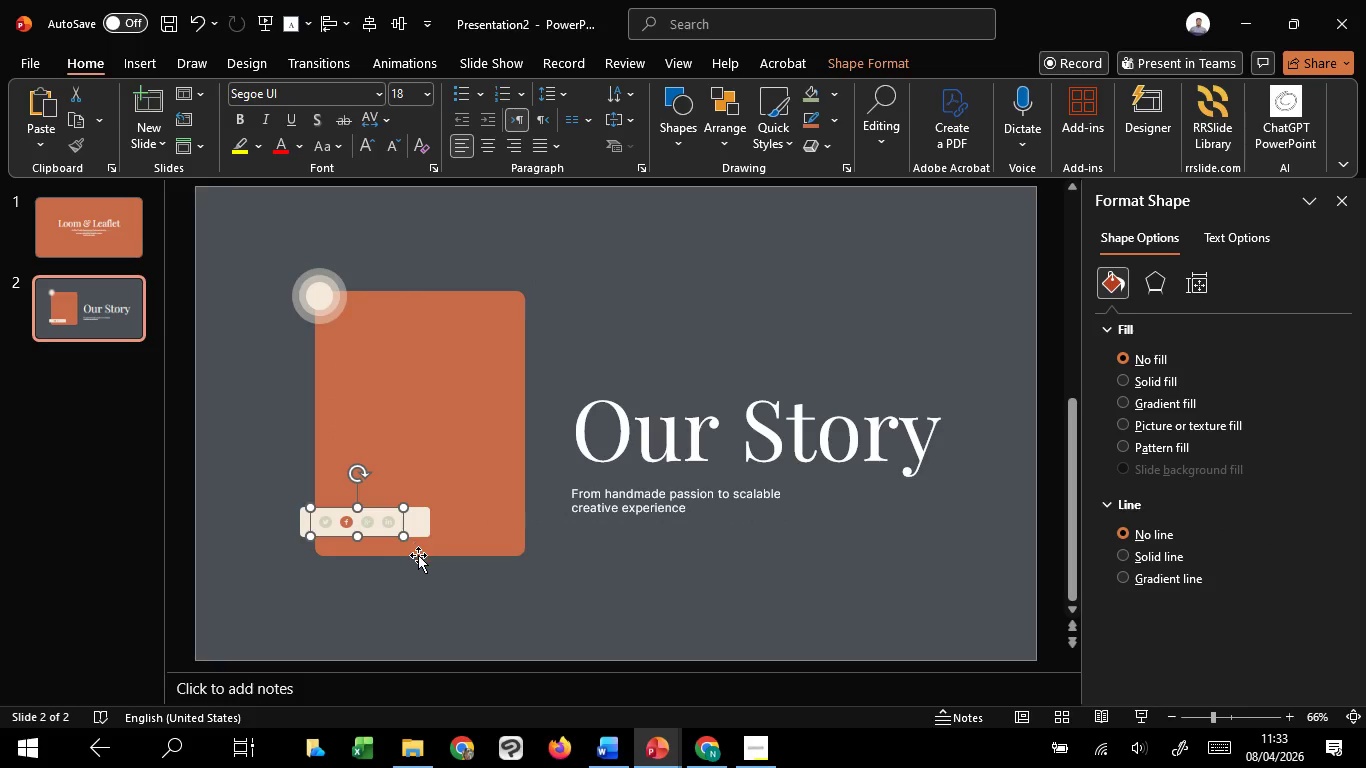 
hold_key(key=ShiftLeft, duration=1.5)
 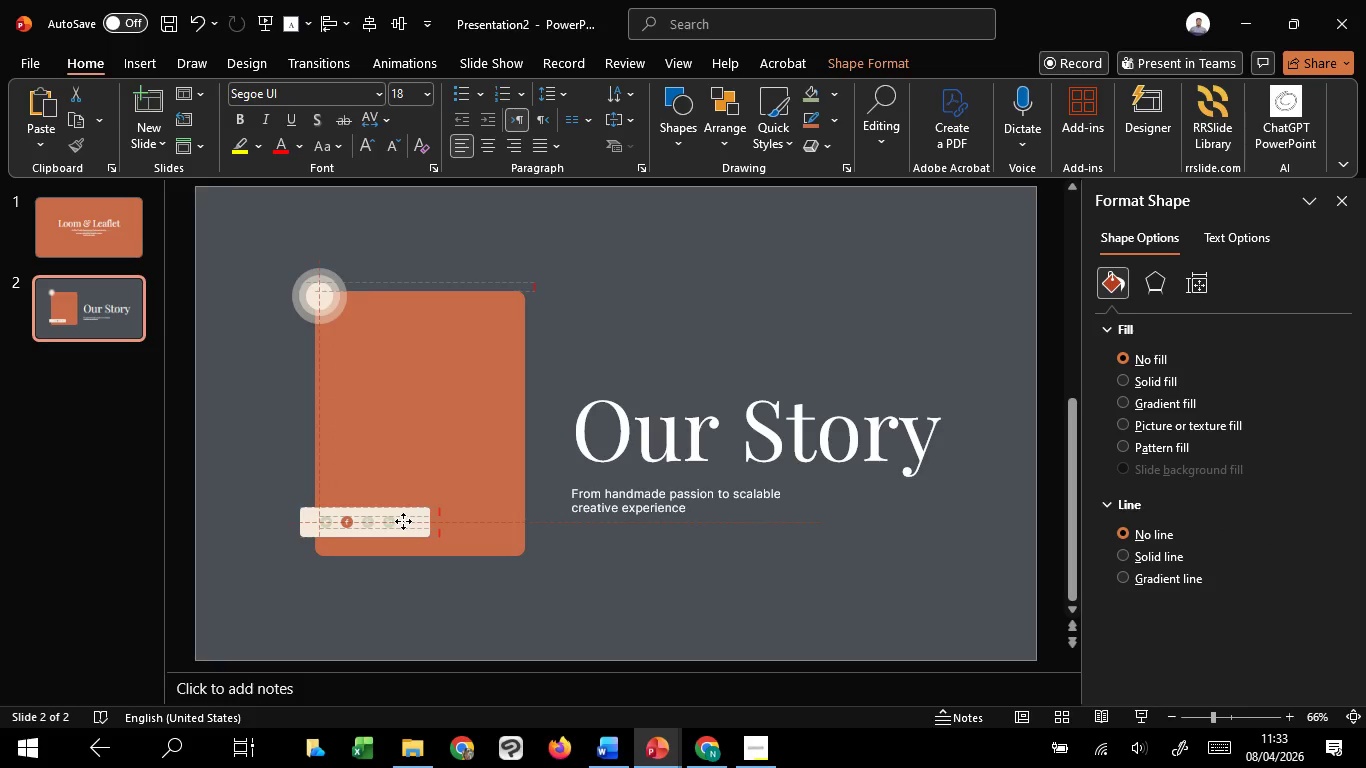 
hold_key(key=ShiftLeft, duration=1.5)
 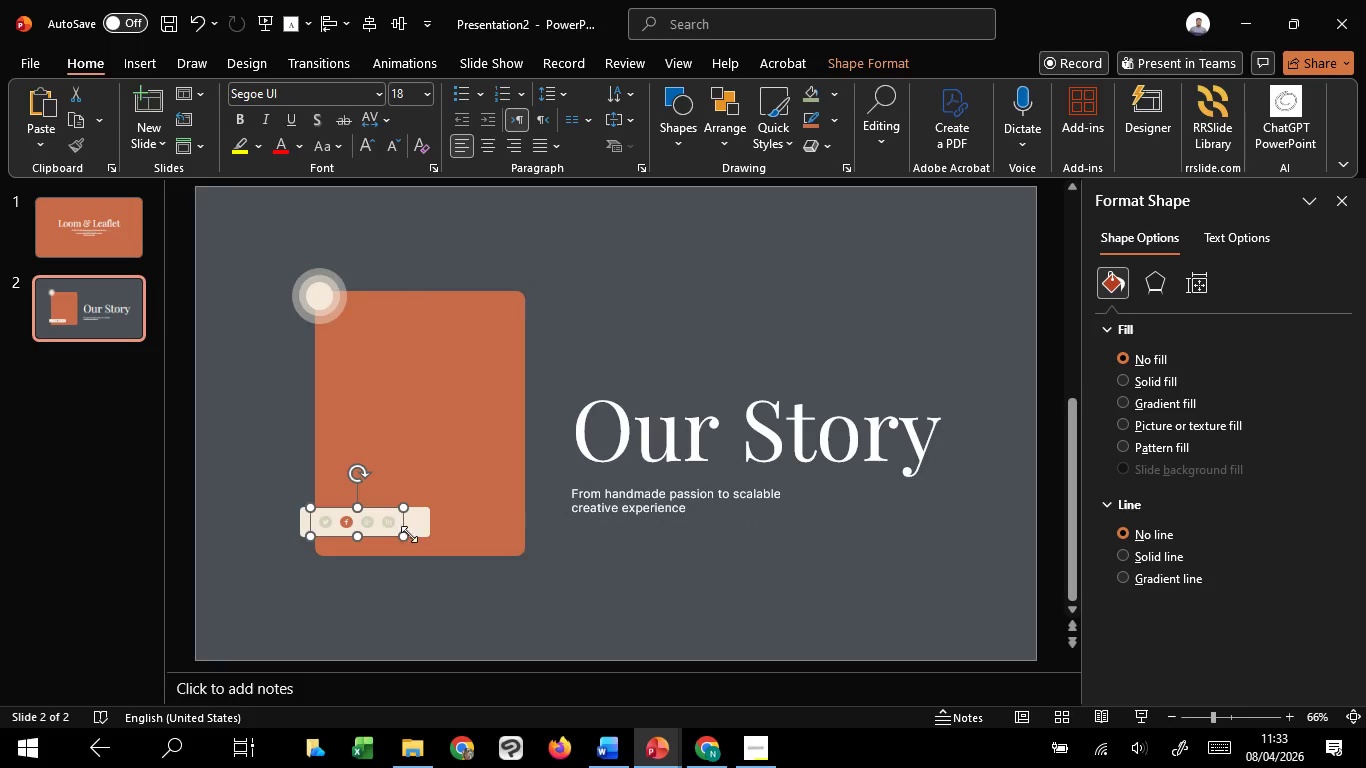 
key(Shift+ShiftLeft)
 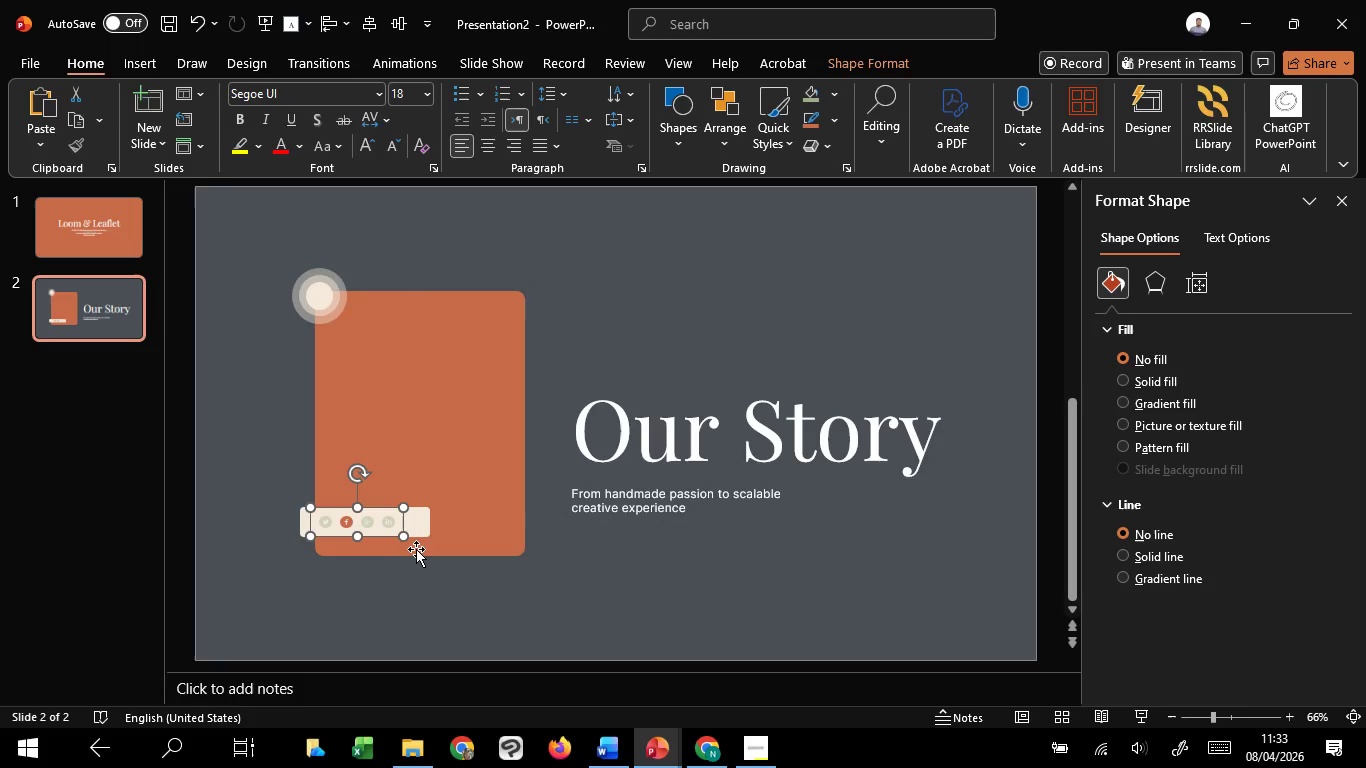 
key(Shift+ShiftLeft)
 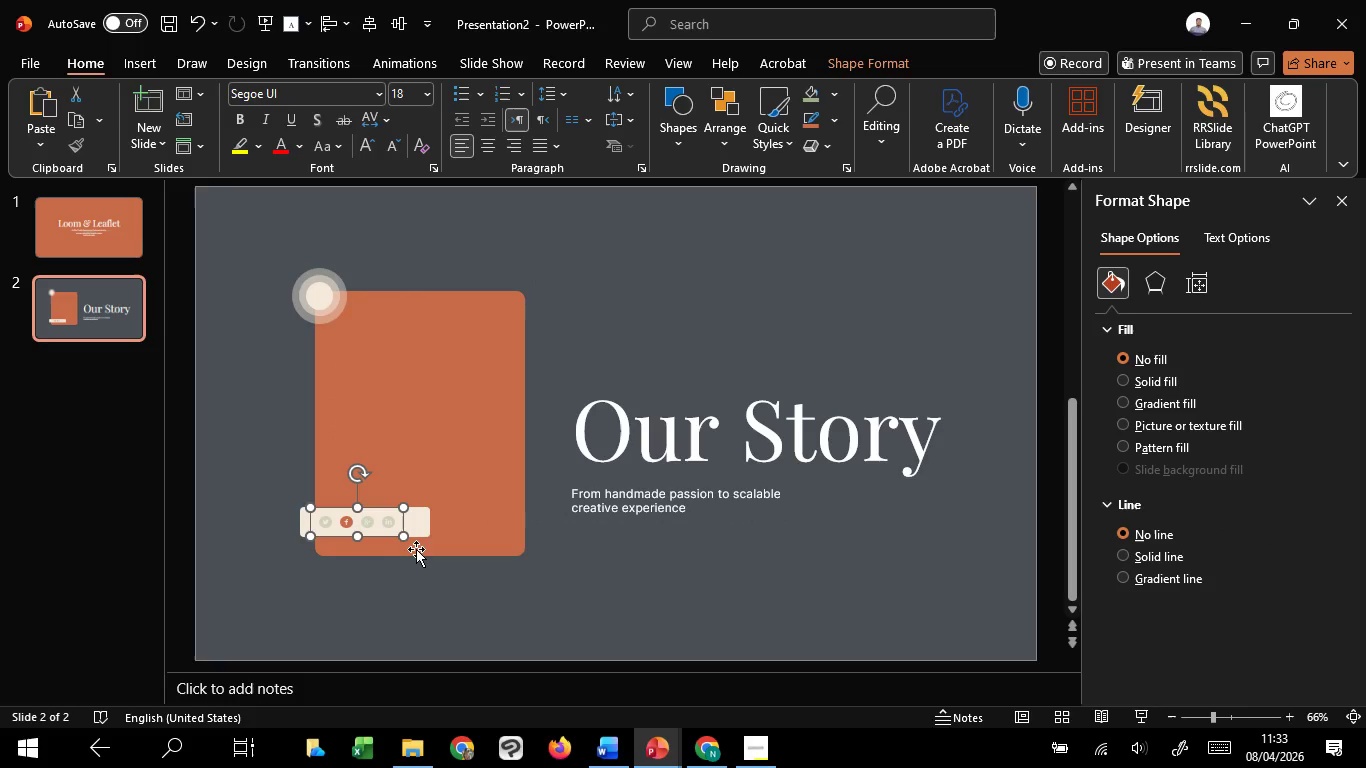 
key(Shift+ShiftLeft)
 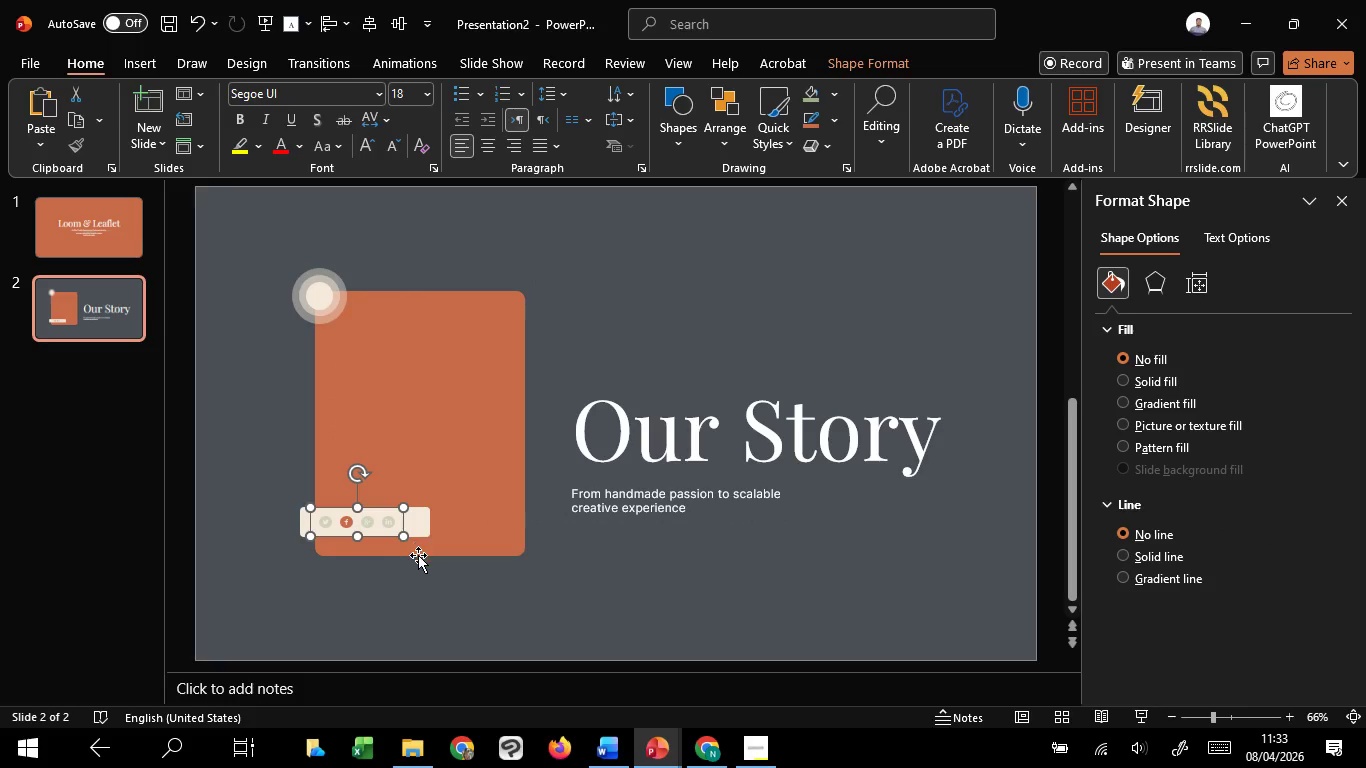 
key(Shift+ShiftLeft)
 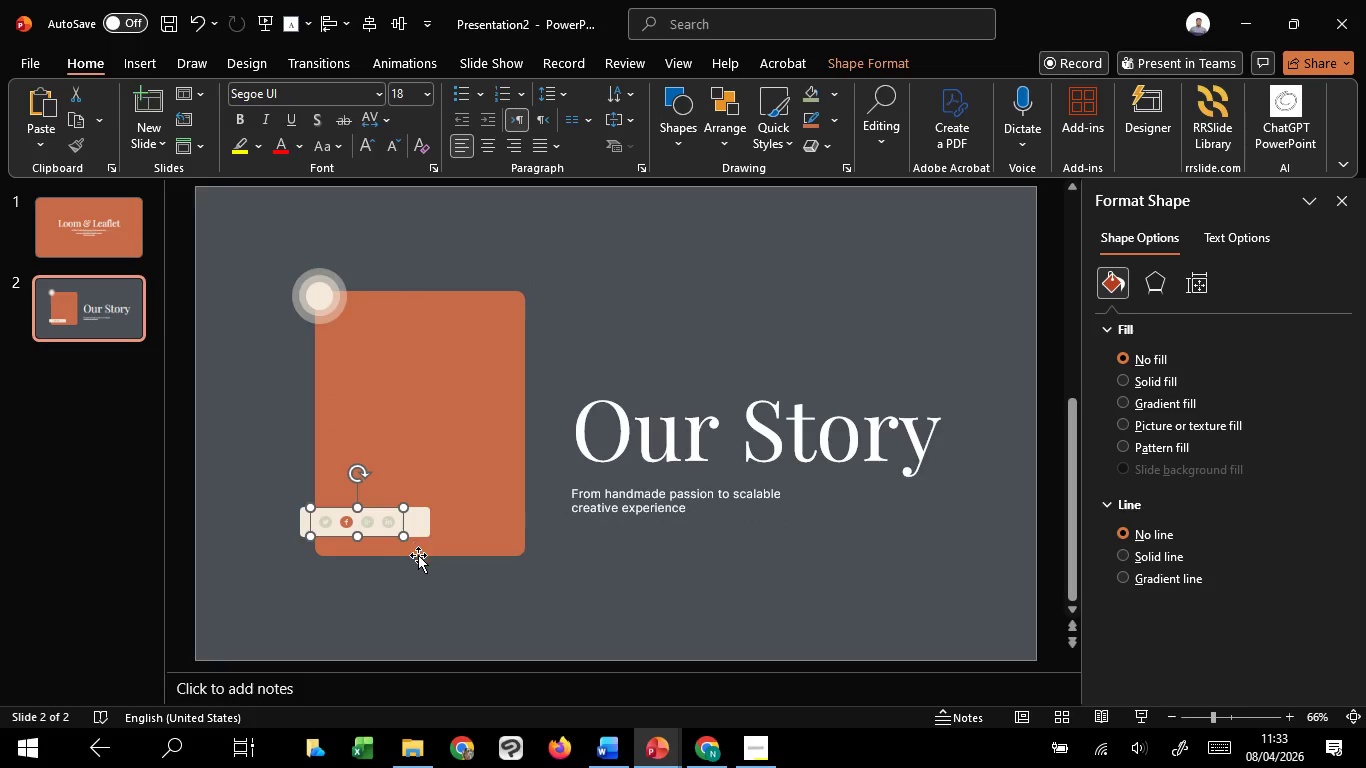 
key(Shift+ShiftLeft)
 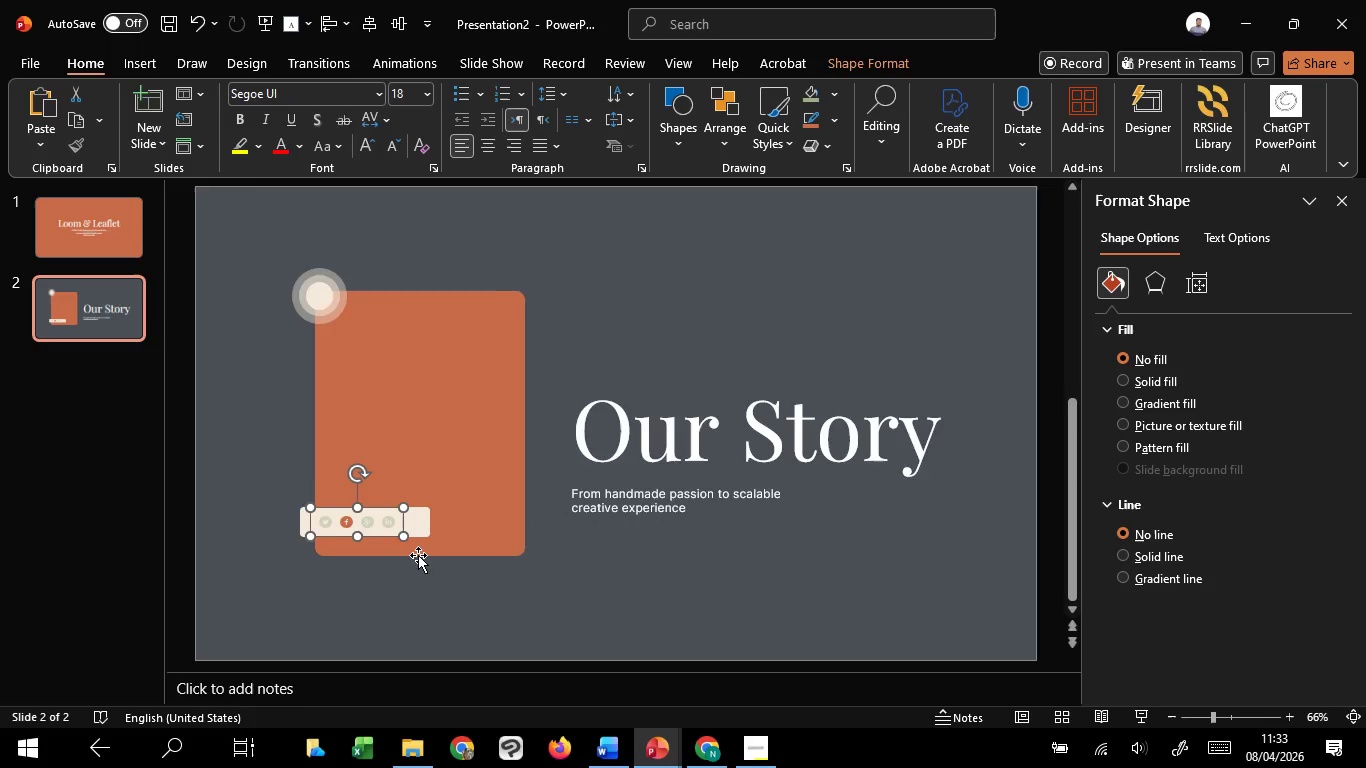 
hold_key(key=ControlLeft, duration=0.39)
 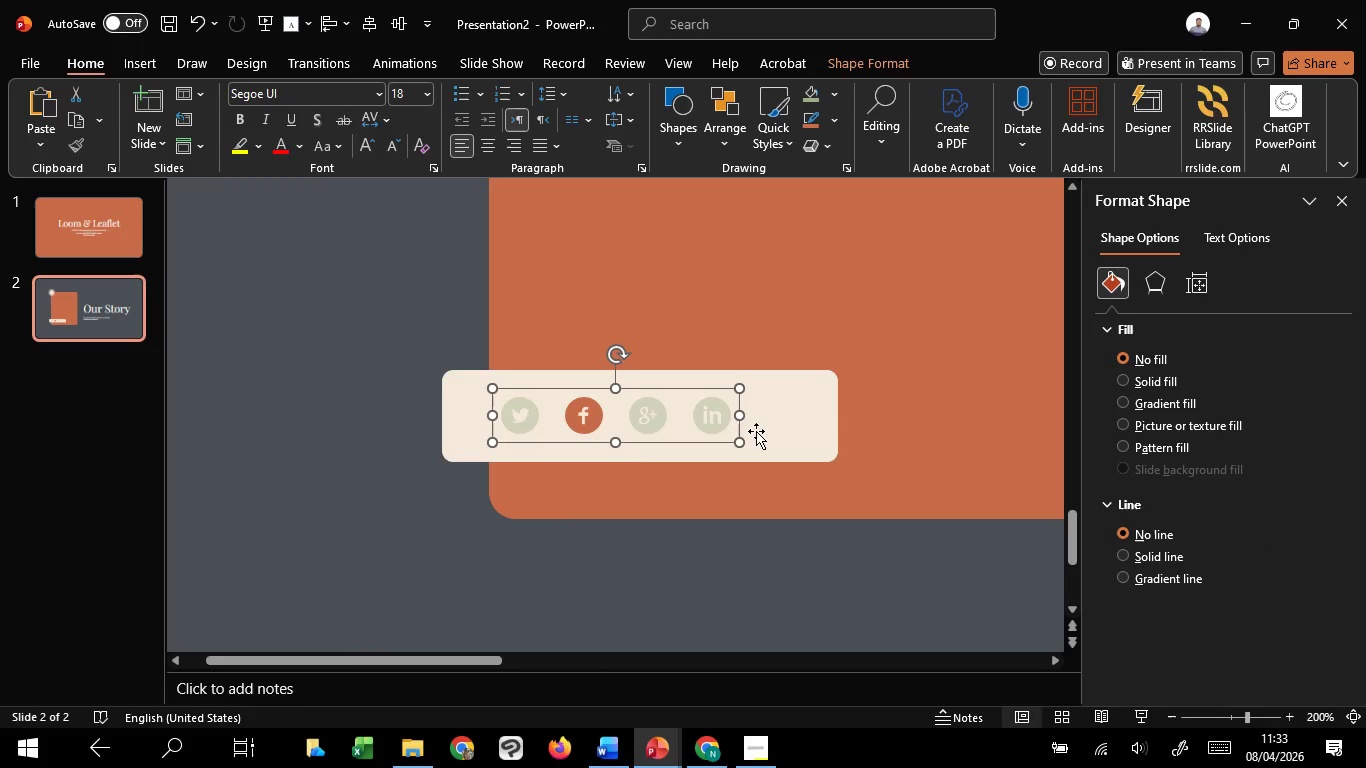 
hold_key(key=ShiftLeft, duration=1.52)
 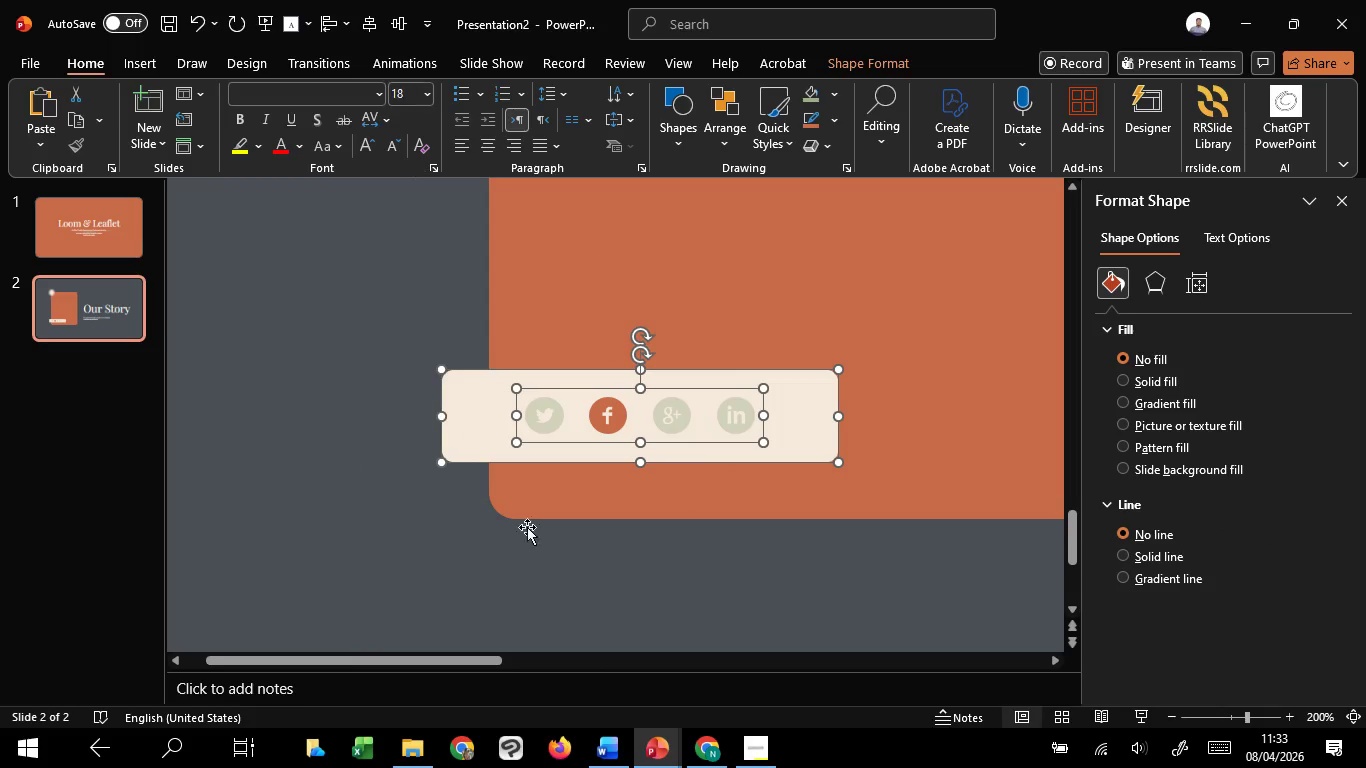 
scroll: coordinate [418, 555], scroll_direction: up, amount: 5.0
 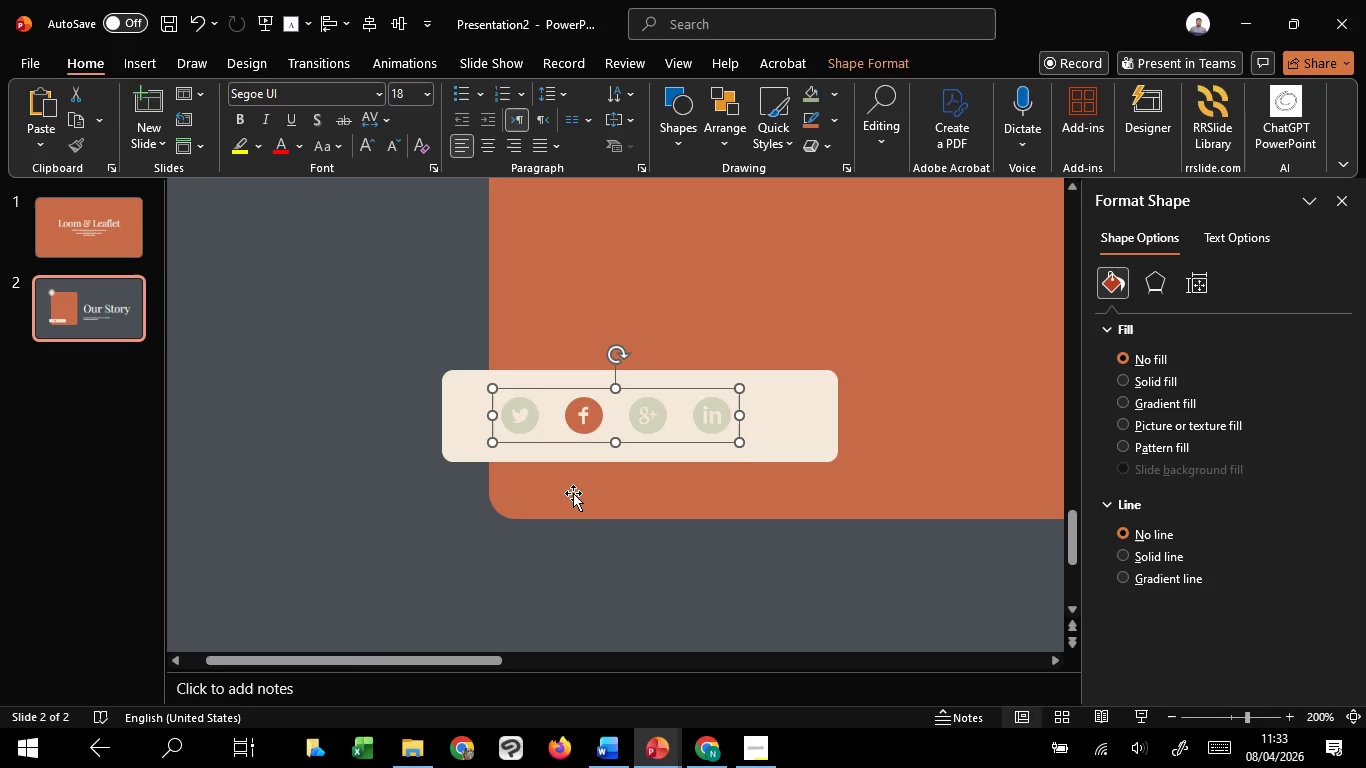 
left_click([821, 412])
 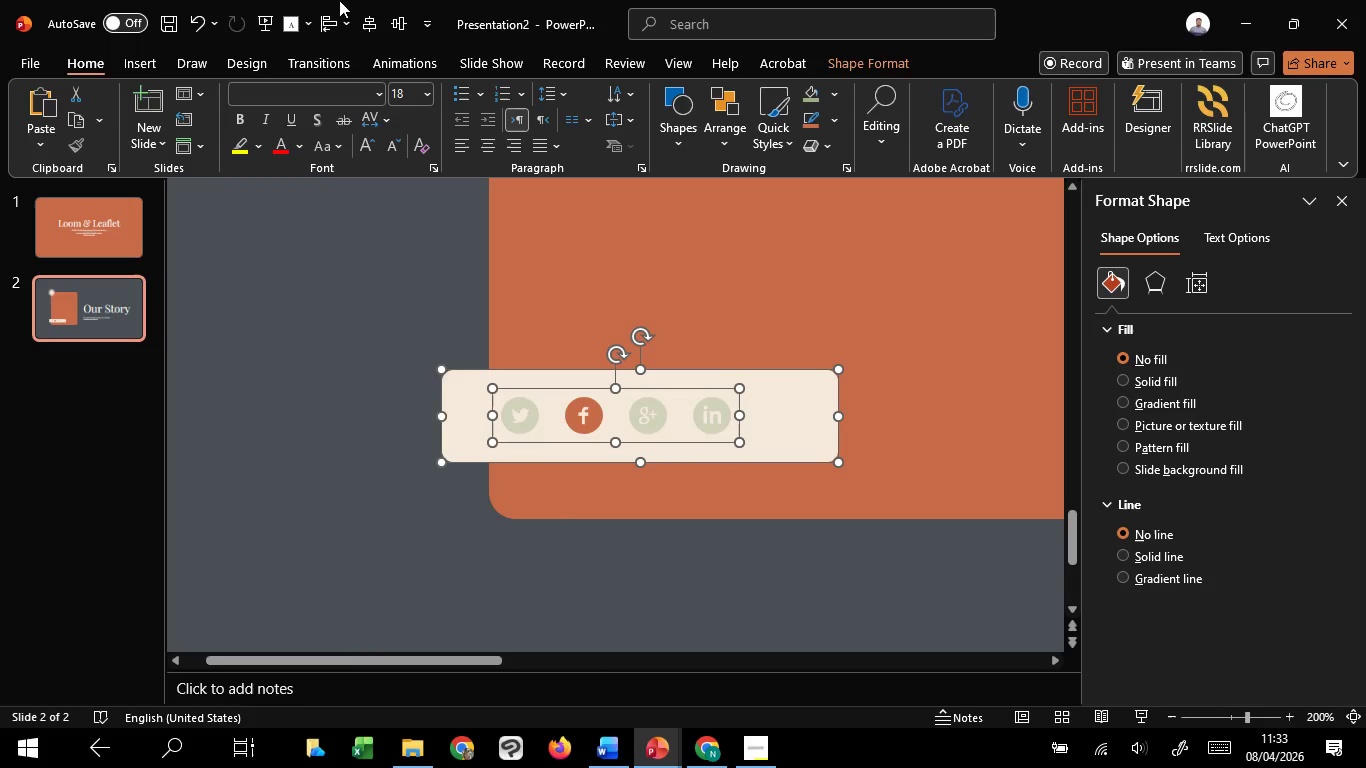 
key(Shift+ShiftLeft)
 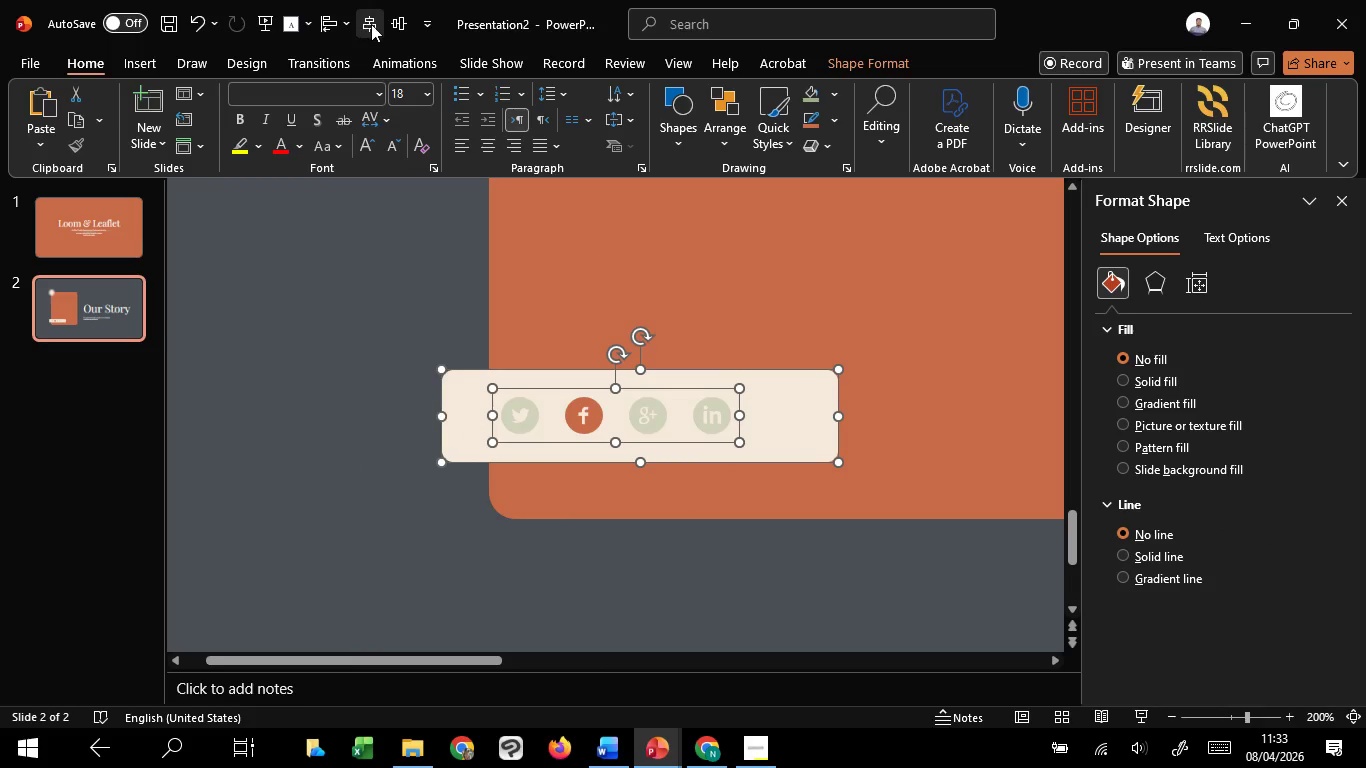 
key(Shift+ShiftLeft)
 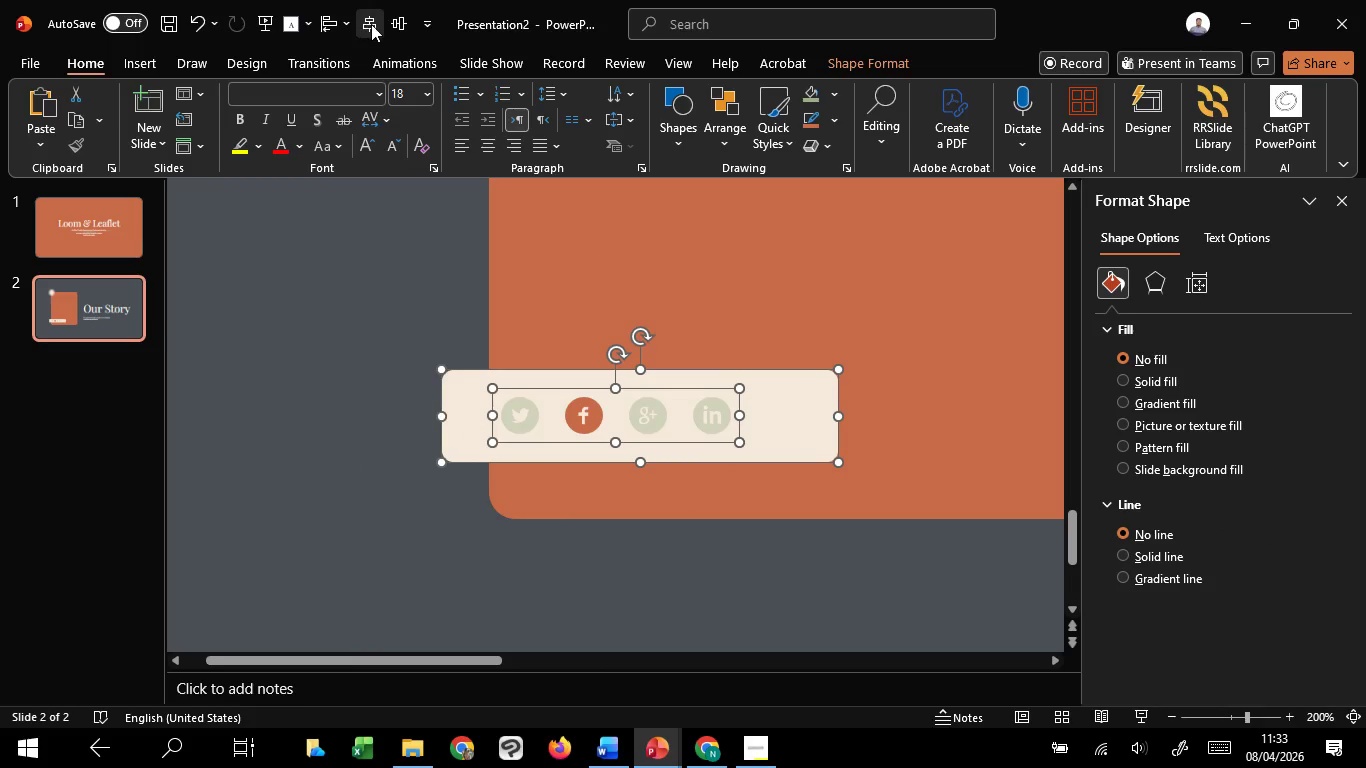 
key(Shift+ShiftLeft)
 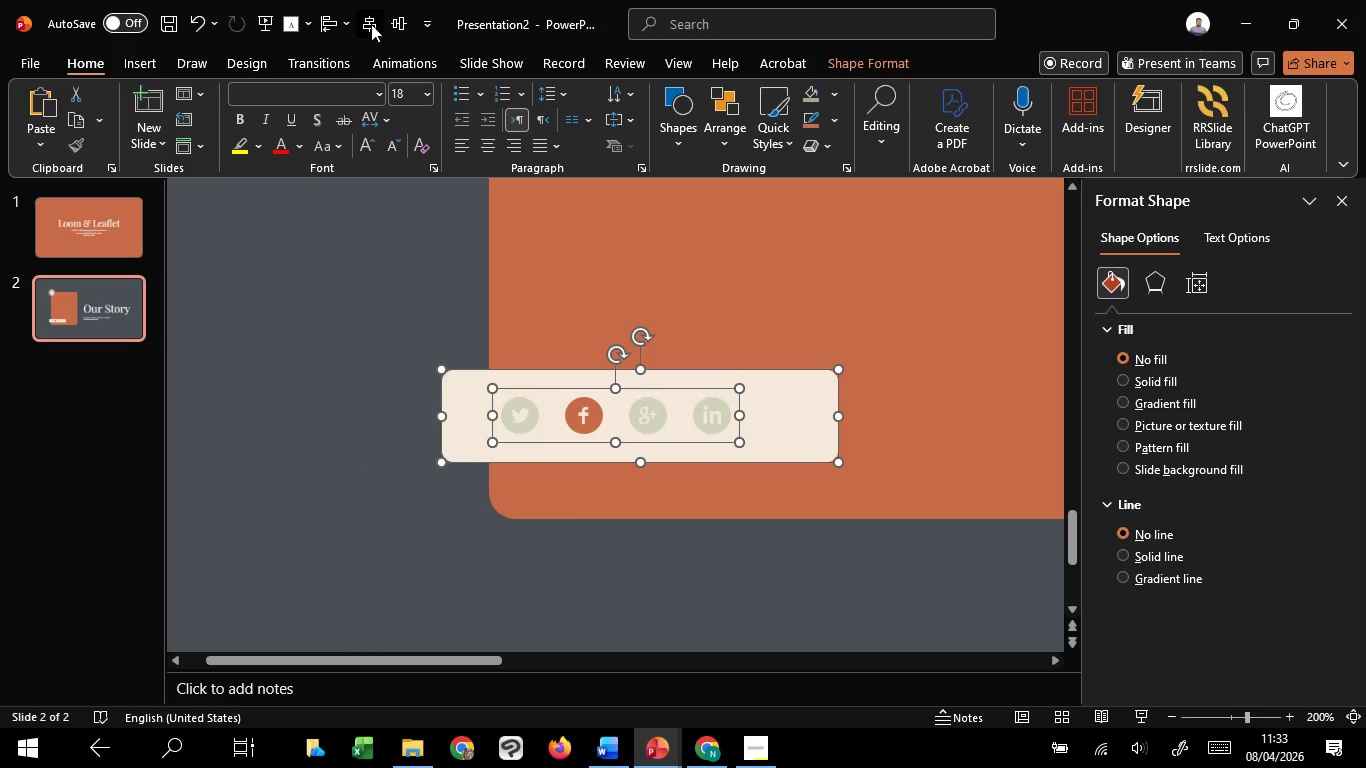 
key(Shift+ShiftLeft)
 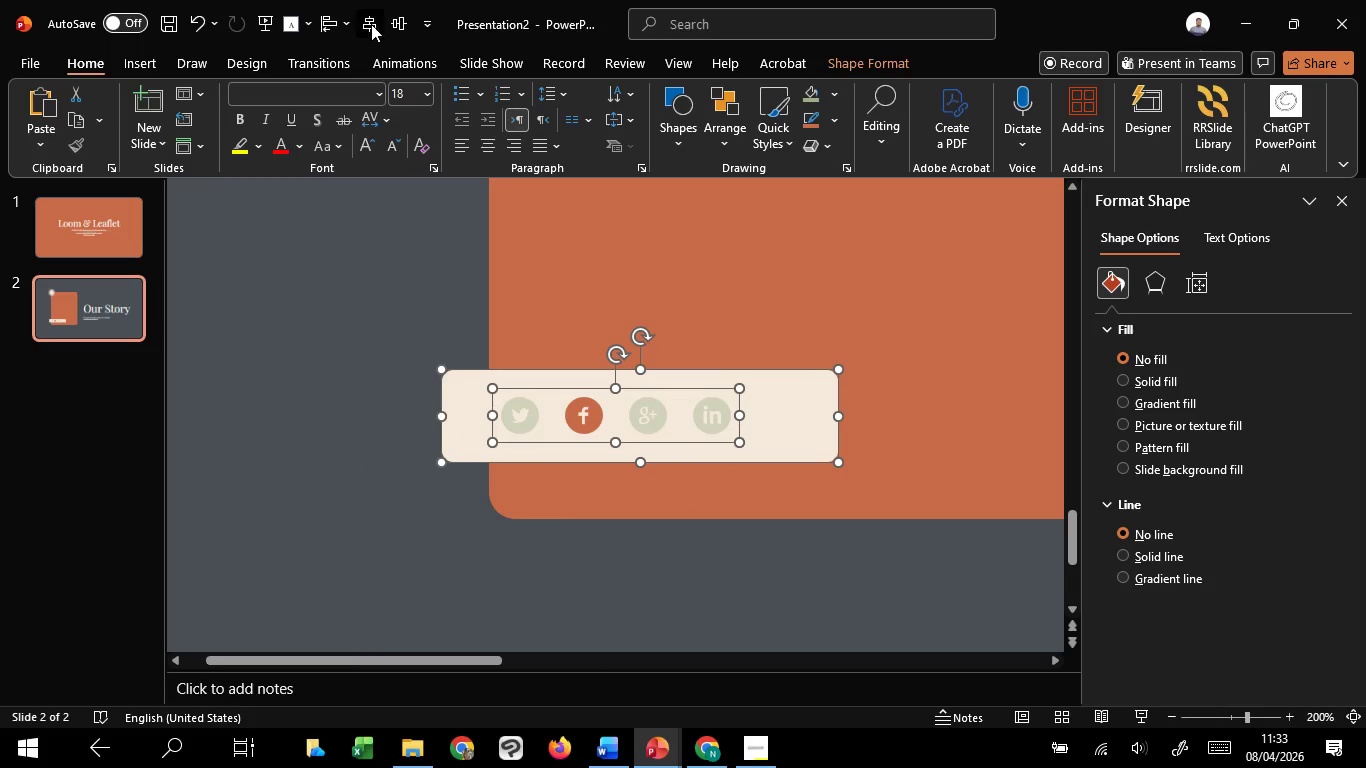 
key(Shift+ShiftLeft)
 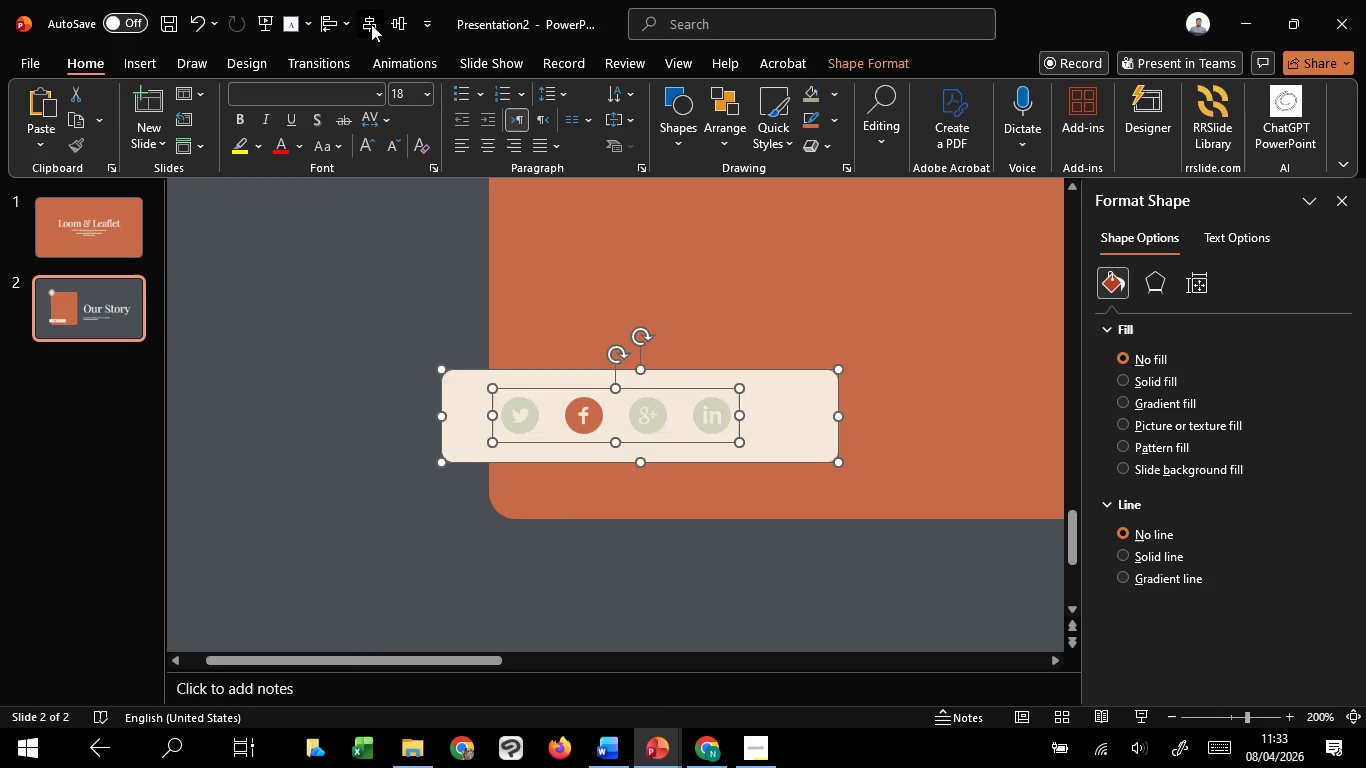 
key(Shift+ShiftLeft)
 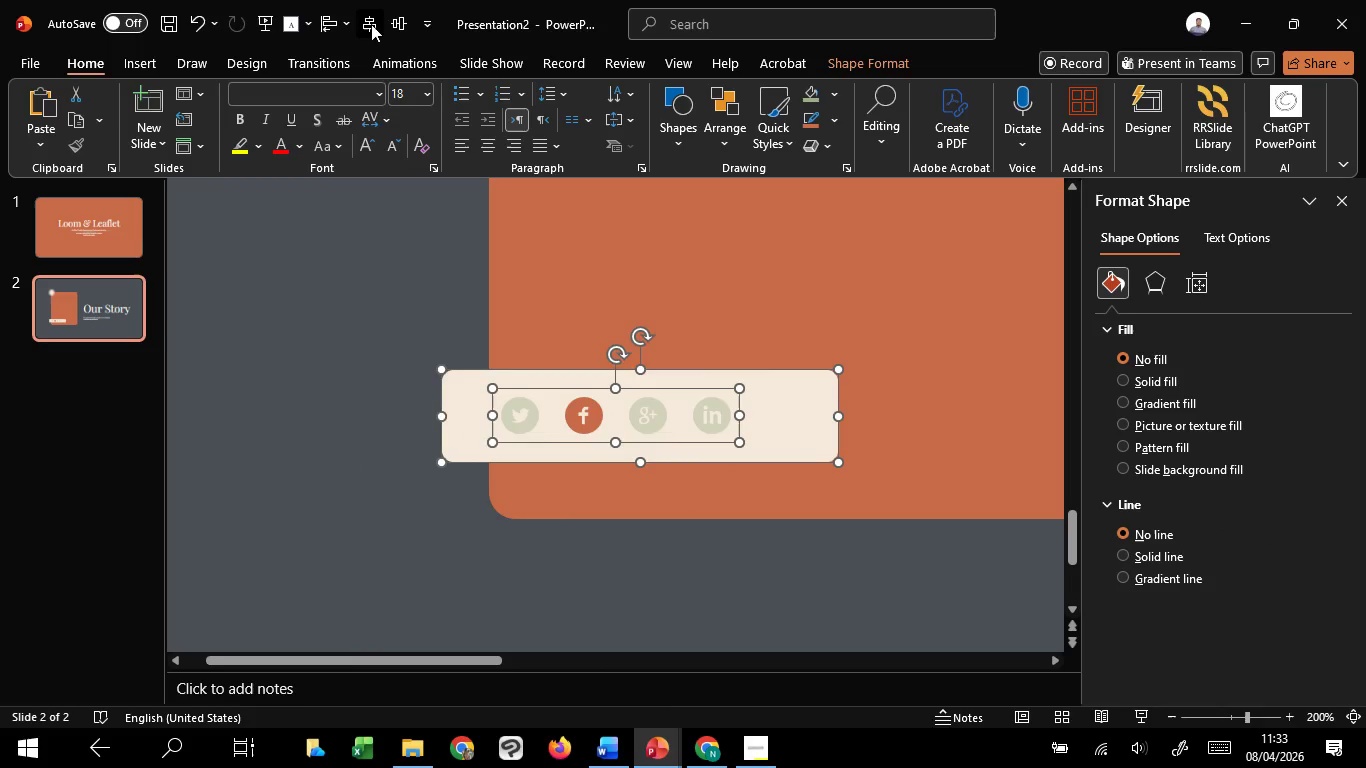 
key(Shift+ShiftLeft)
 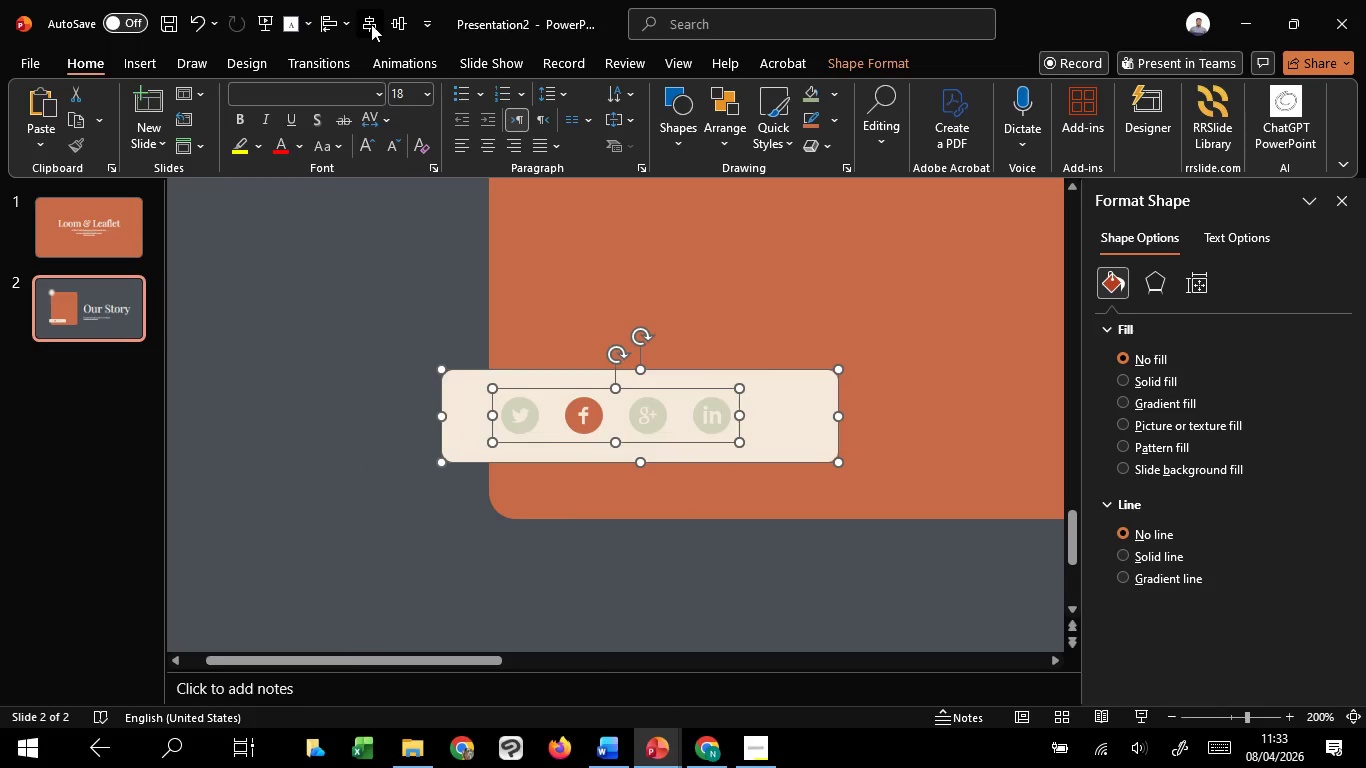 
hold_key(key=ShiftLeft, duration=25.59)
left_click([371, 24])
 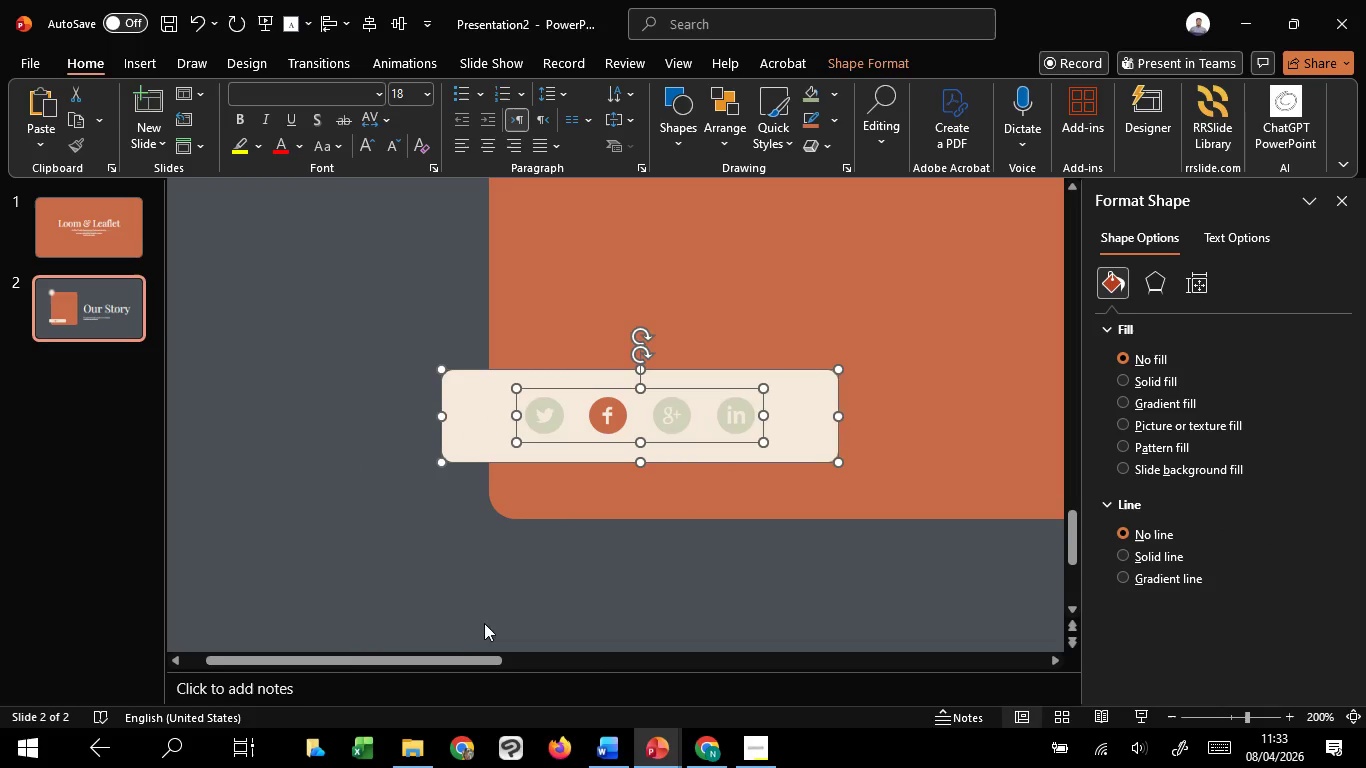 
left_click([478, 634])
 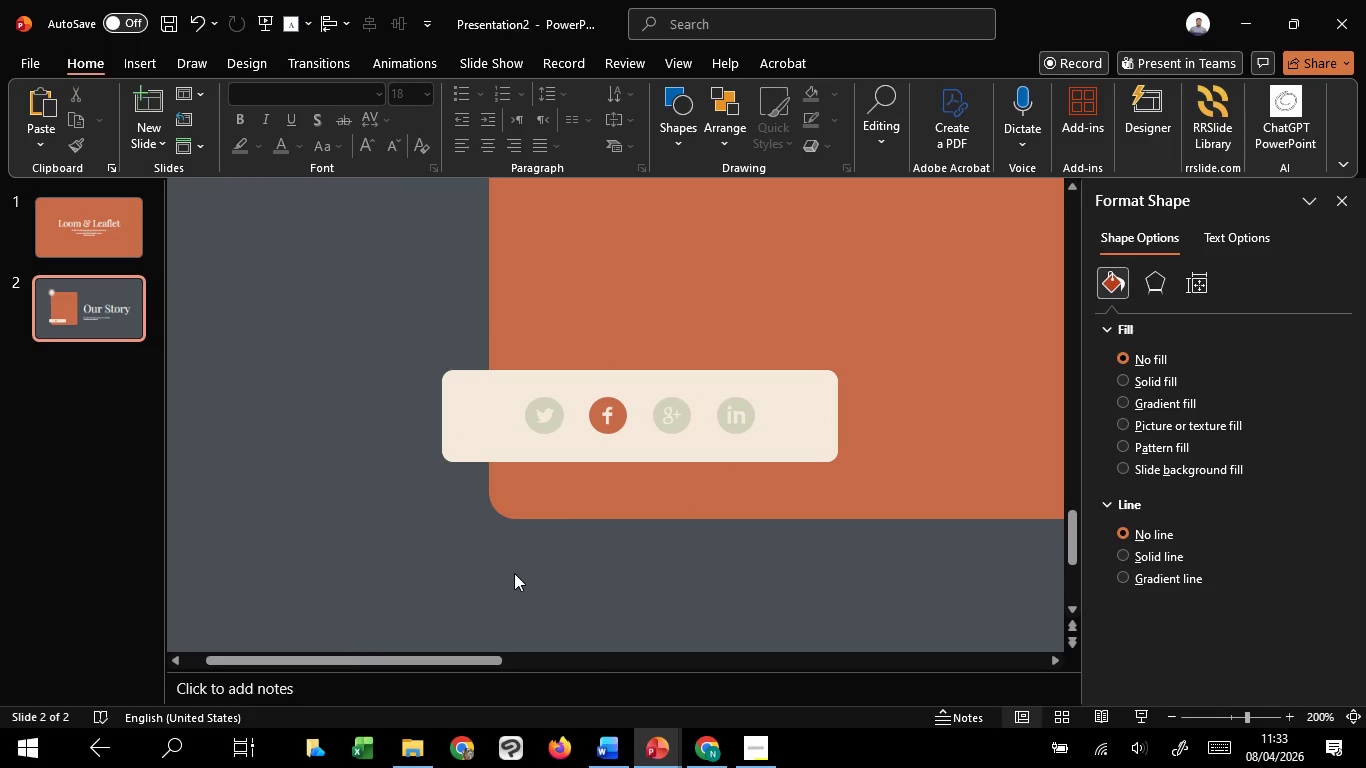 
hold_key(key=ControlLeft, duration=1.52)
scroll: coordinate [515, 570], scroll_direction: down, amount: 7.0
 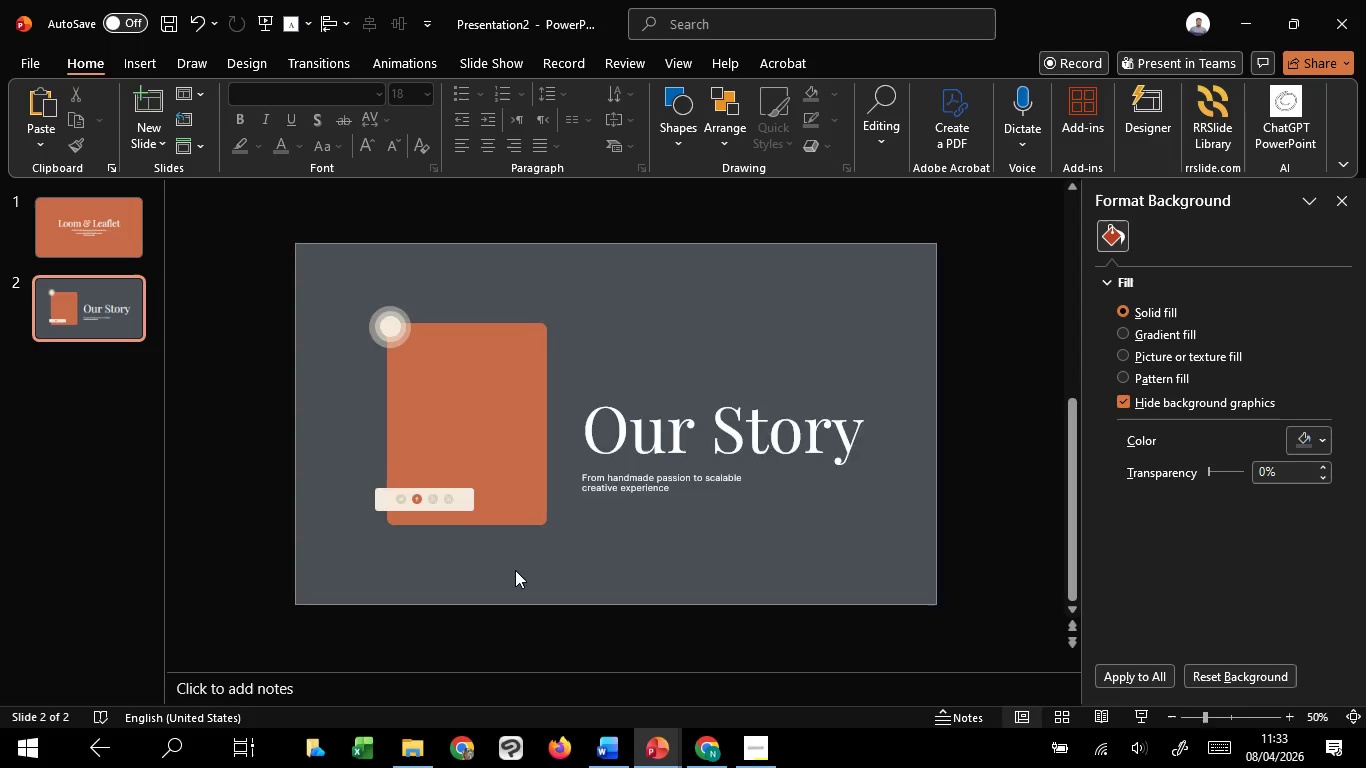 
hold_key(key=ControlLeft, duration=0.61)
 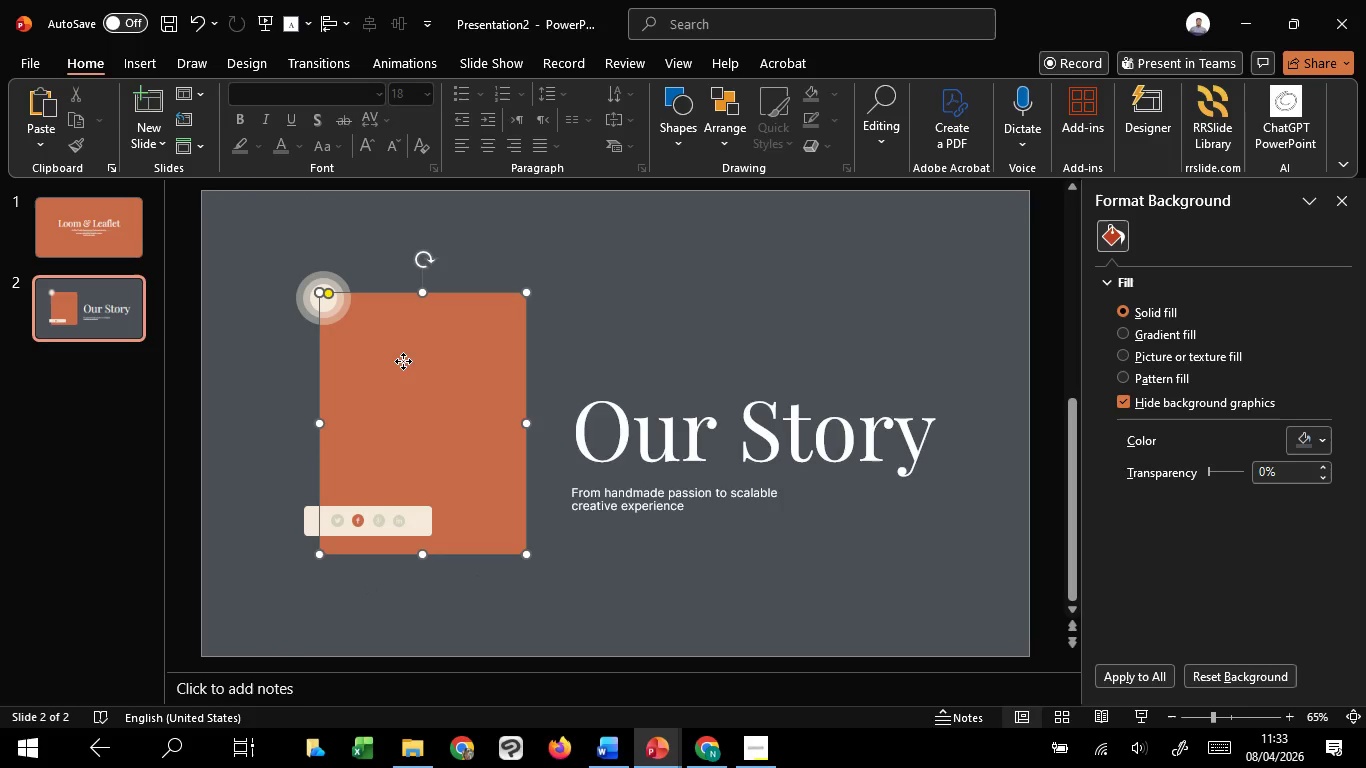 
scroll: coordinate [515, 570], scroll_direction: up, amount: 1.0
 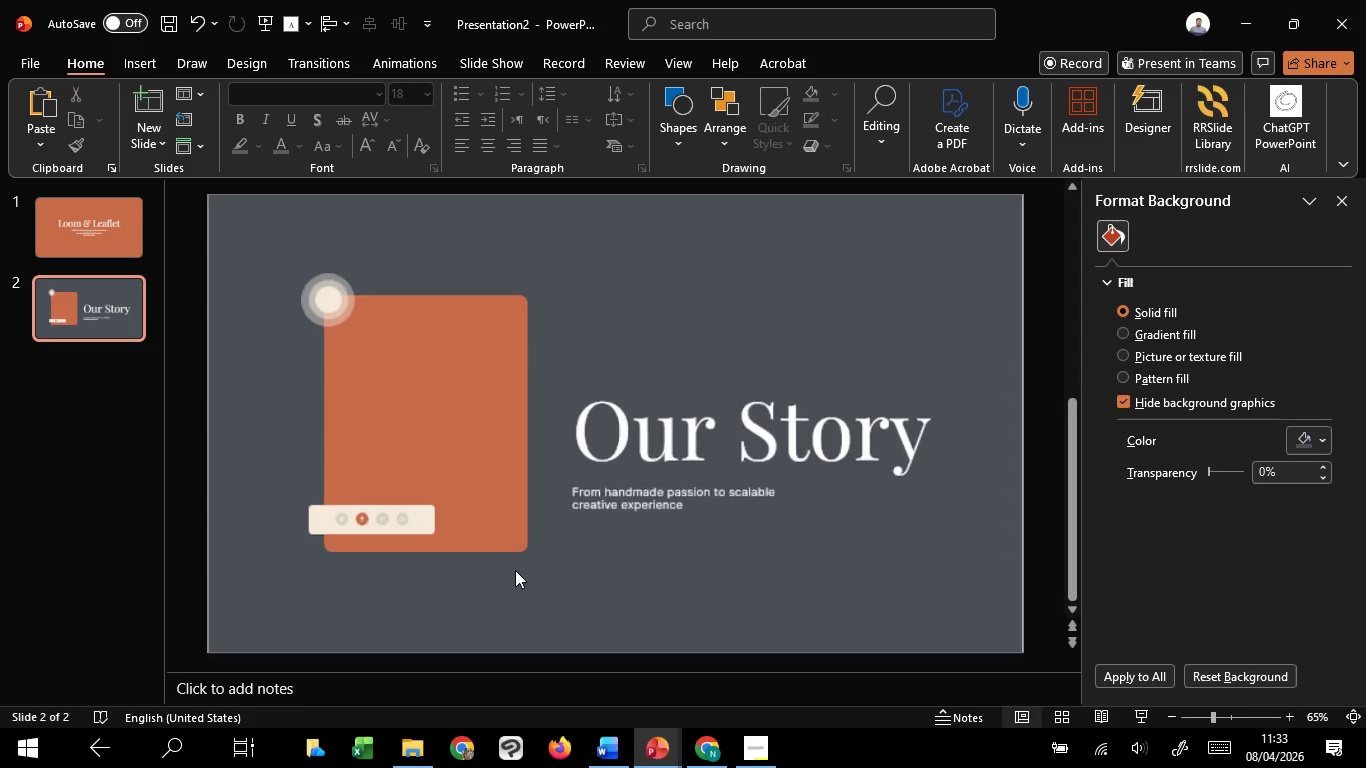 
left_click([403, 361])
 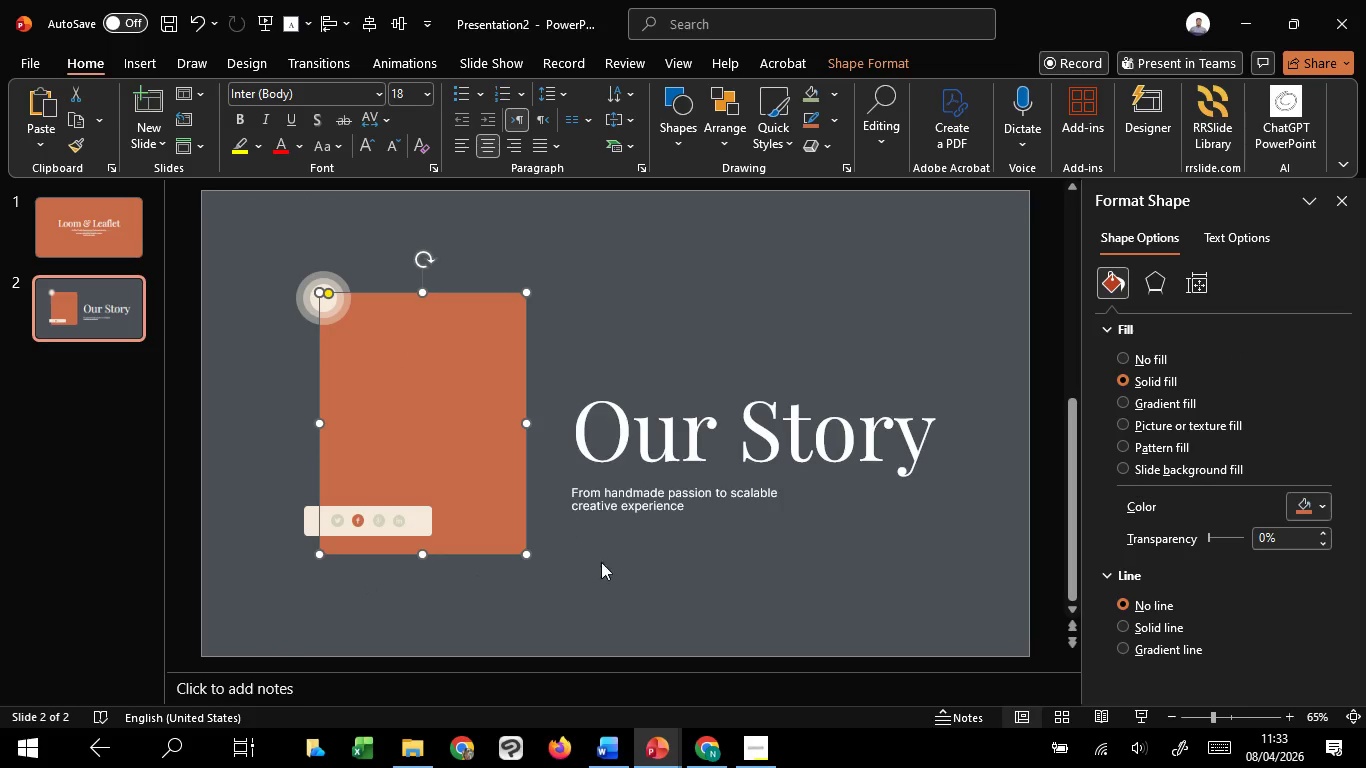 
left_click([615, 581])
 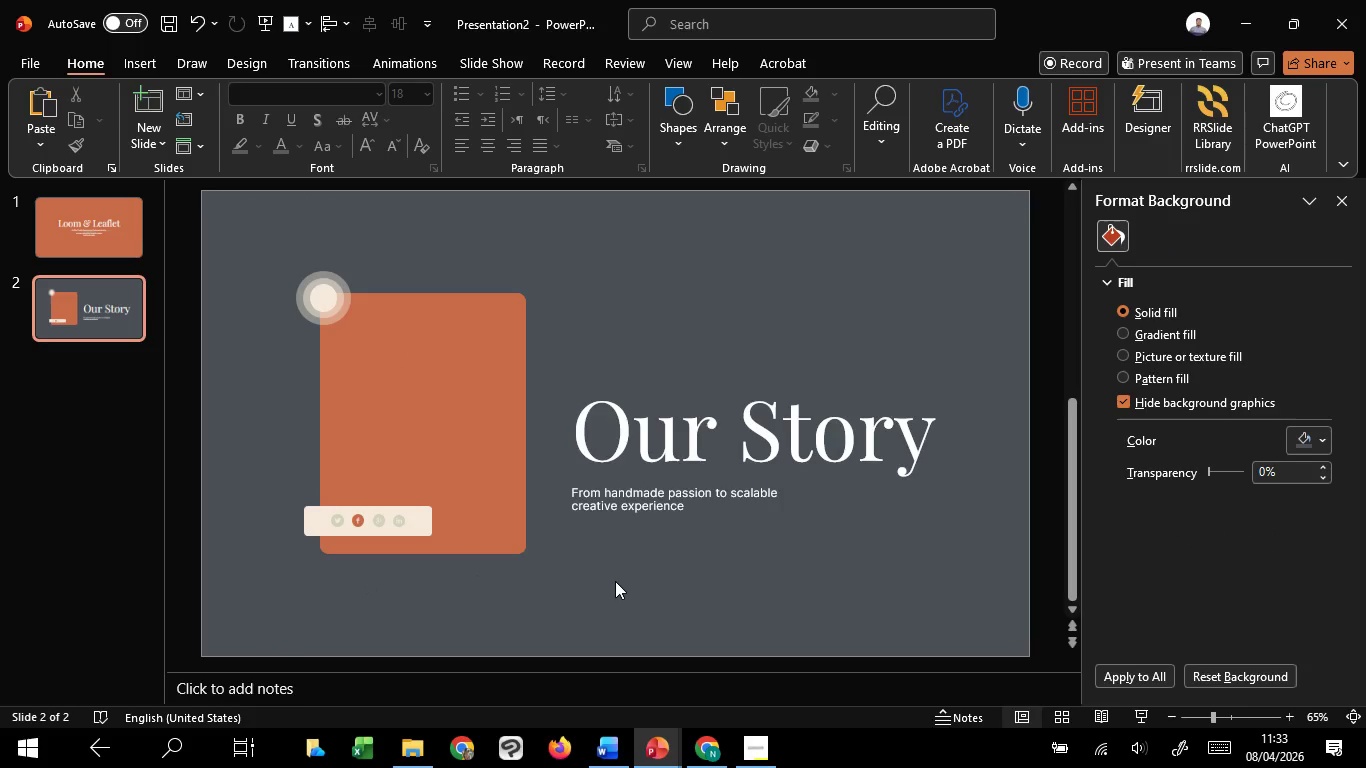 
hold_key(key=ControlLeft, duration=1.51)
hold_key(key=ControlLeft, duration=1.52)
scroll: coordinate [617, 582], scroll_direction: down, amount: 2.0
 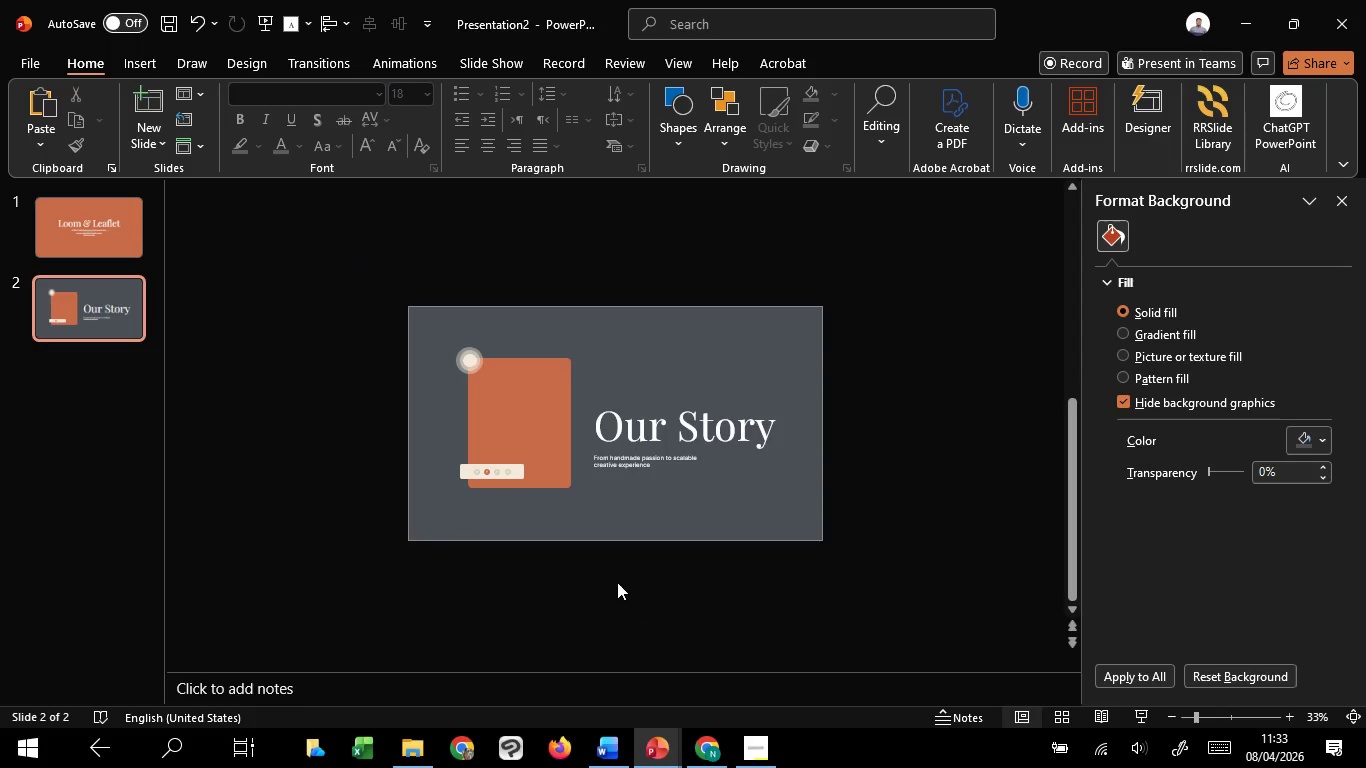 
key(Control+ControlLeft)
 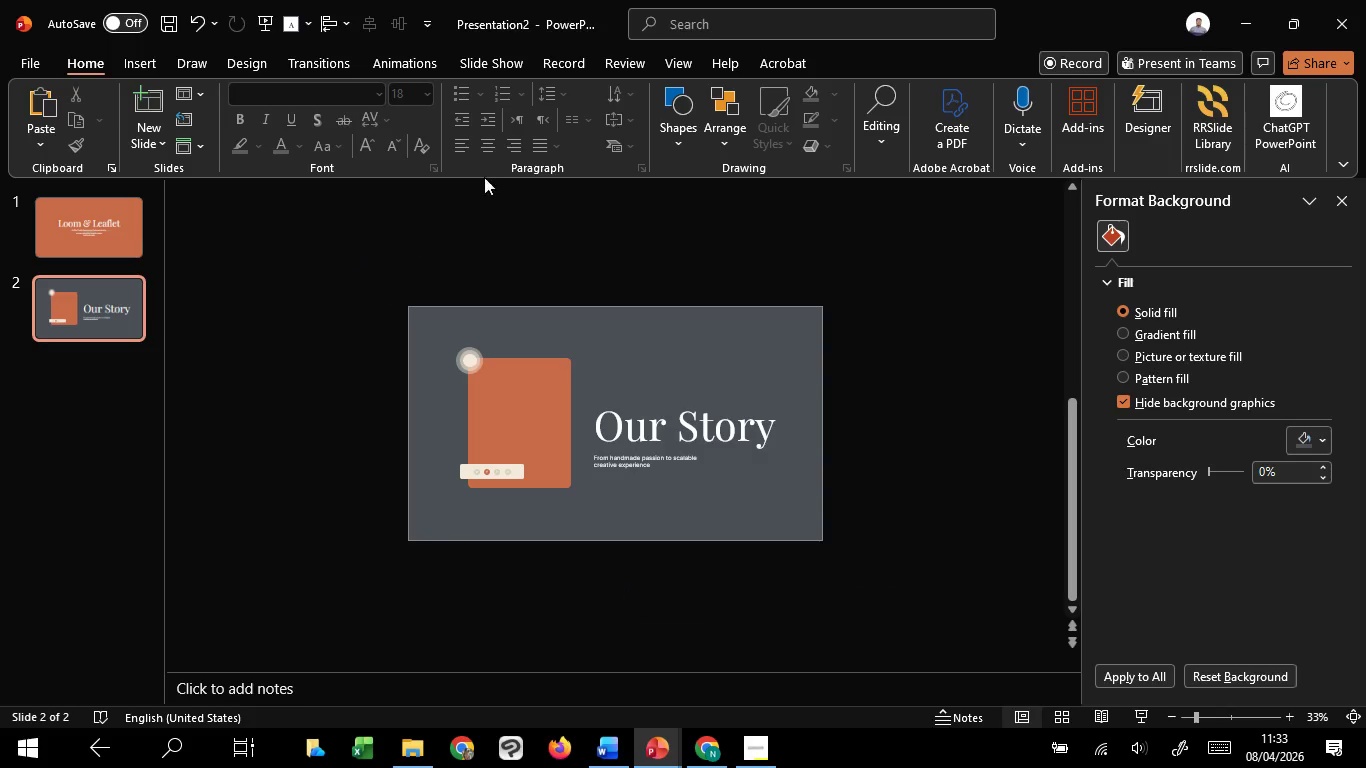 
key(Control+ControlLeft)
 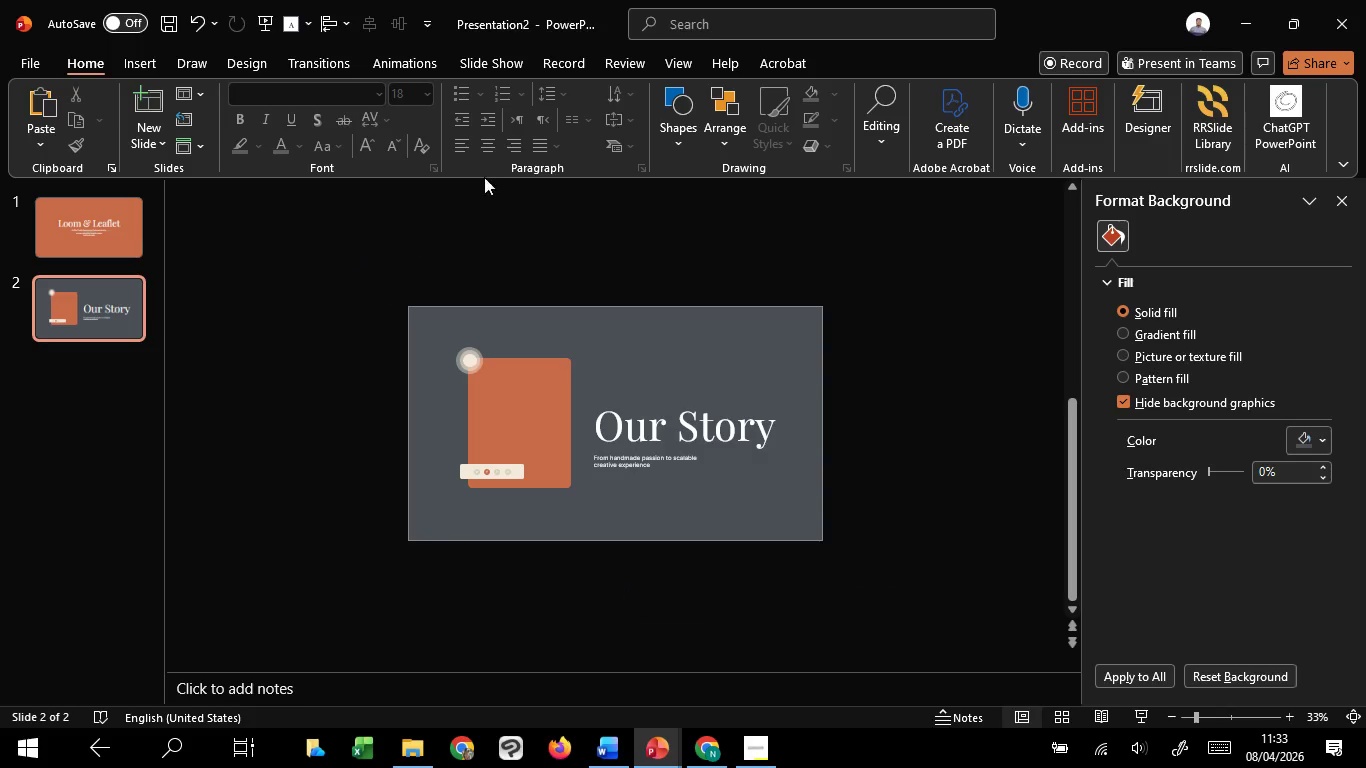 
key(Control+ControlLeft)
 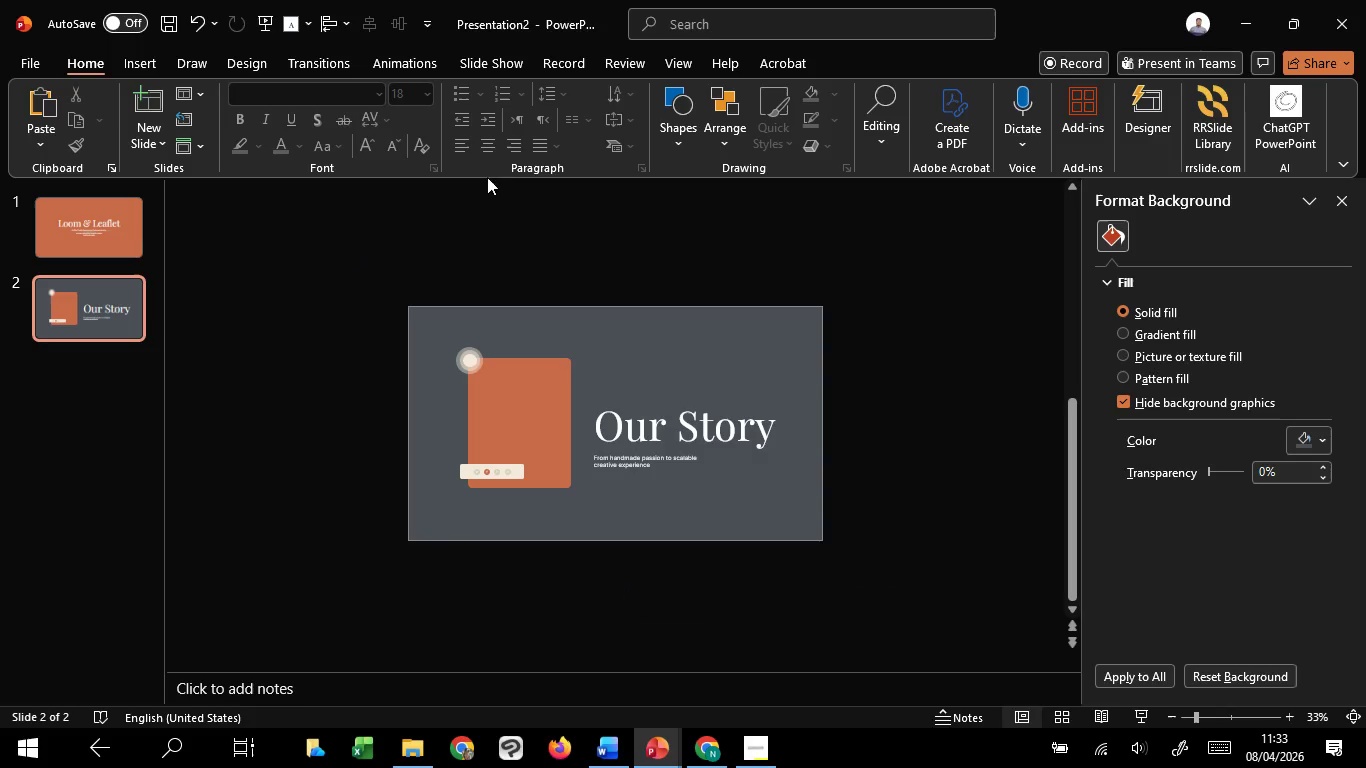 
key(Control+ControlLeft)
 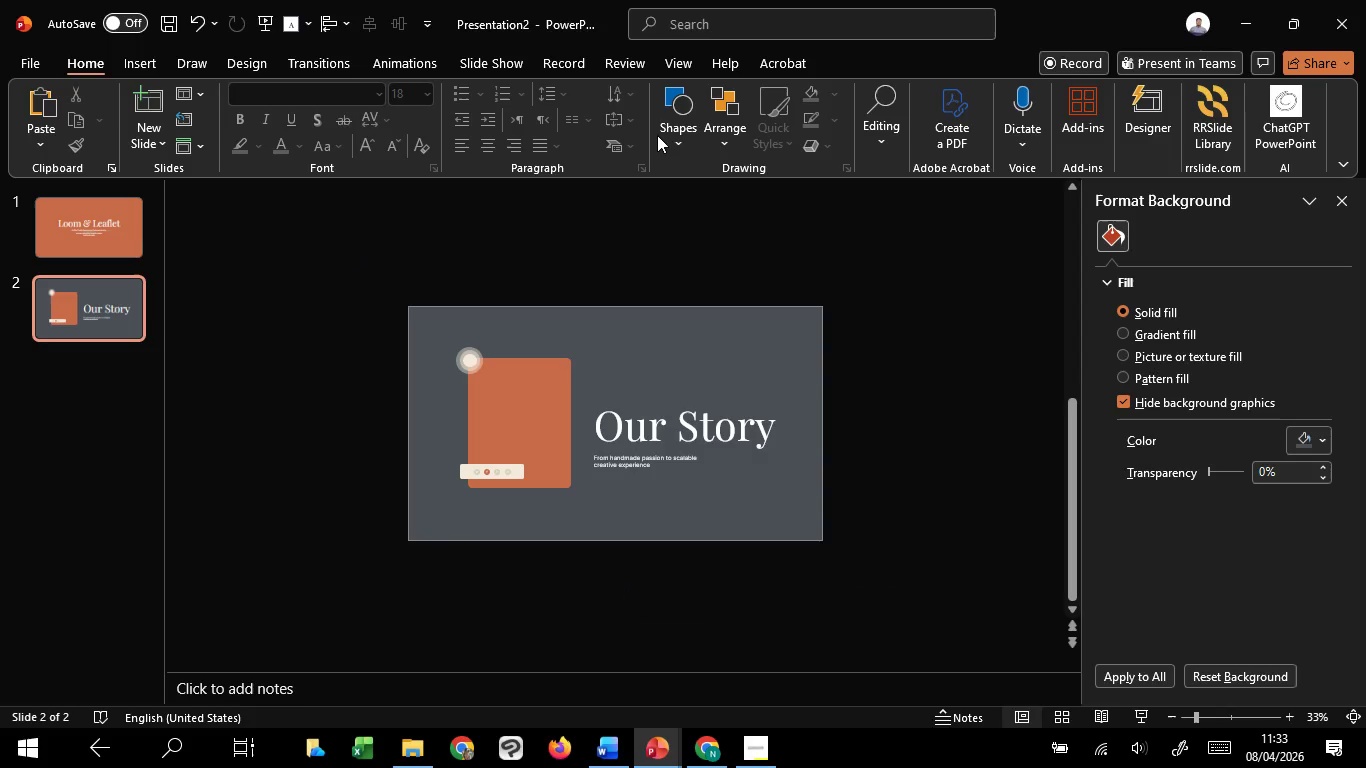 
left_click([657, 133])
 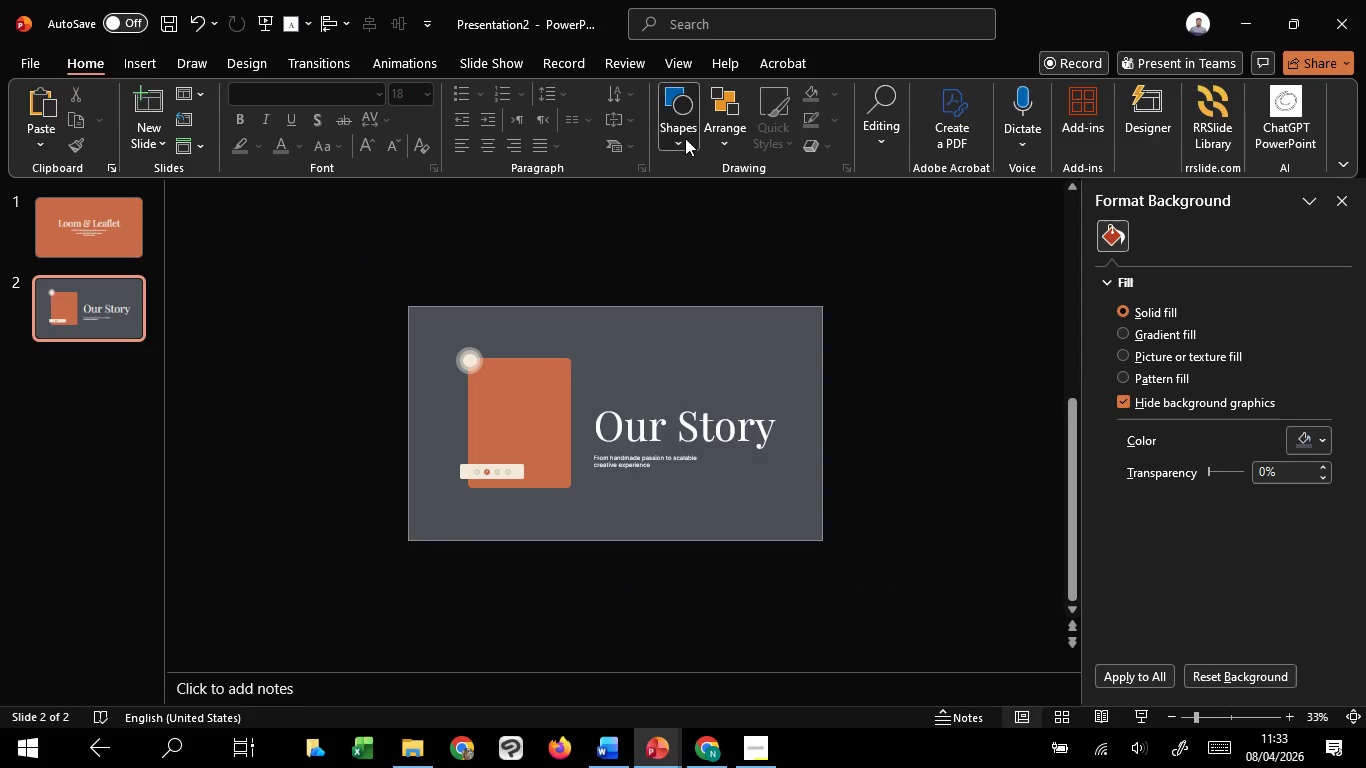 
left_click([685, 138])
 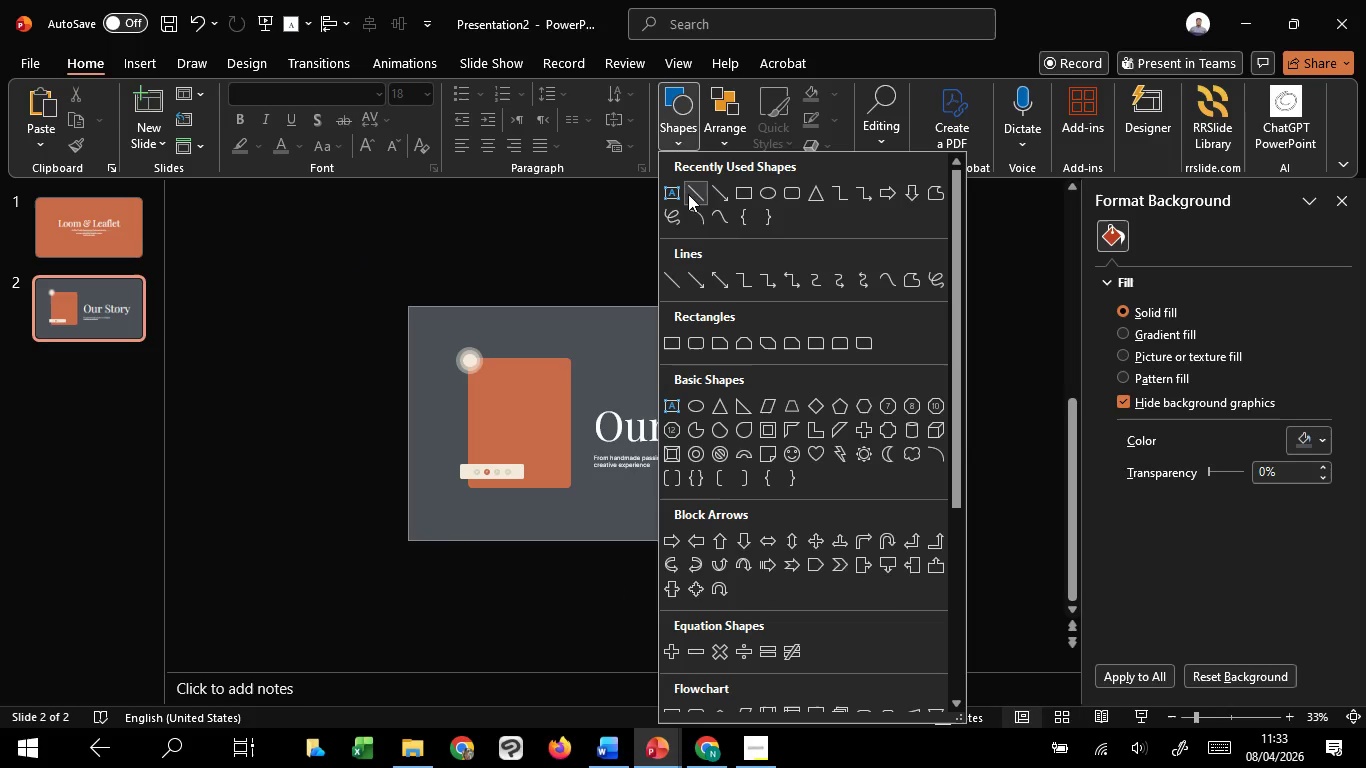 
left_click([687, 194])
 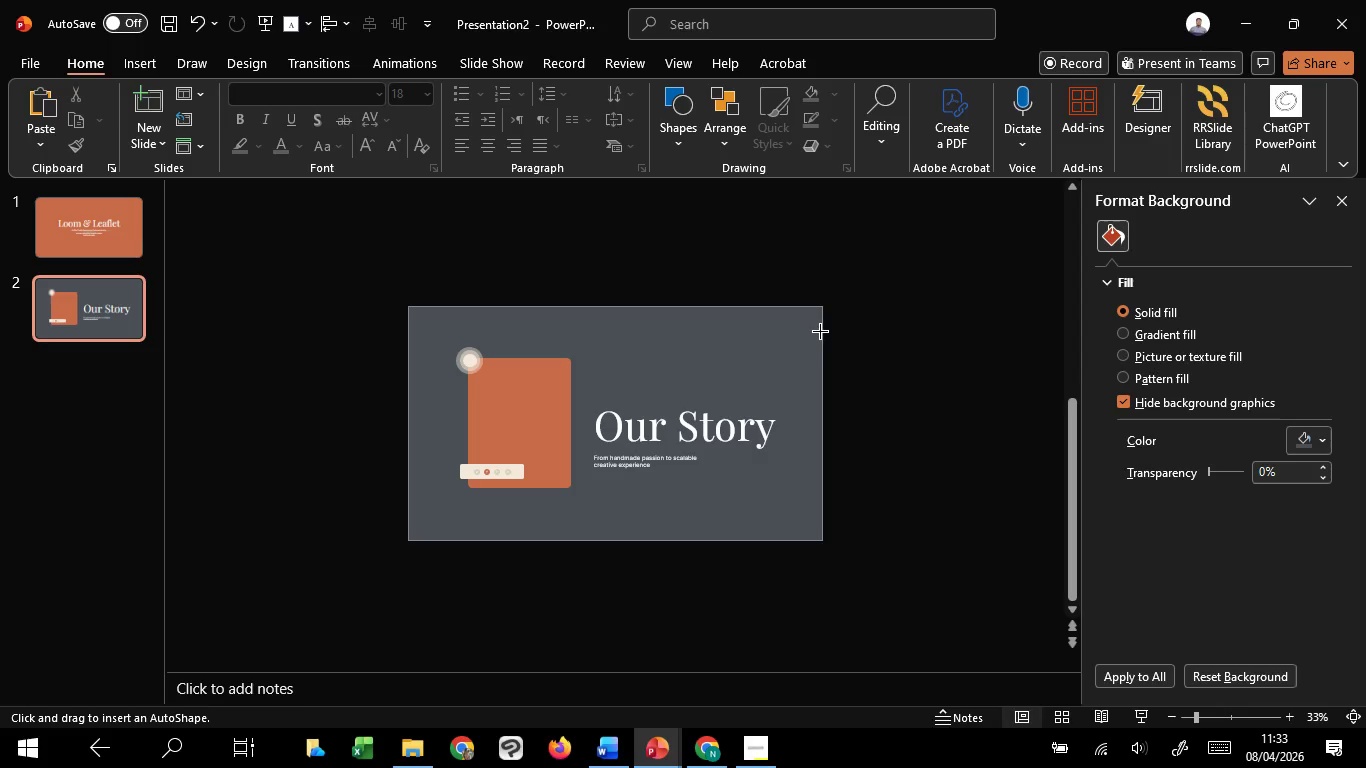 
left_click_drag(start_coordinate=[822, 330], to_coordinate=[642, 354])
 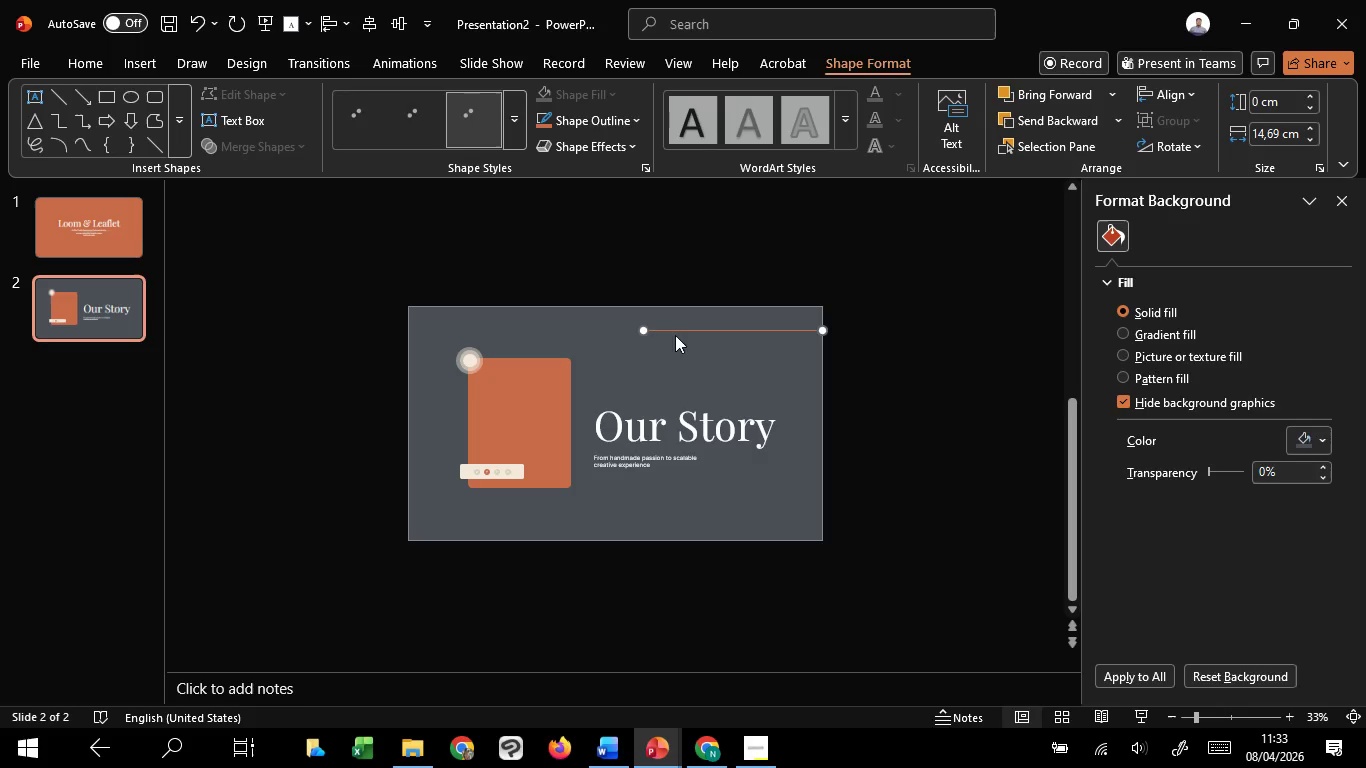 
hold_key(key=ShiftLeft, duration=1.52)
 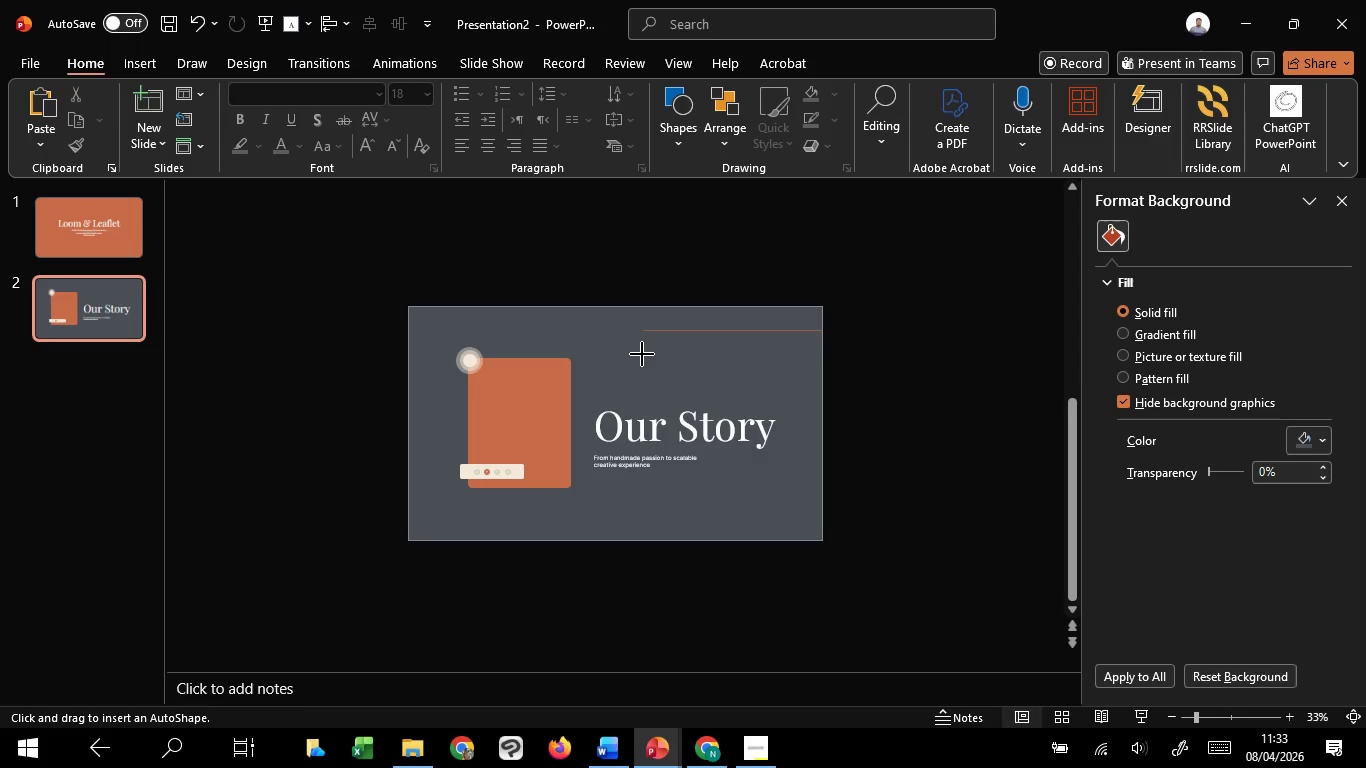 
hold_key(key=ShiftLeft, duration=1.17)
 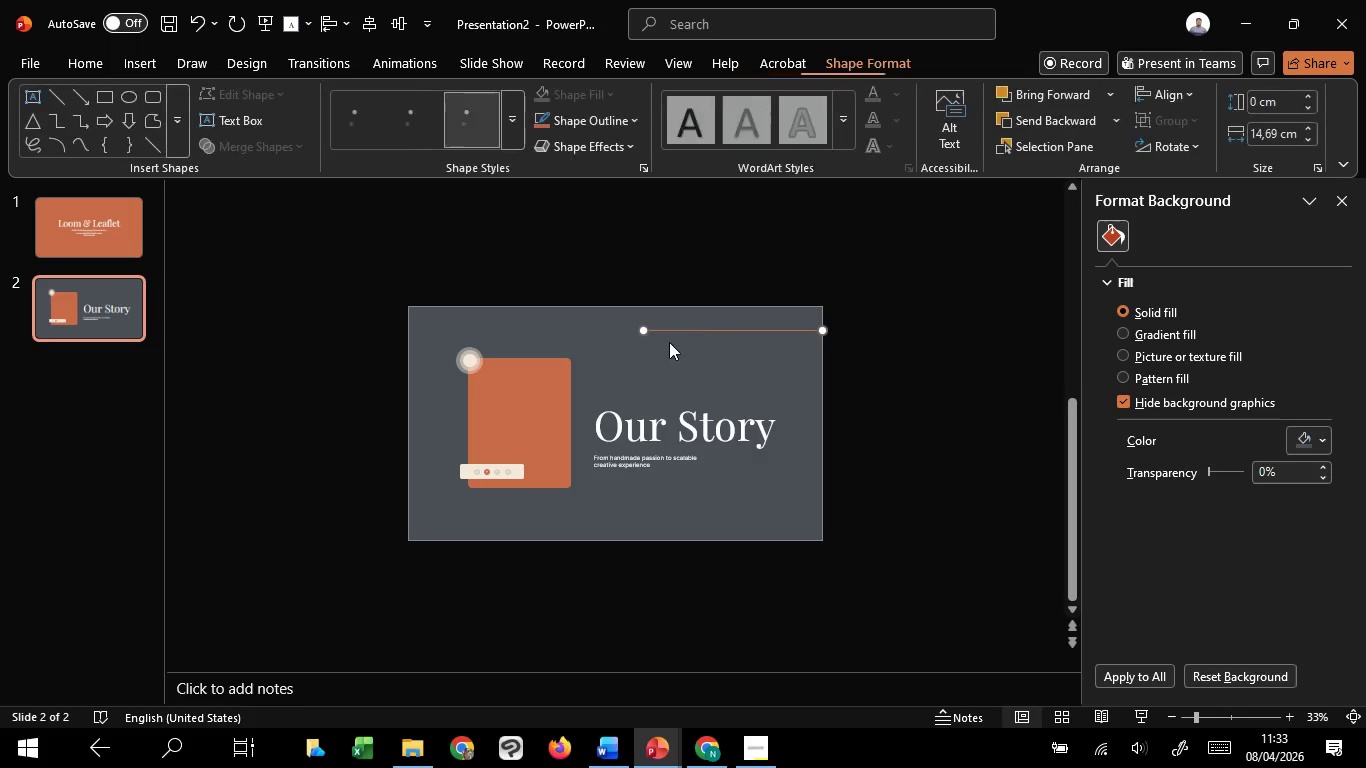 
hold_key(key=ControlLeft, duration=4.72)
hold_key(key=ShiftLeft, duration=1.51)
left_click_drag(start_coordinate=[681, 330], to_coordinate=[690, 516])
 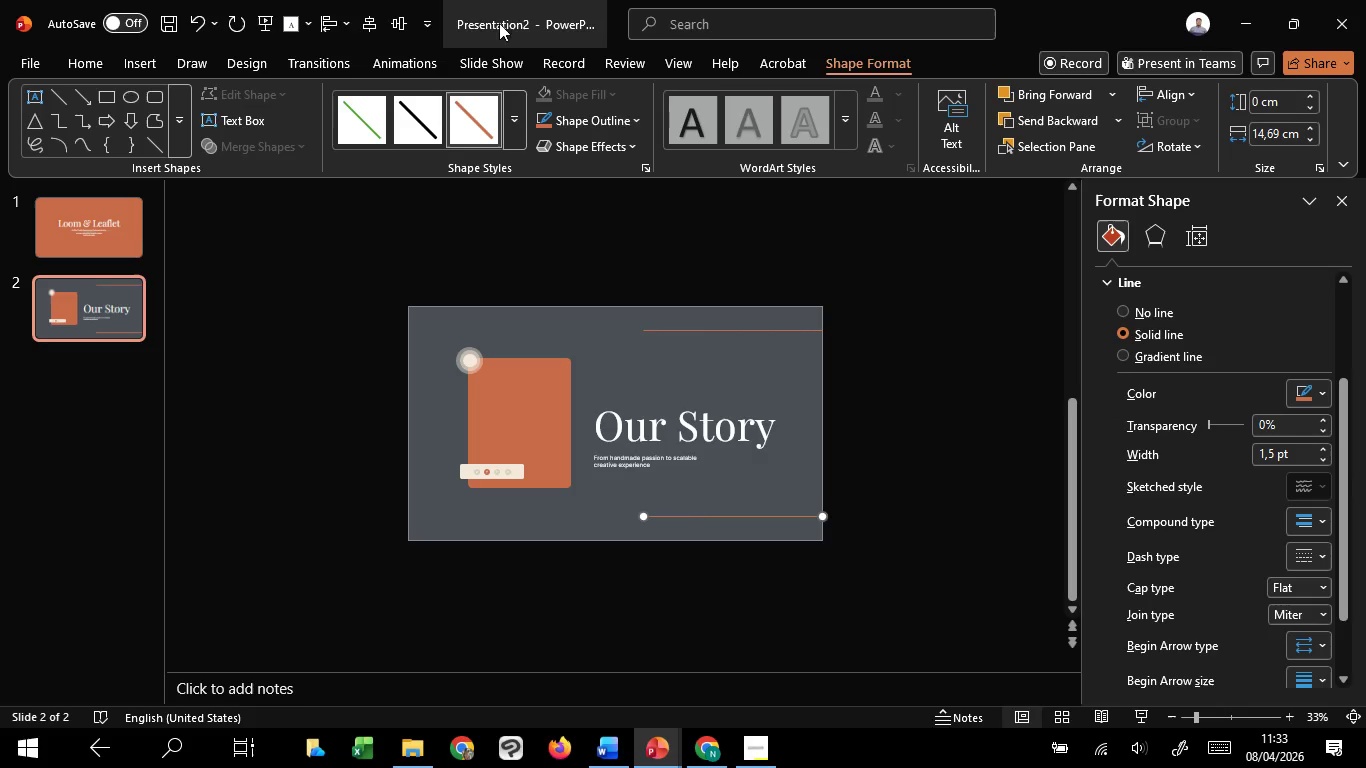 
hold_key(key=ShiftLeft, duration=1.53)
 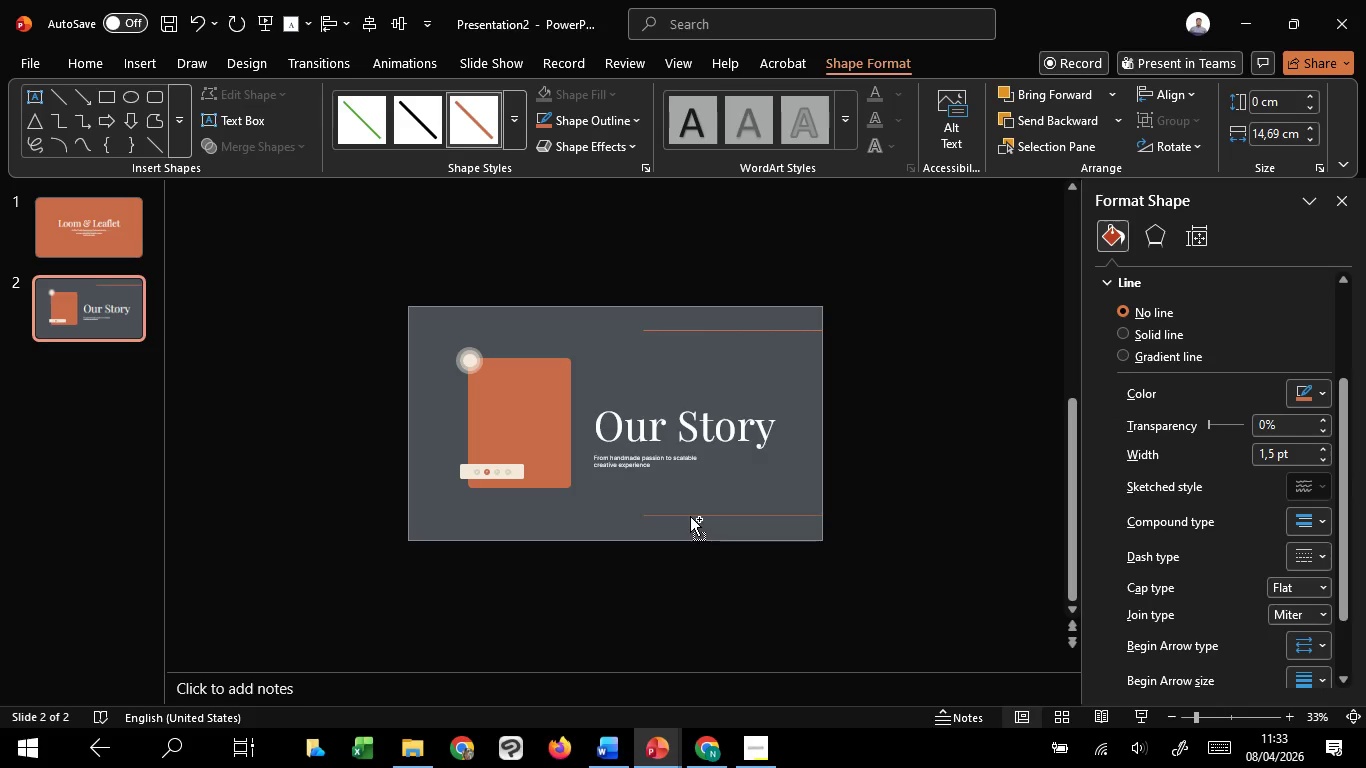 
hold_key(key=ShiftLeft, duration=1.51)
 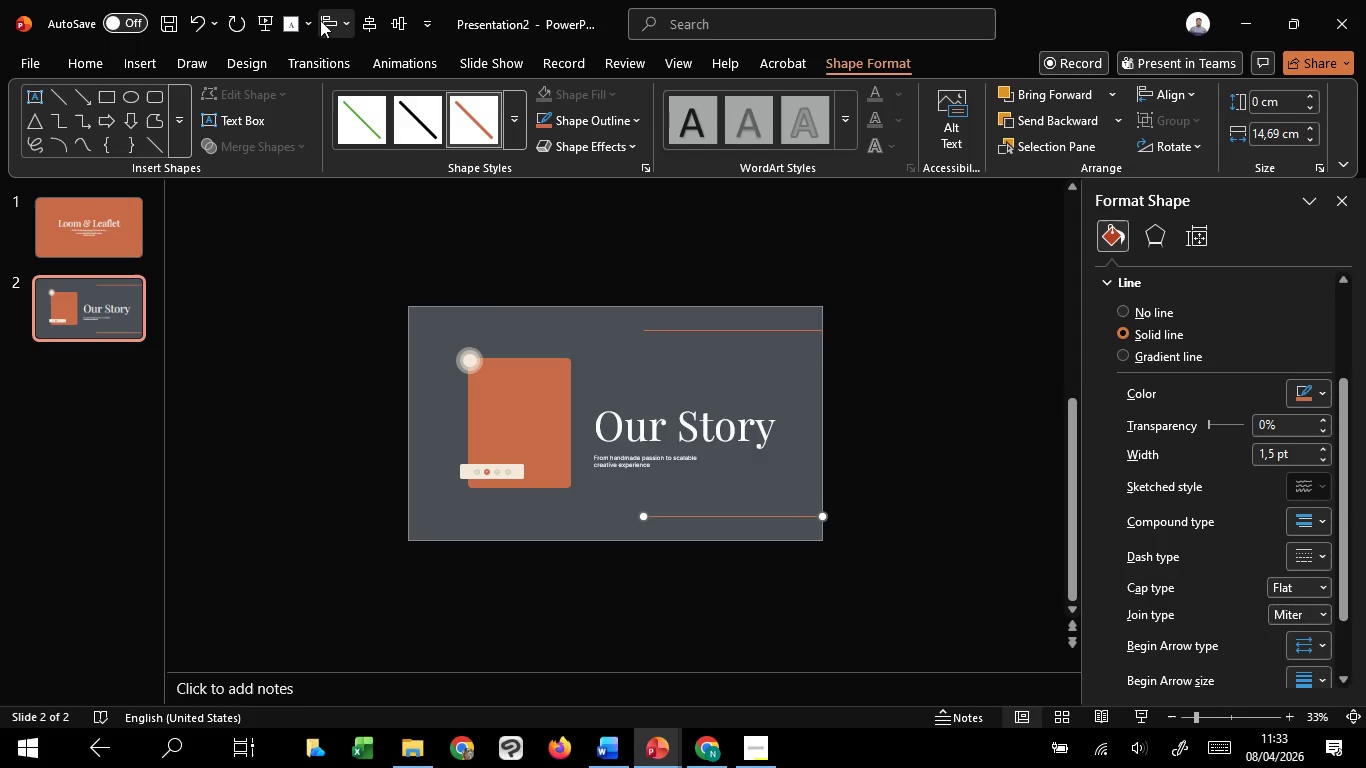 
left_click([320, 20])
 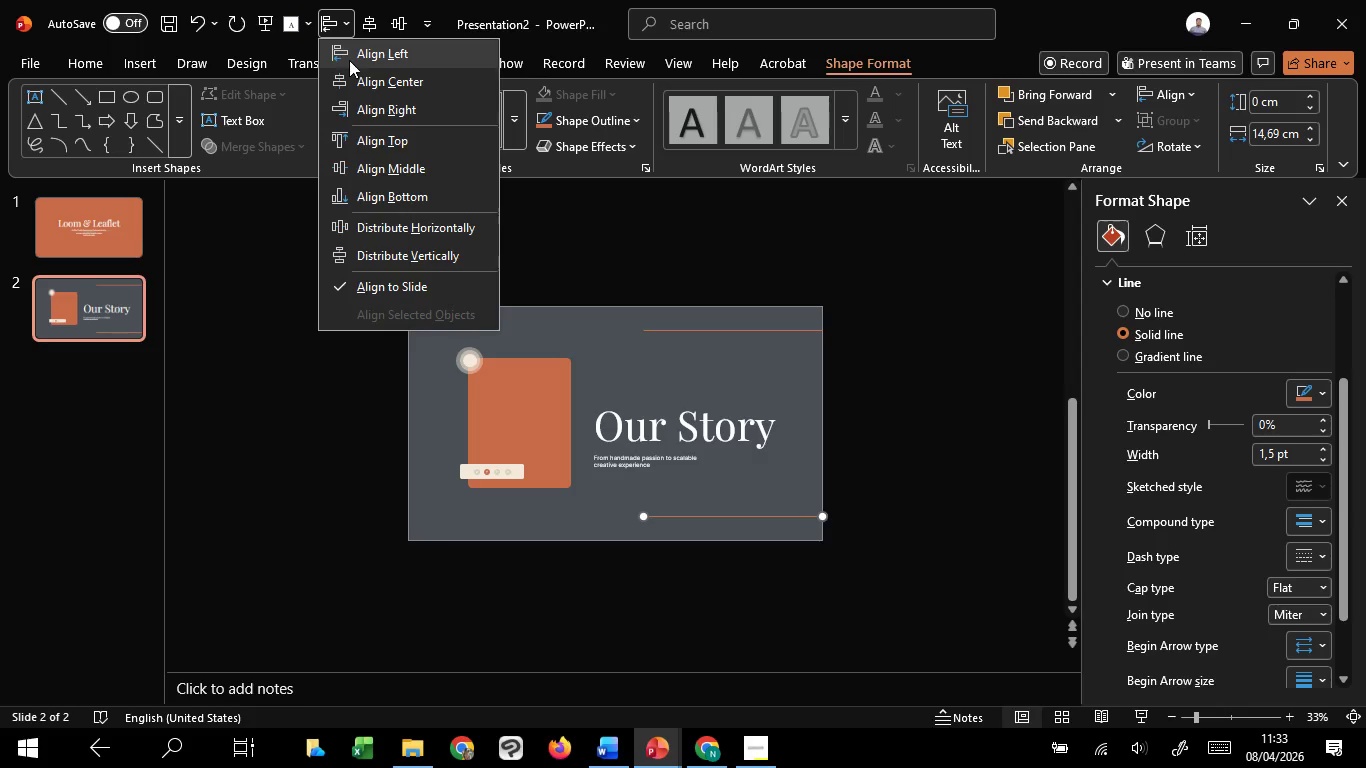 
left_click([349, 60])
 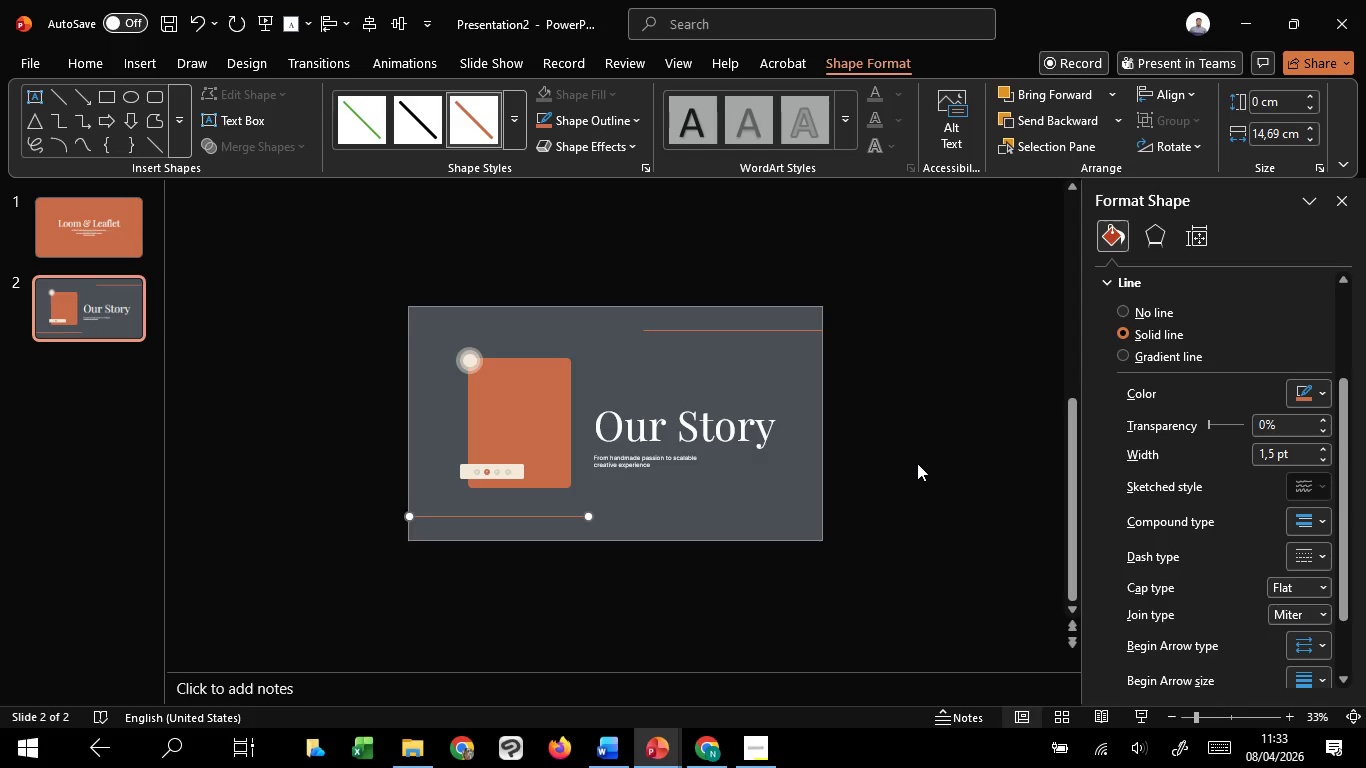 
left_click([917, 463])
 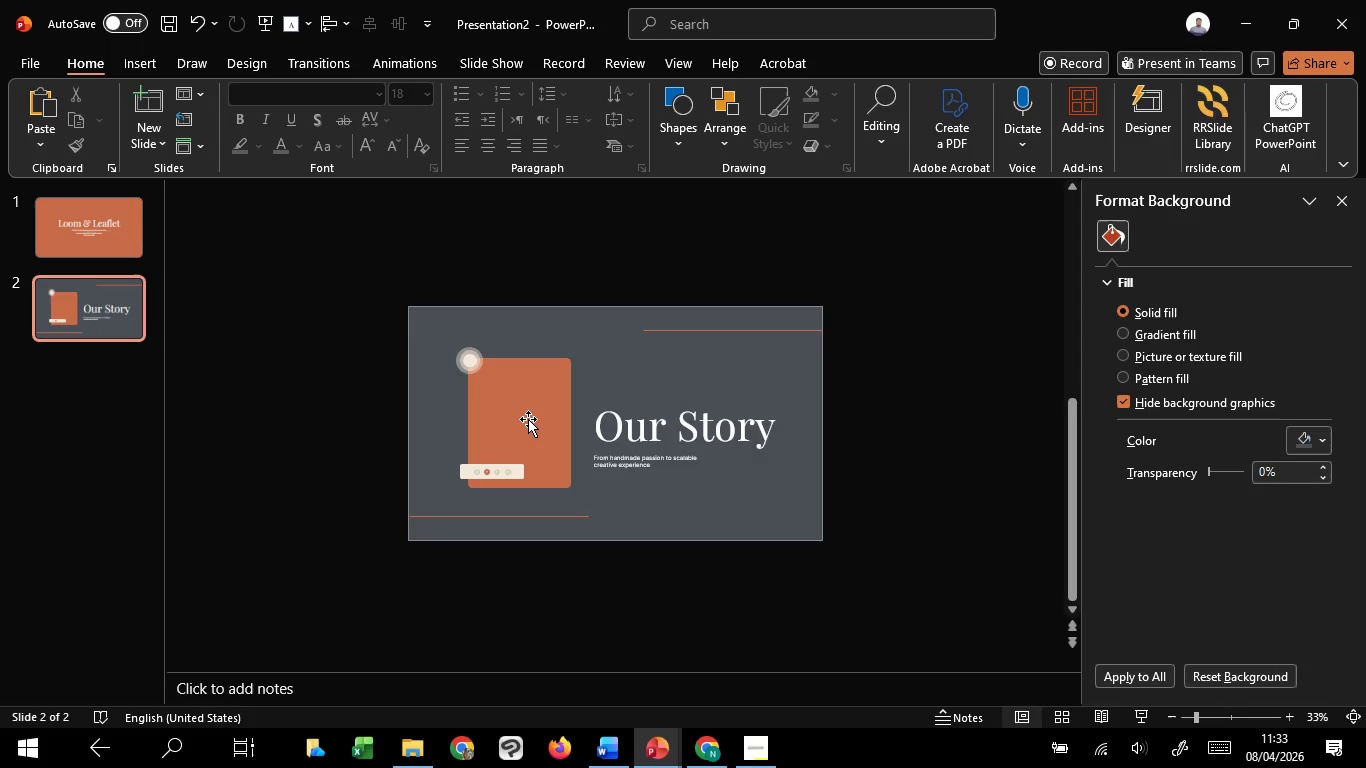 
left_click([674, 145])
 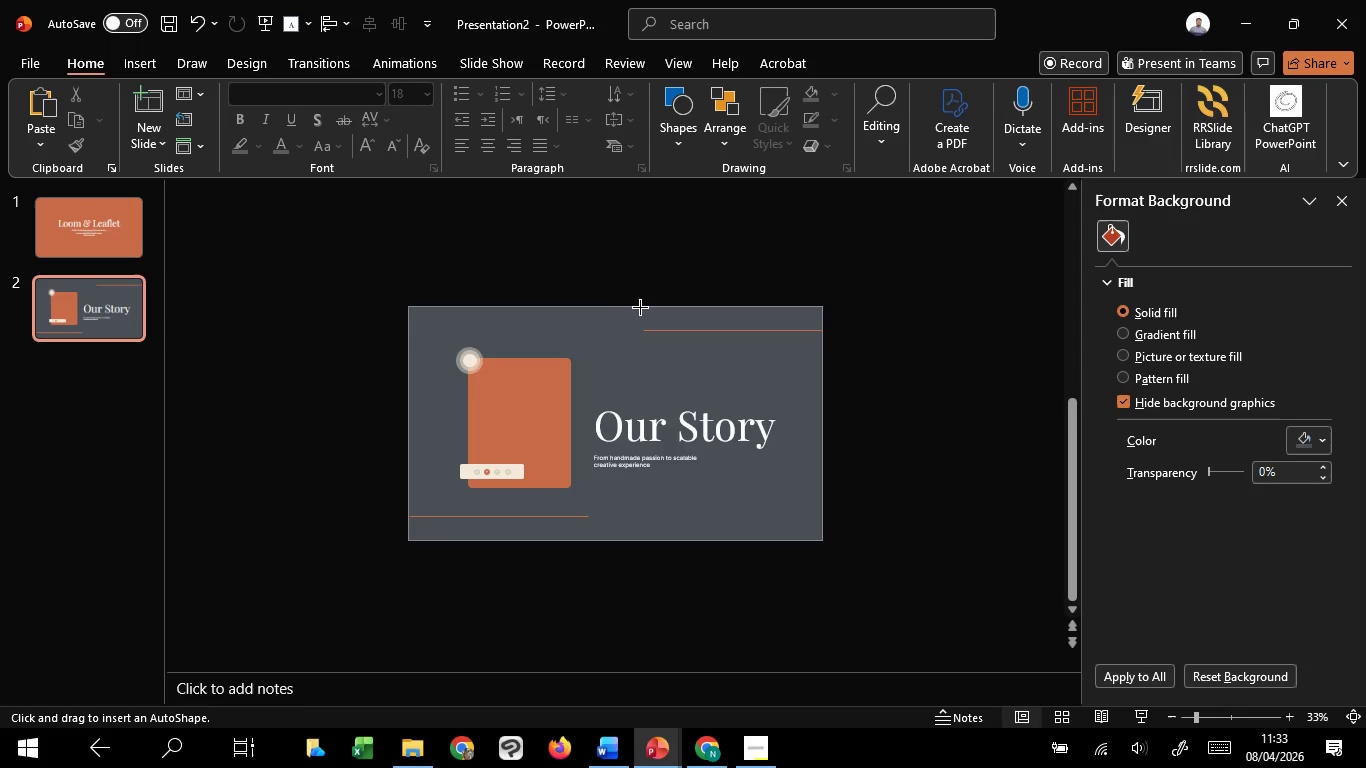 
left_click_drag(start_coordinate=[643, 305], to_coordinate=[751, 334])
 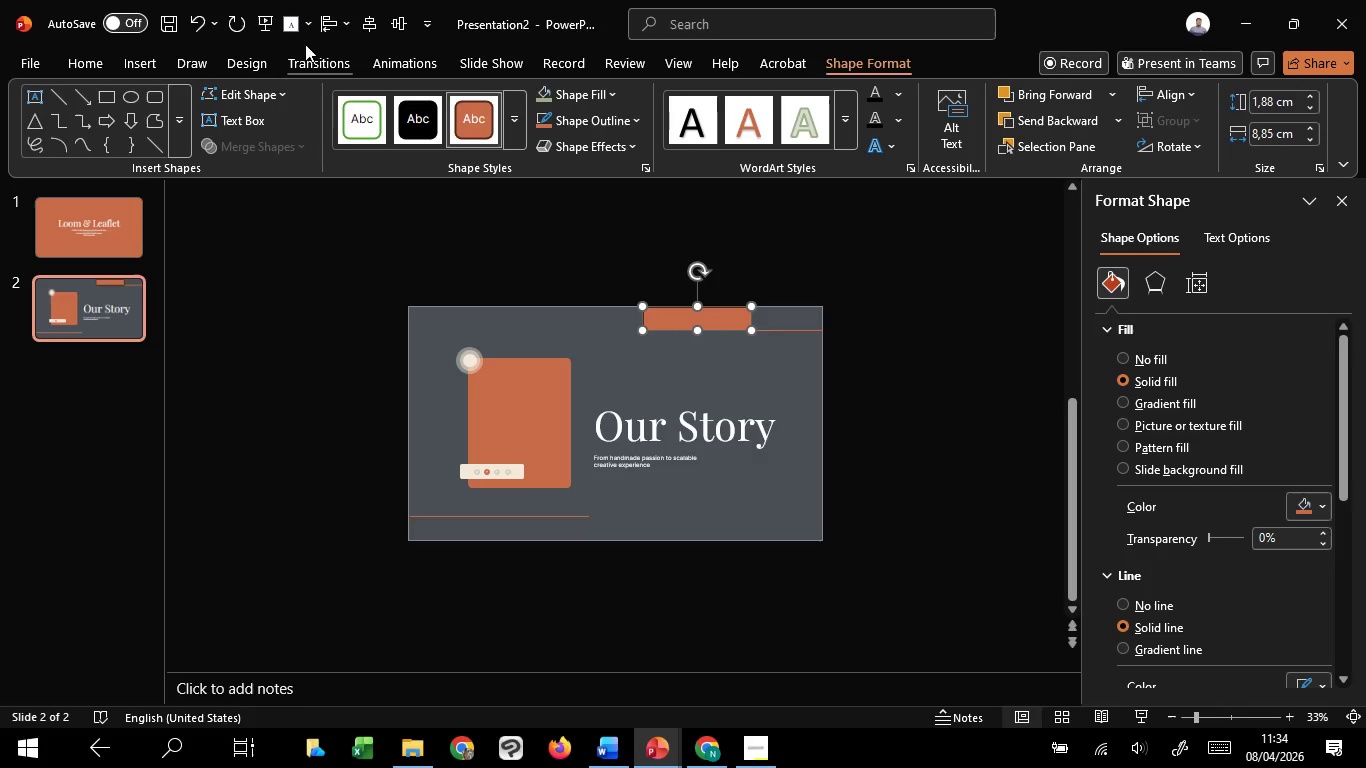 
left_click([345, 16])
 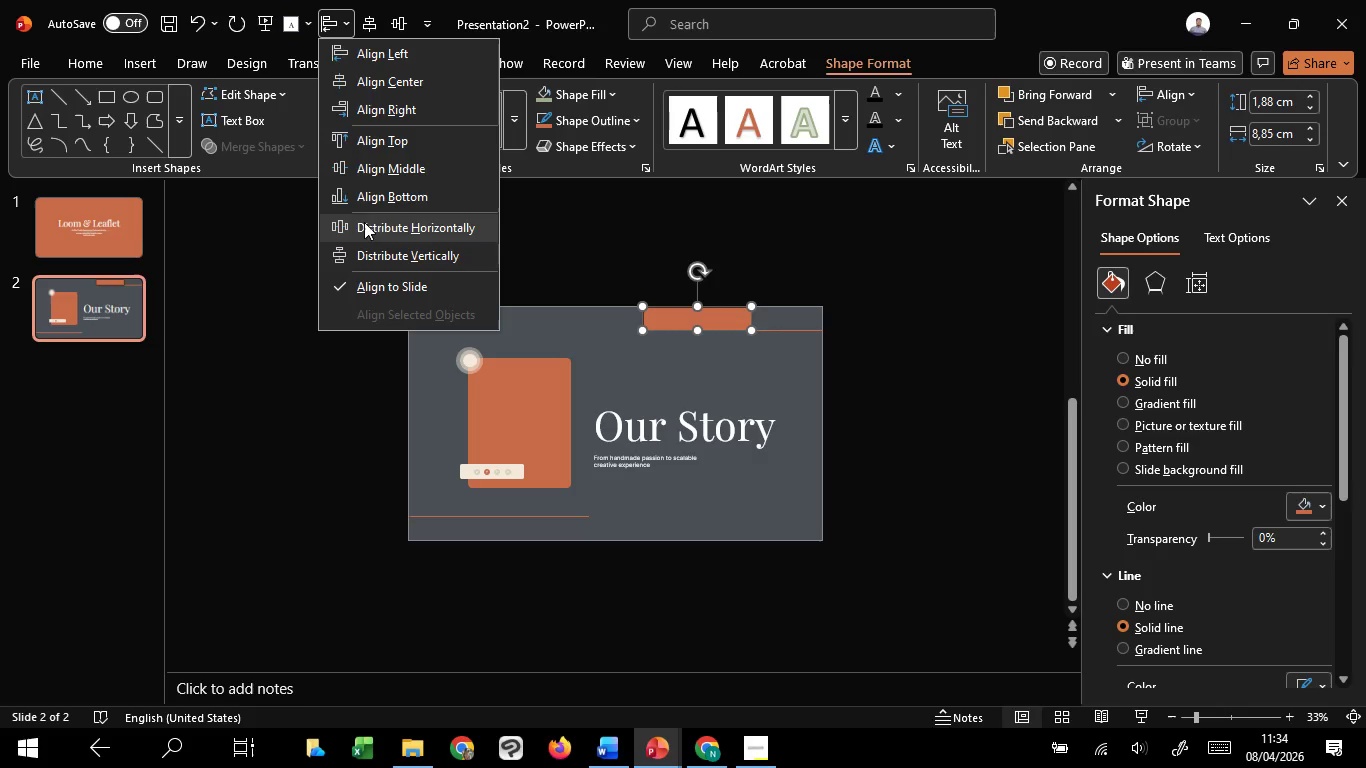 
left_click([367, 204])
 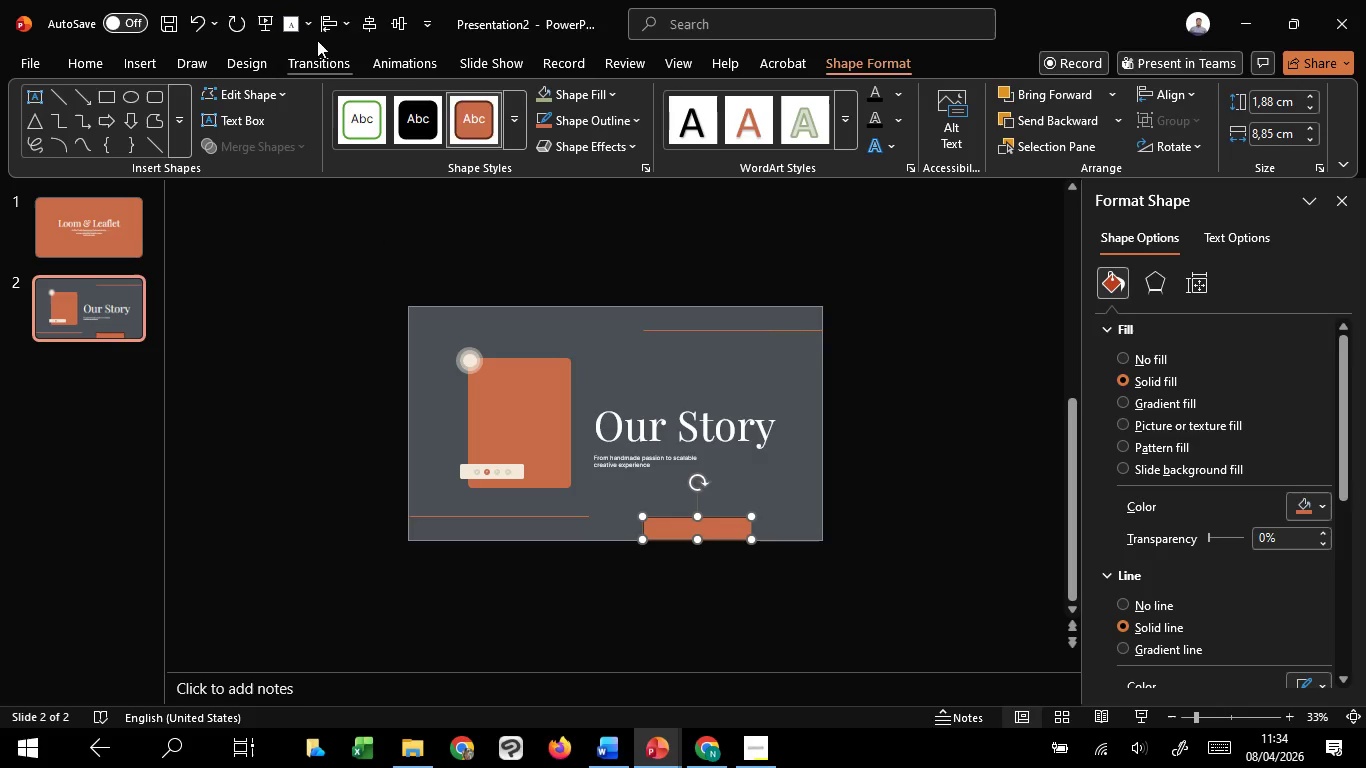 
left_click([346, 13])
 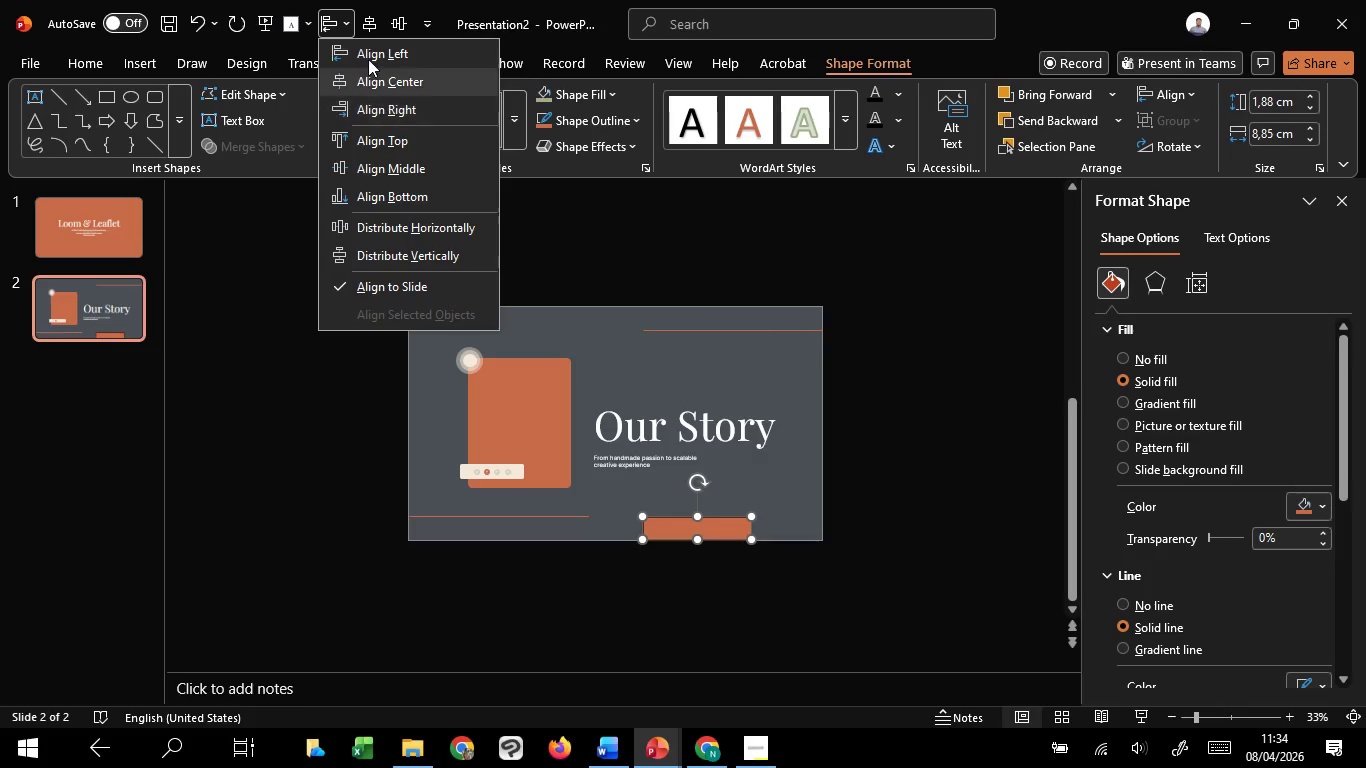 
left_click([366, 47])
 